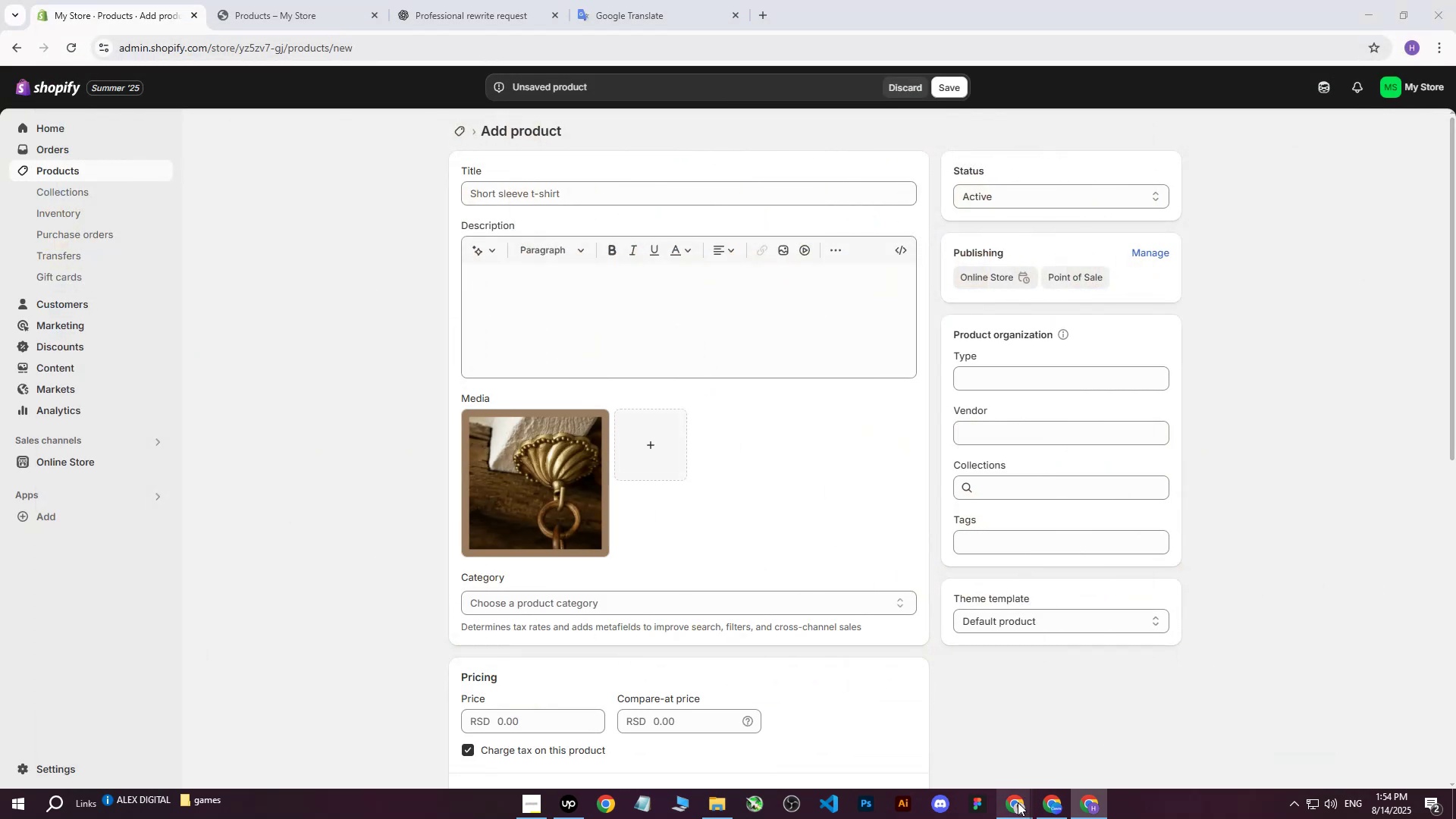 
double_click([919, 736])
 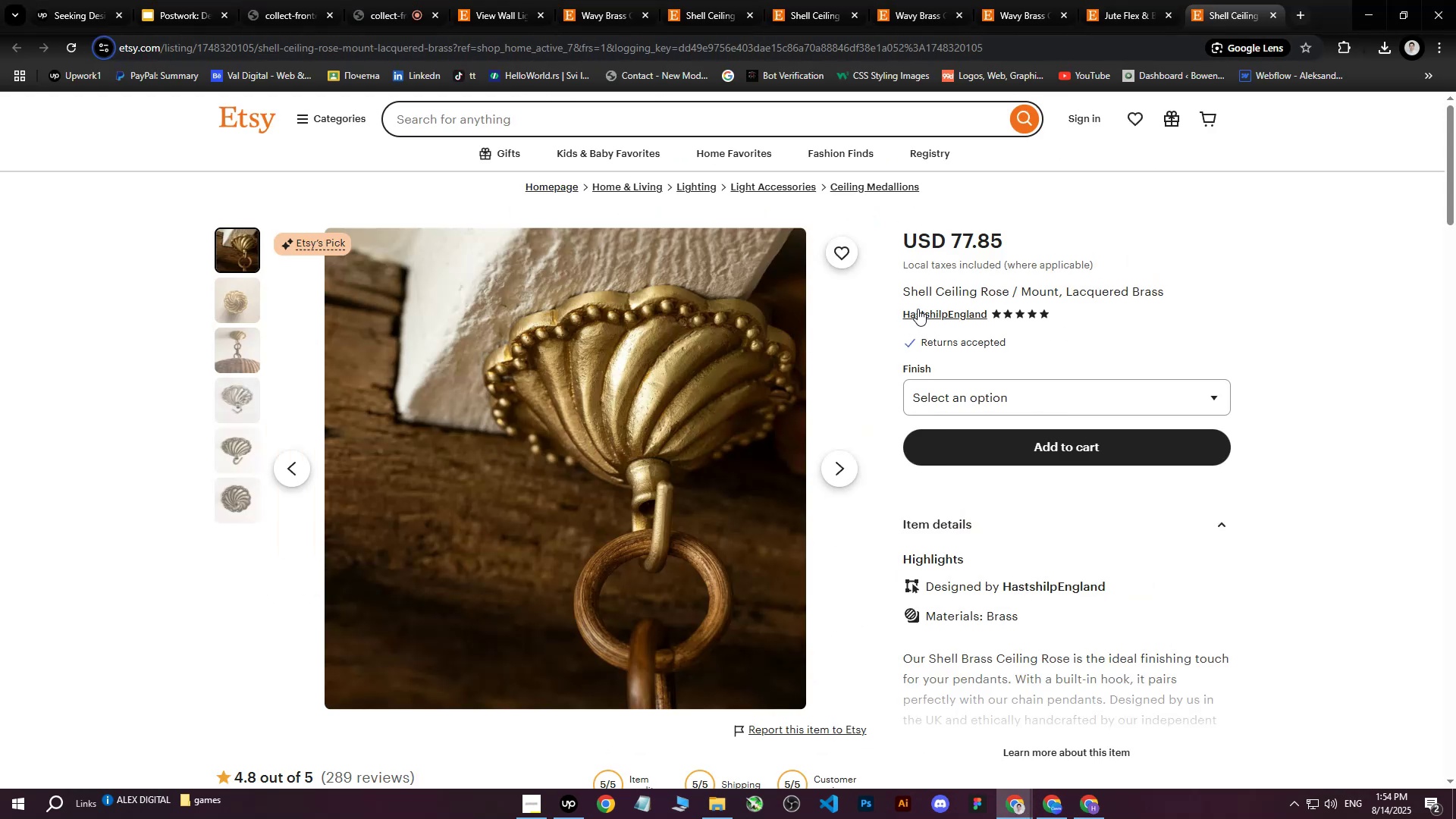 
left_click_drag(start_coordinate=[904, 290], to_coordinate=[1195, 287])
 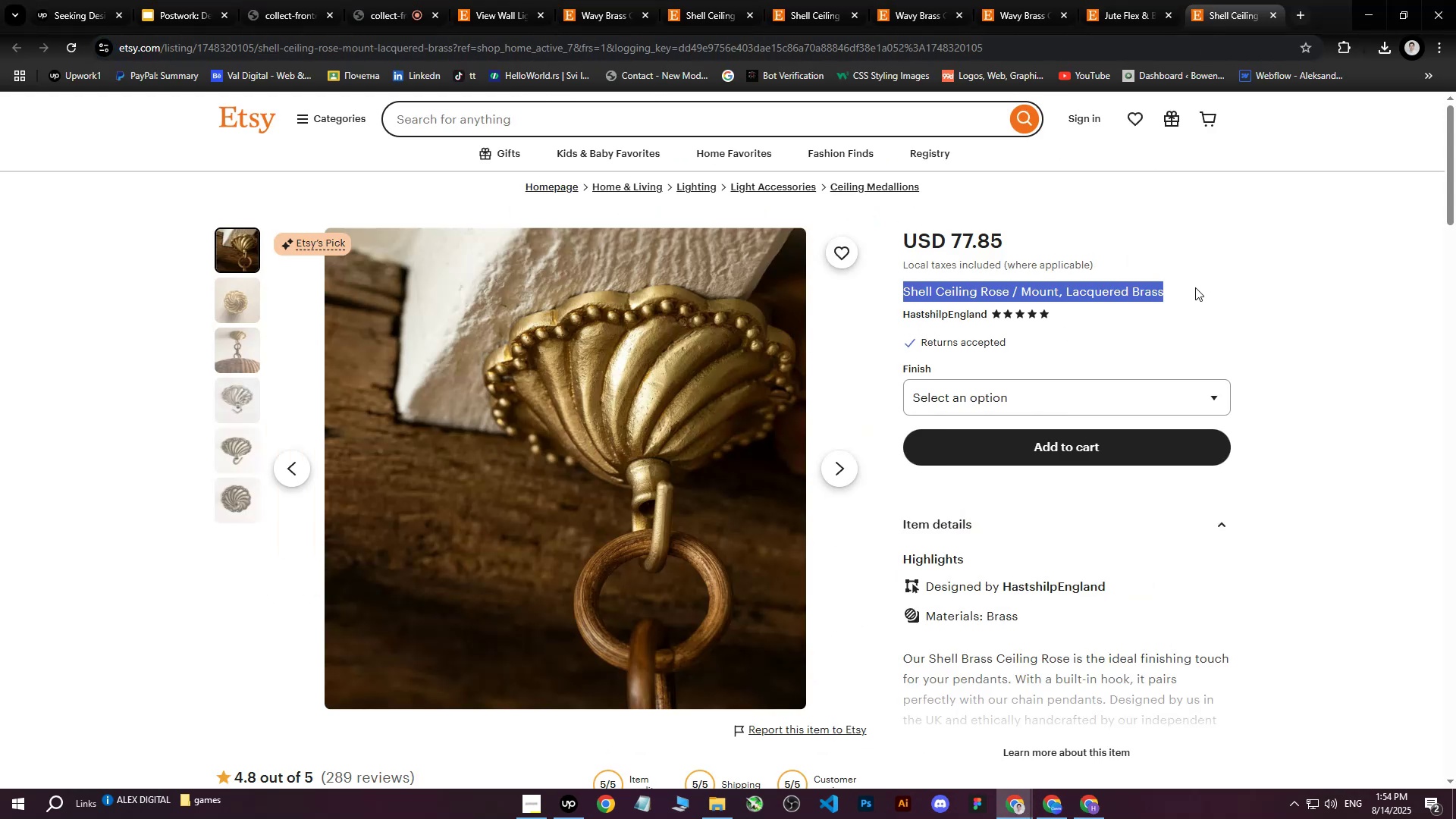 
key(Control+C)
 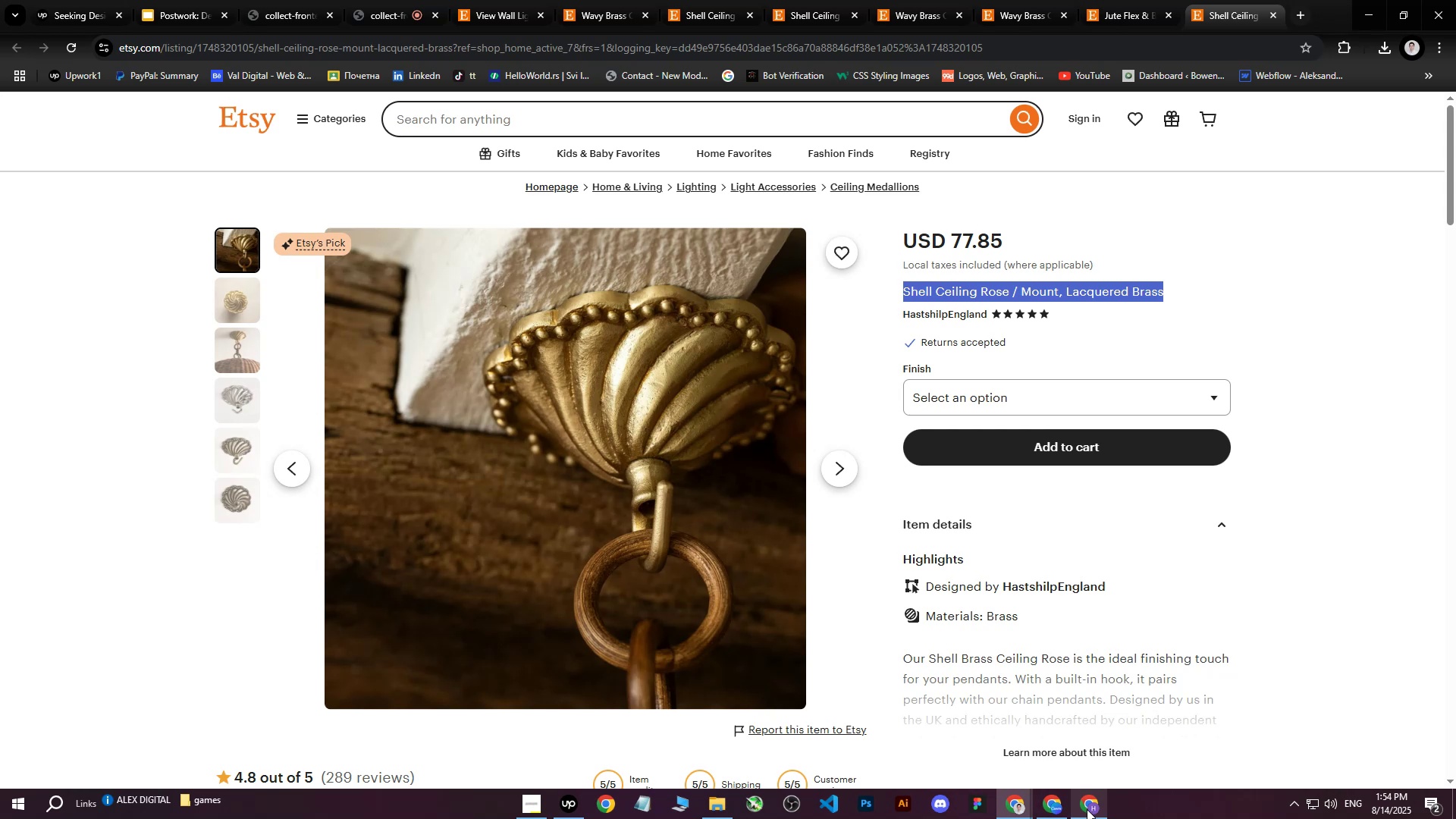 
left_click([1087, 809])
 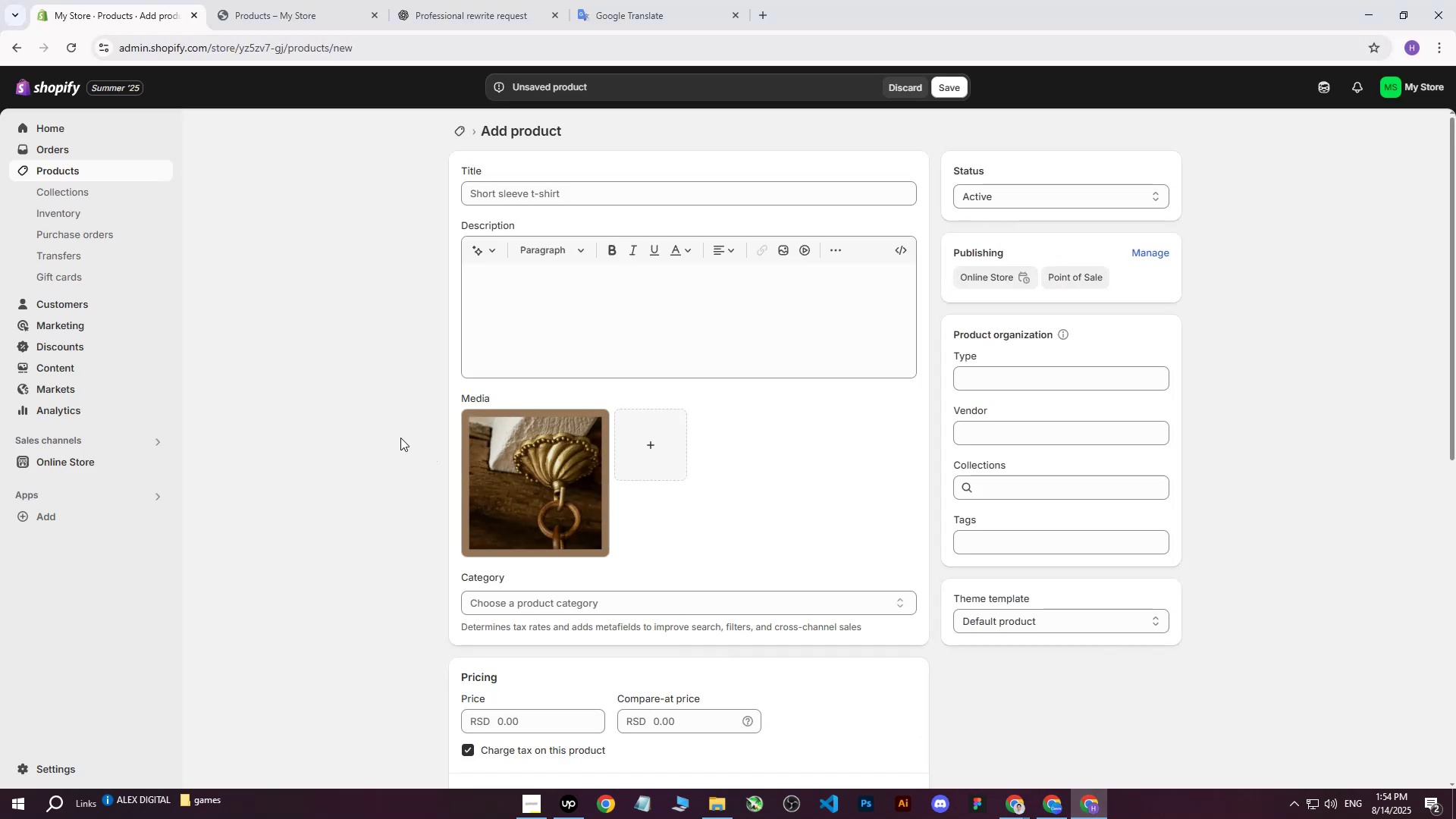 
left_click([363, 410])
 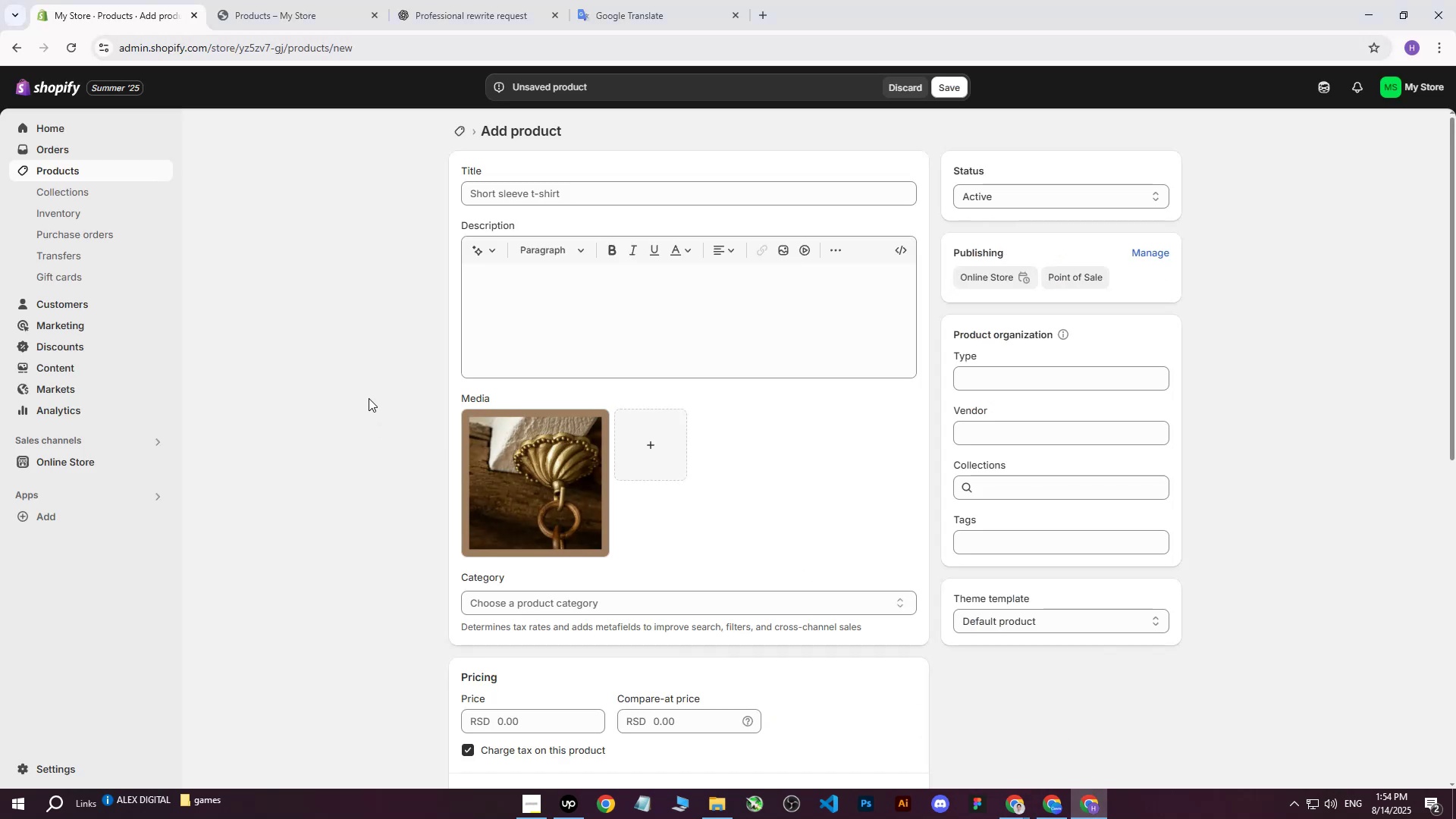 
left_click([605, 187])
 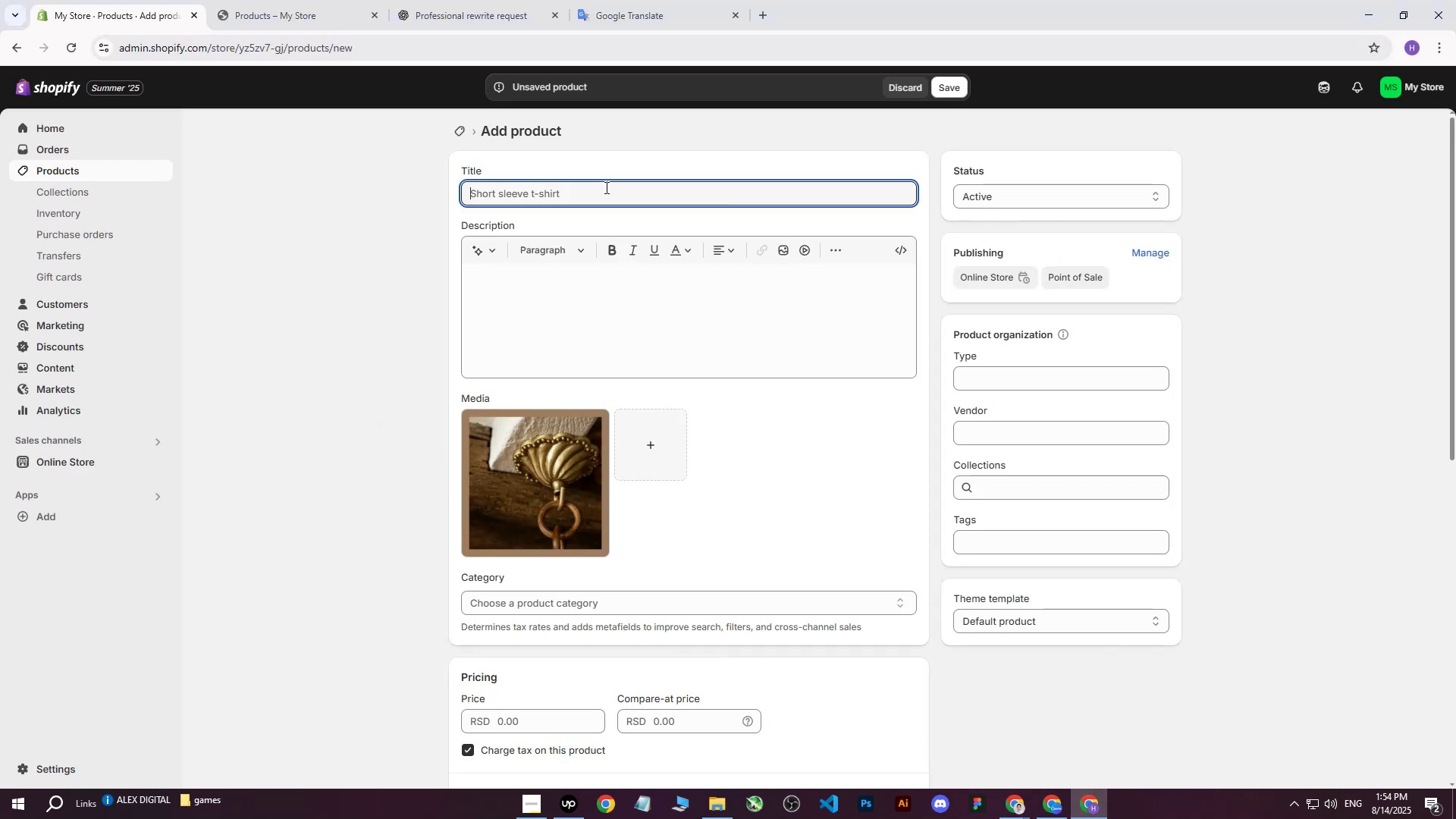 
key(Control+ControlLeft)
 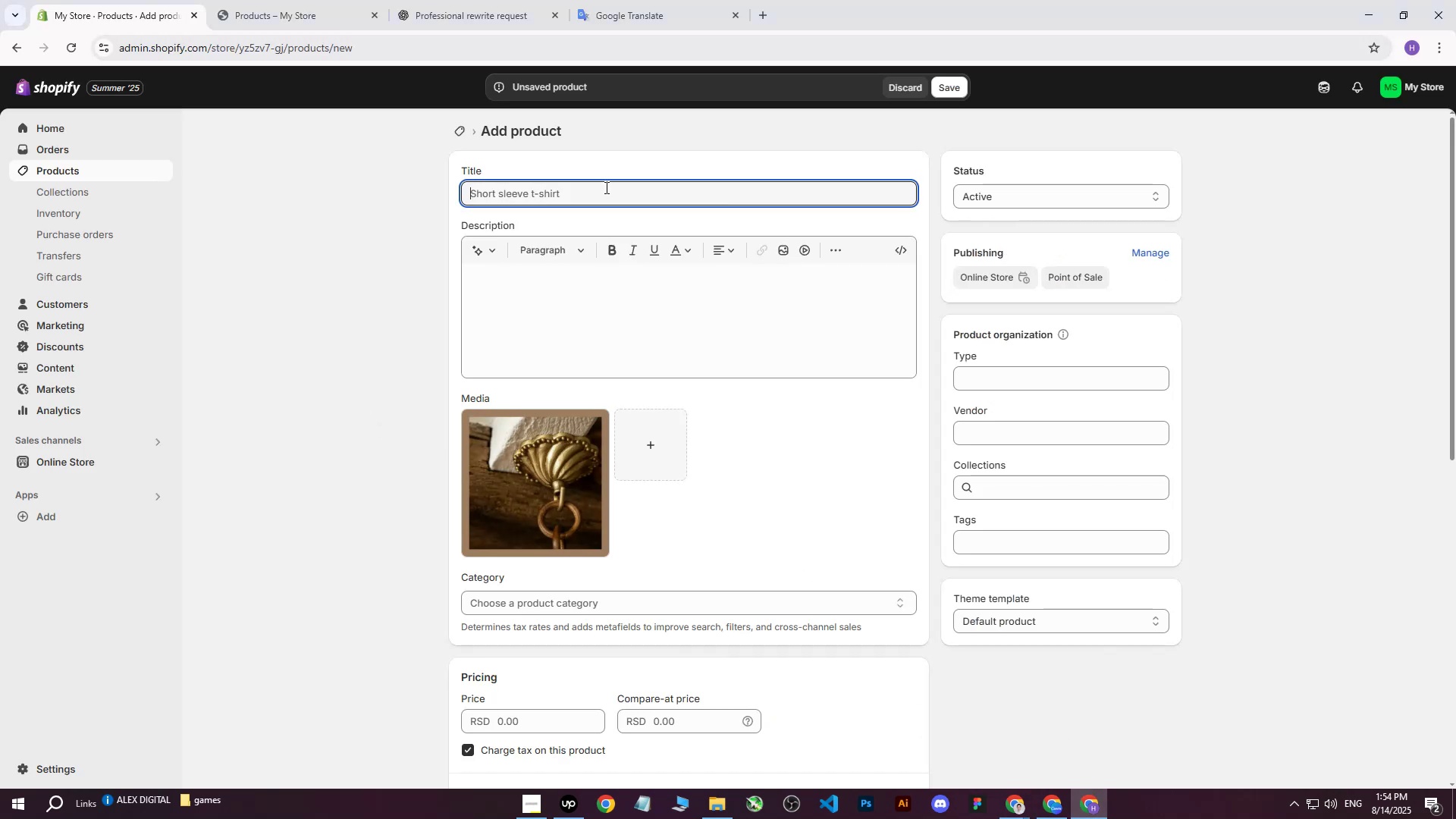 
key(Control+V)
 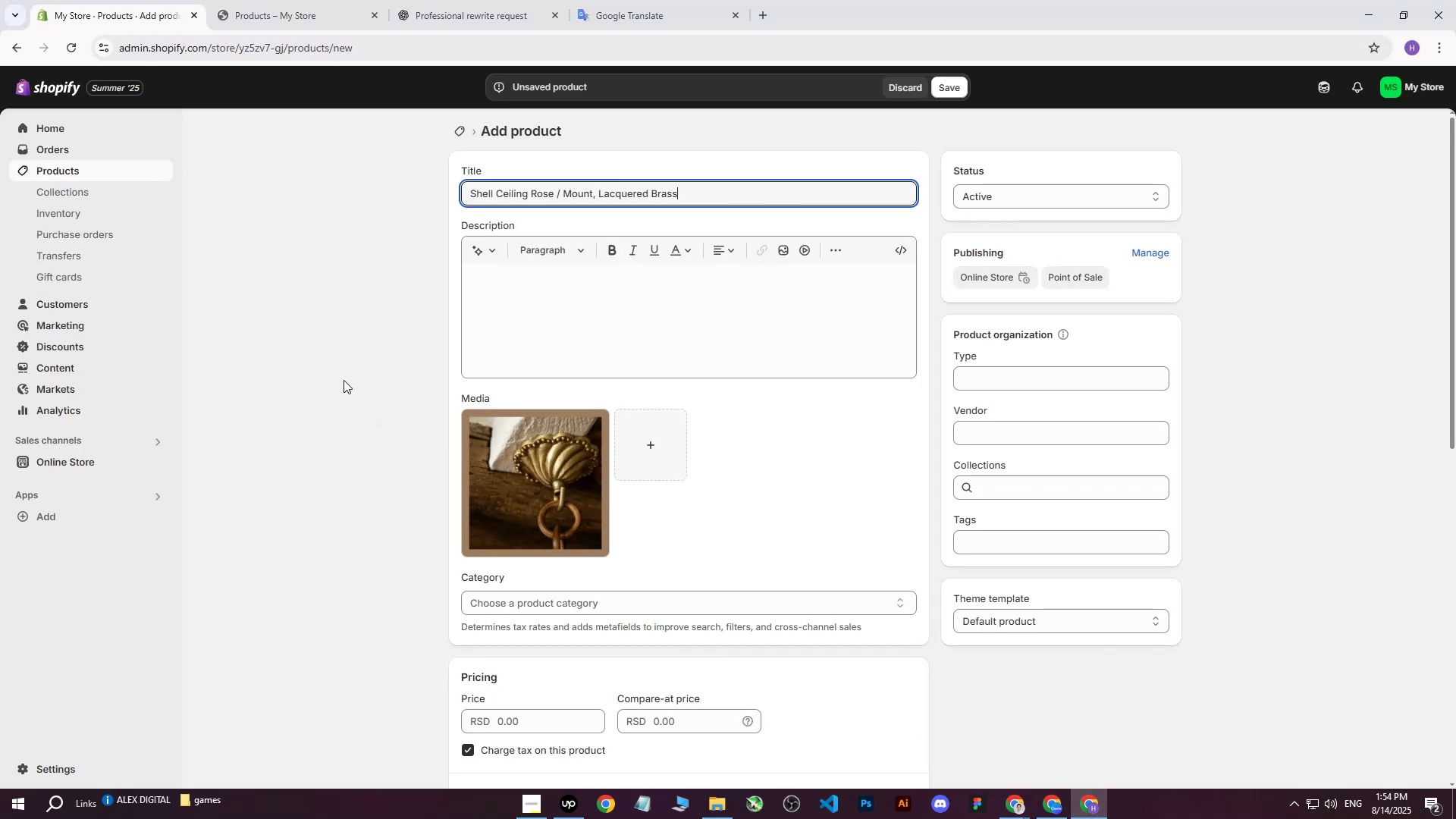 
left_click([344, 380])
 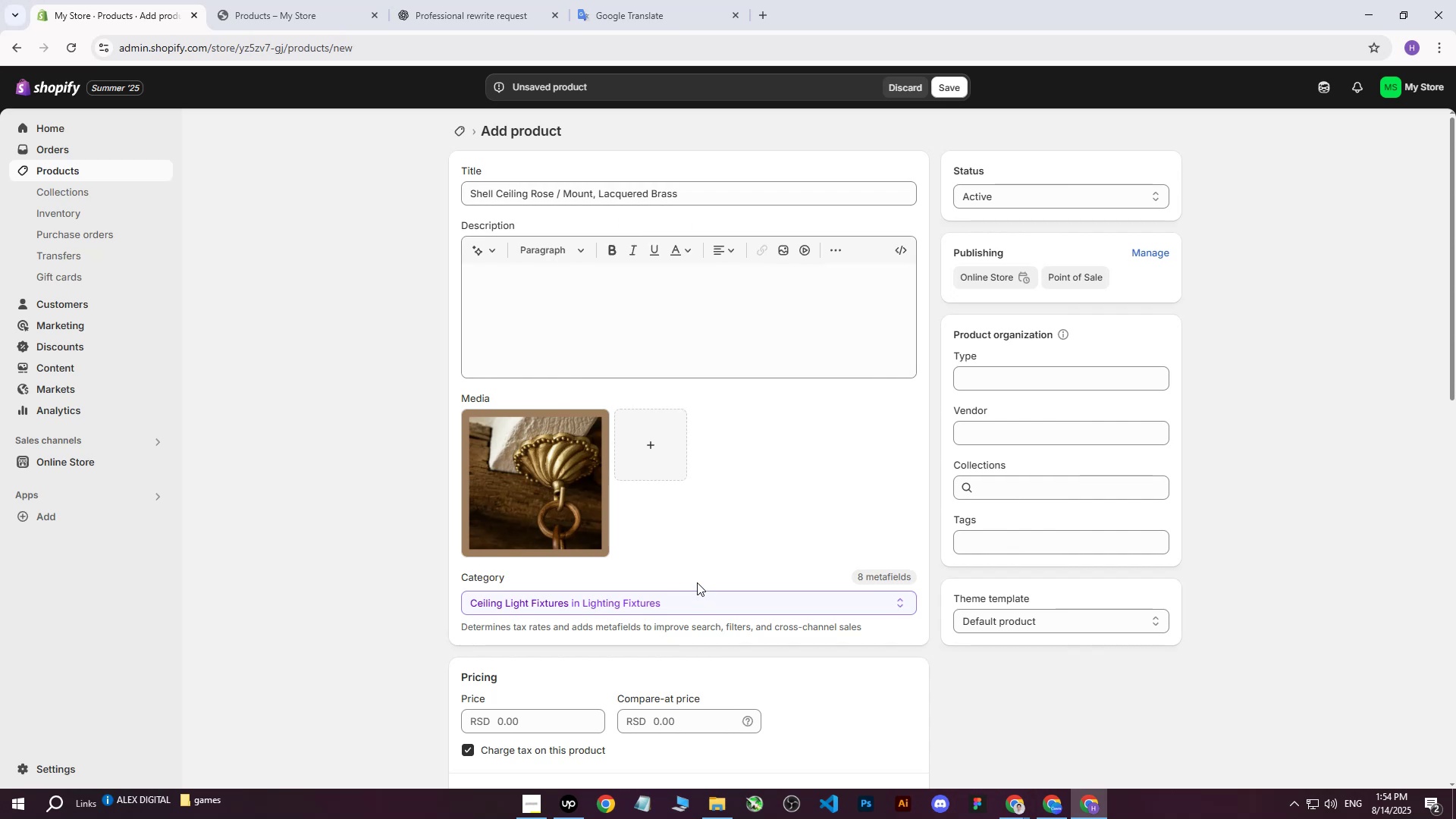 
wait(19.33)
 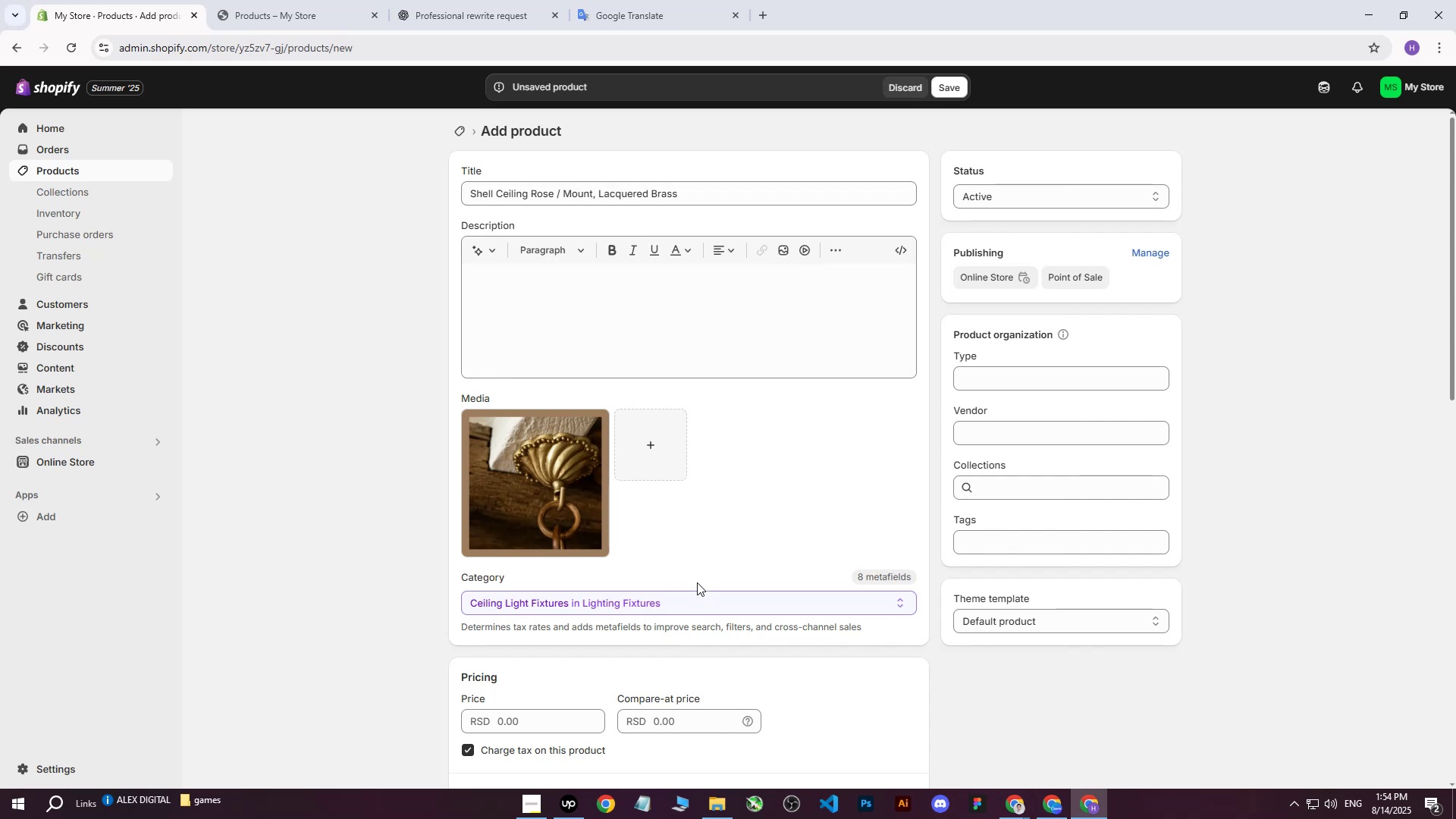 
double_click([934, 752])
 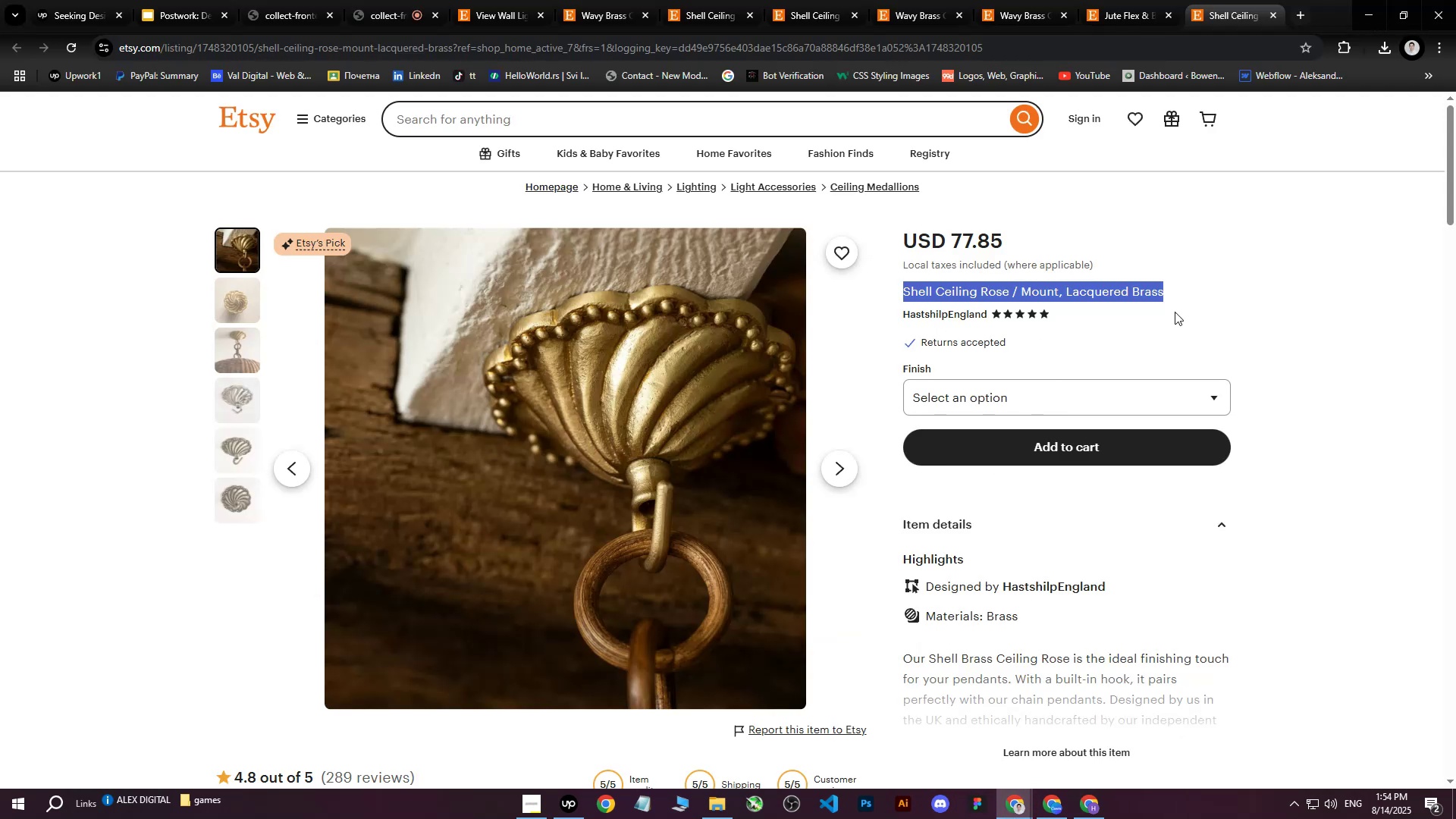 
left_click([1207, 286])
 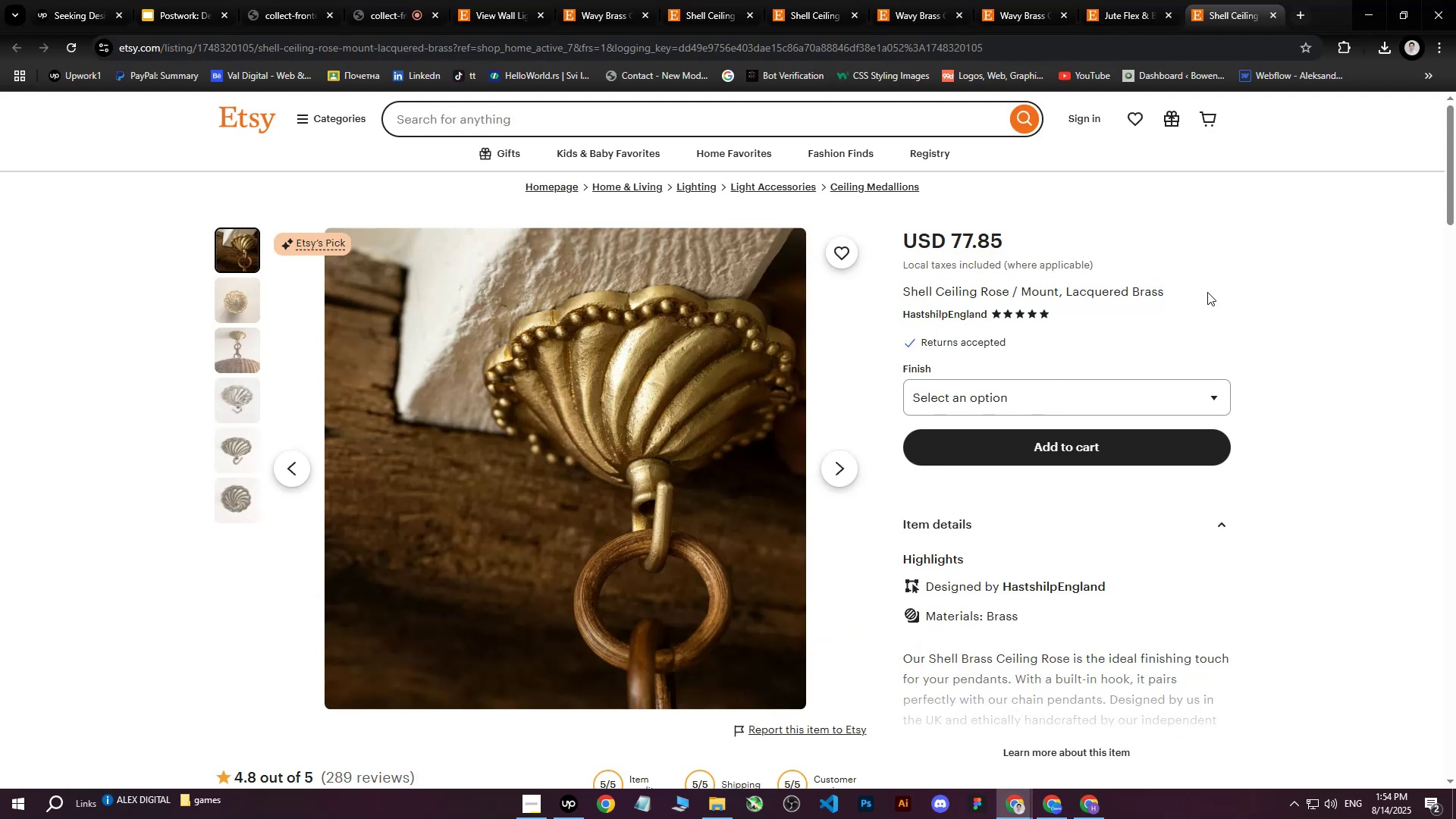 
scroll: coordinate [1202, 307], scroll_direction: down, amount: 3.0
 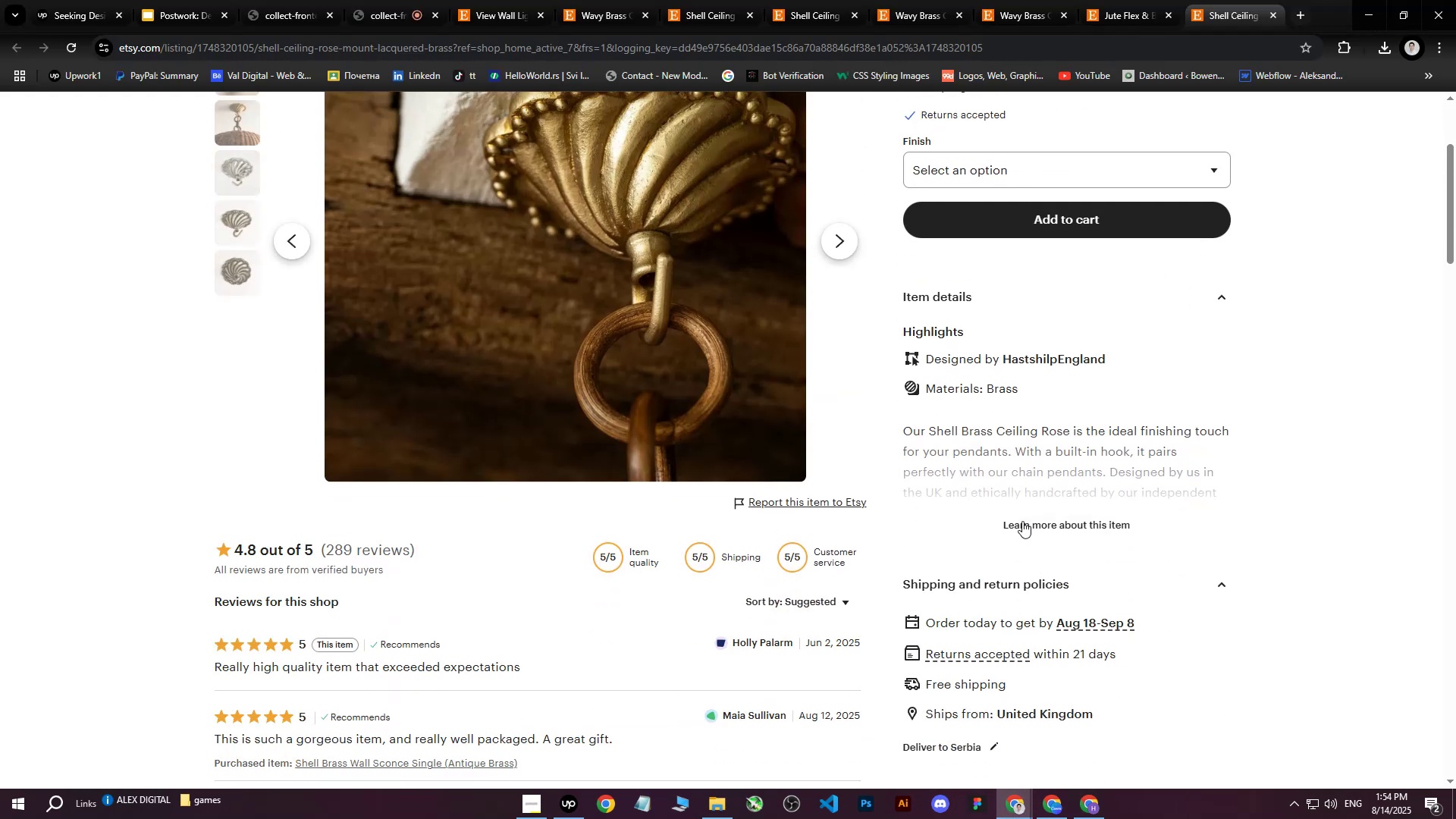 
left_click([1021, 528])
 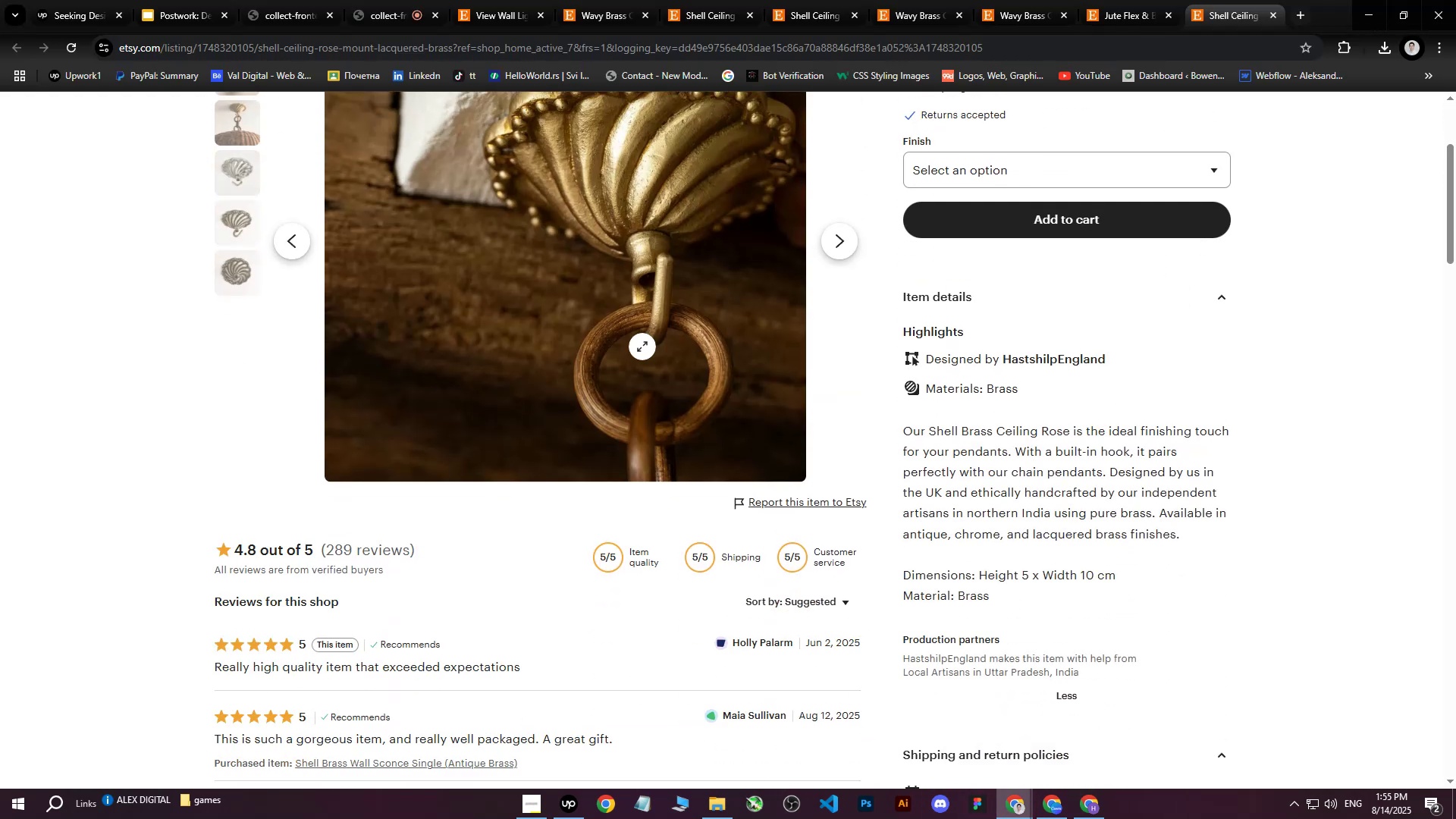 
left_click([400, 0])
 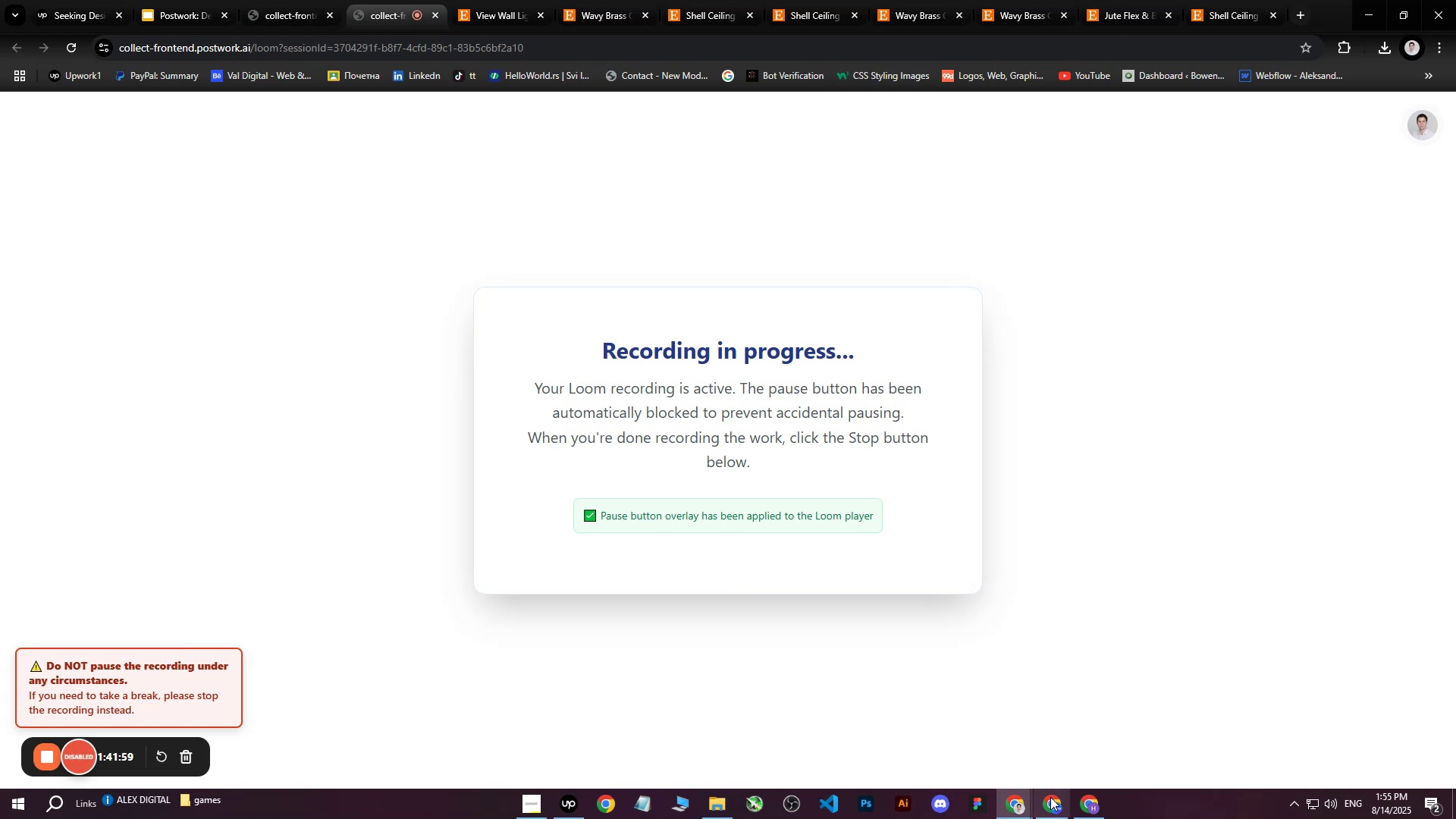 
left_click([1087, 806])
 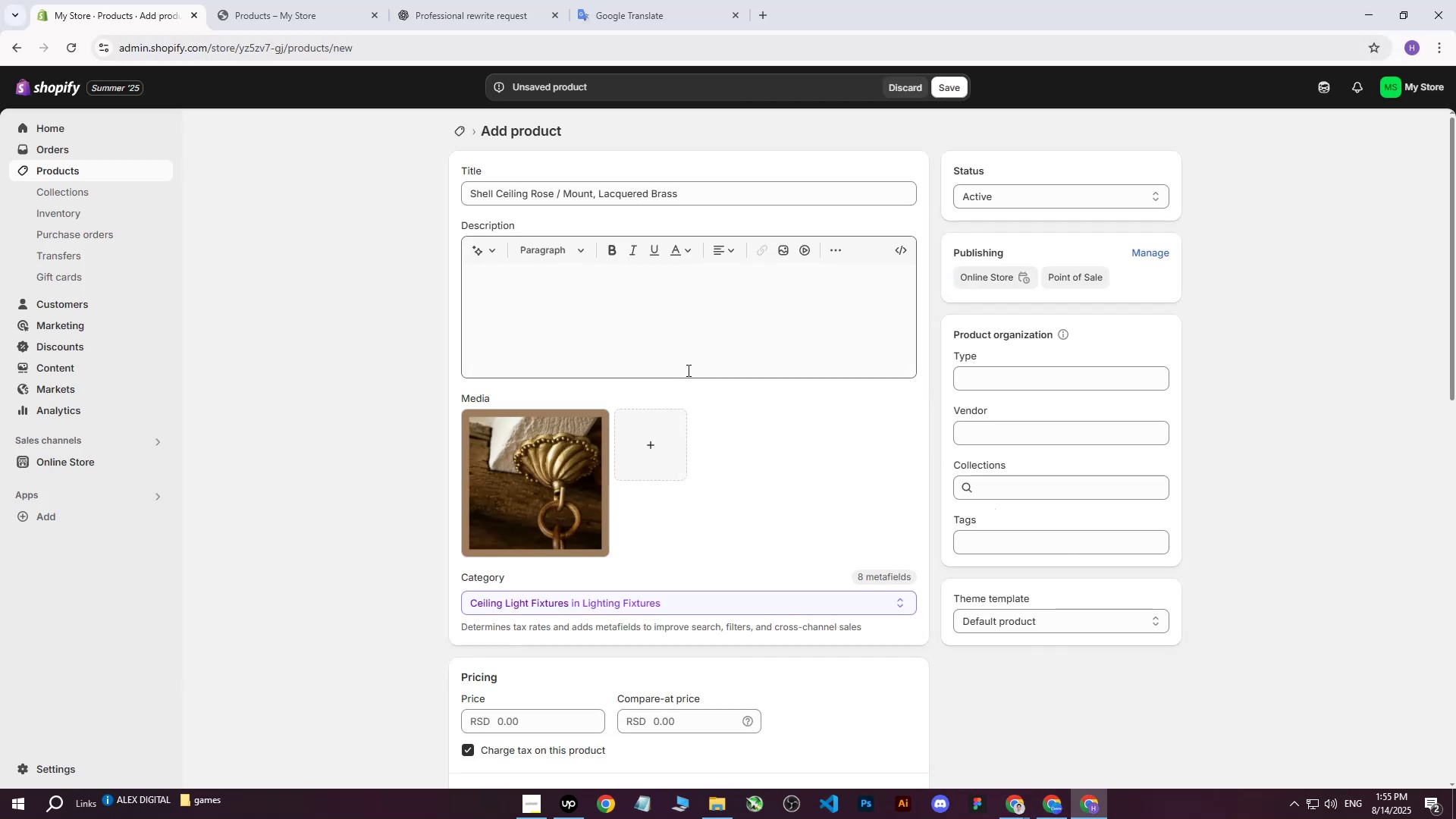 
wait(8.17)
 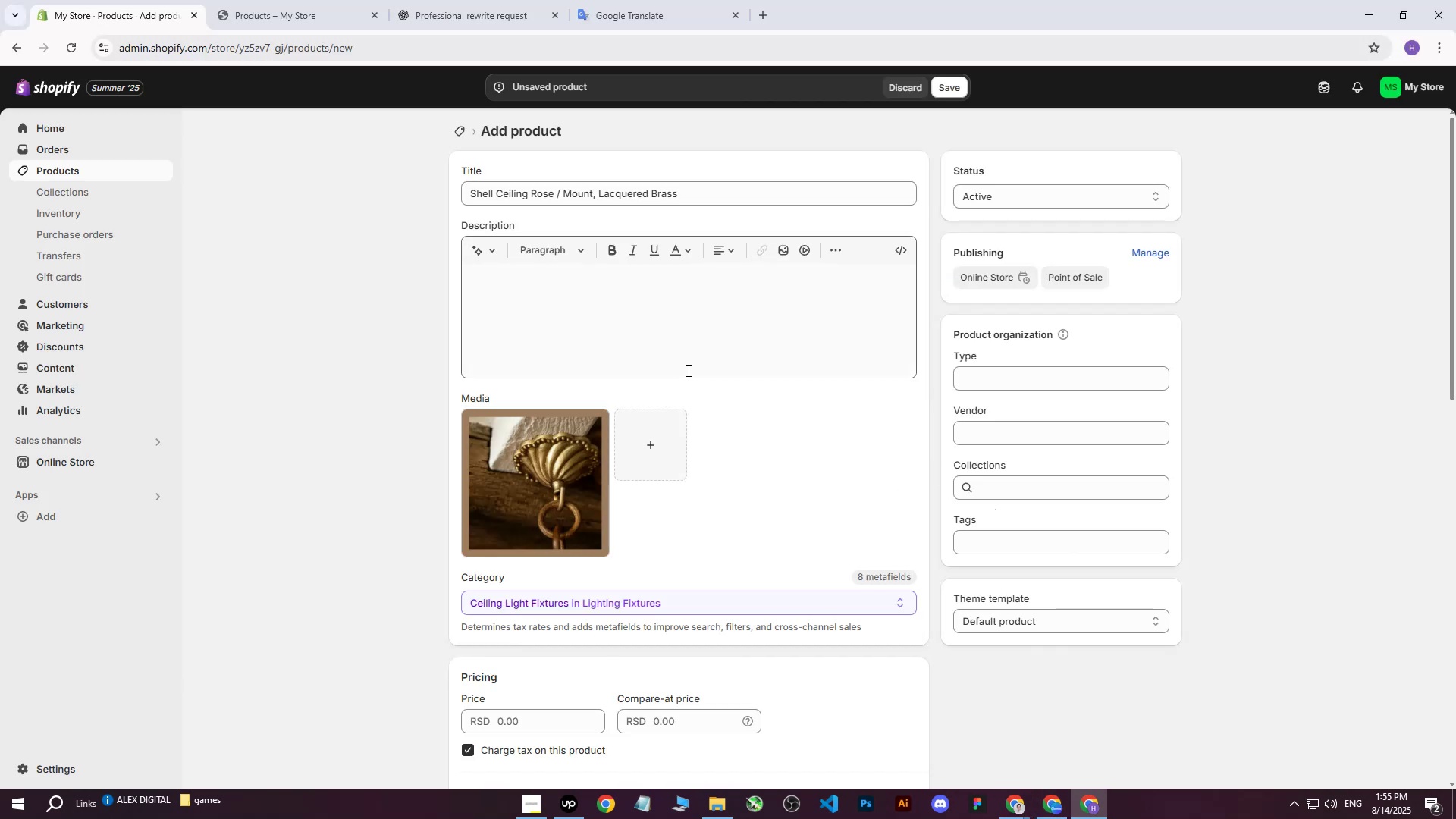 
left_click([1006, 804])
 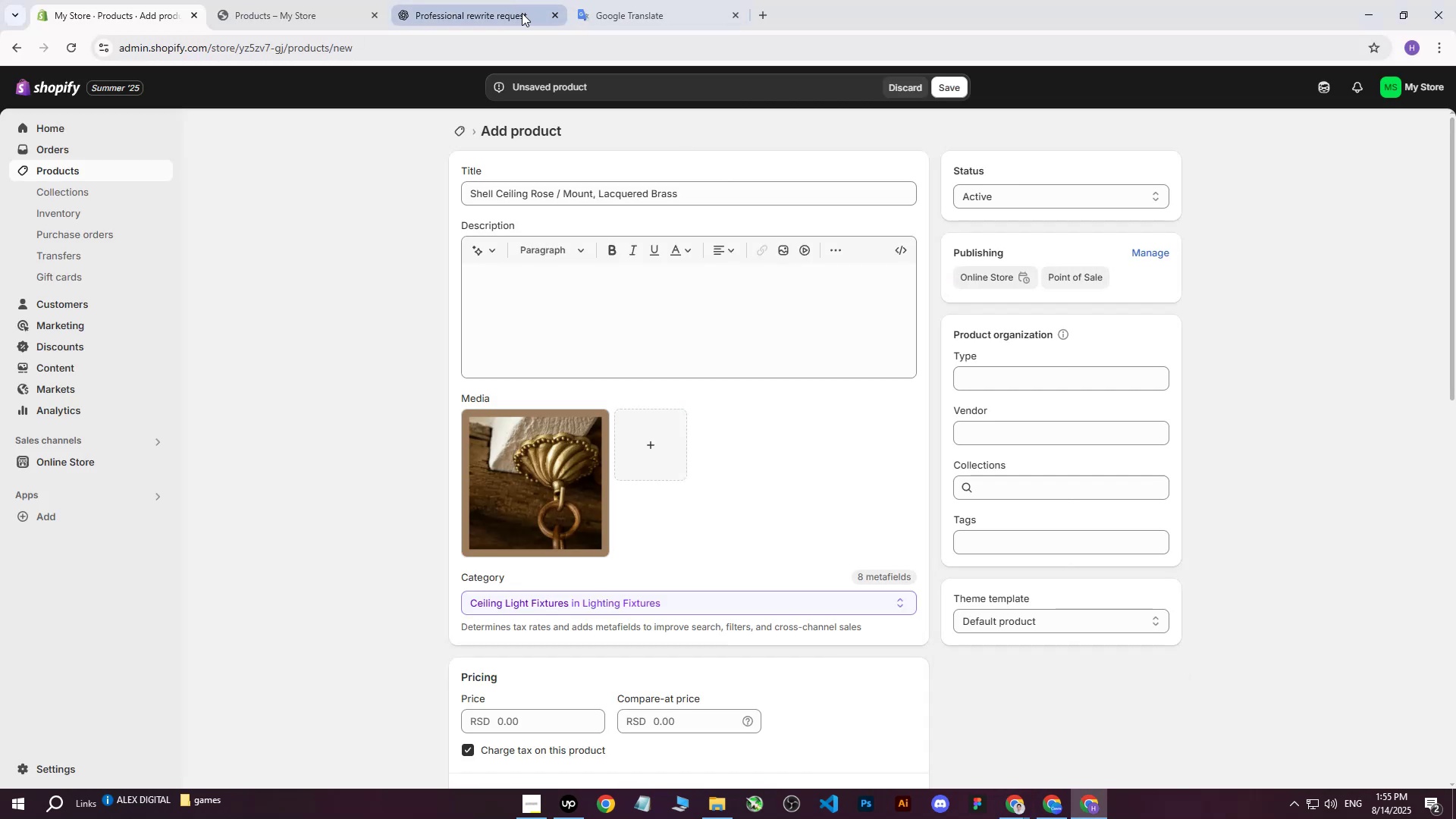 
double_click([949, 736])
 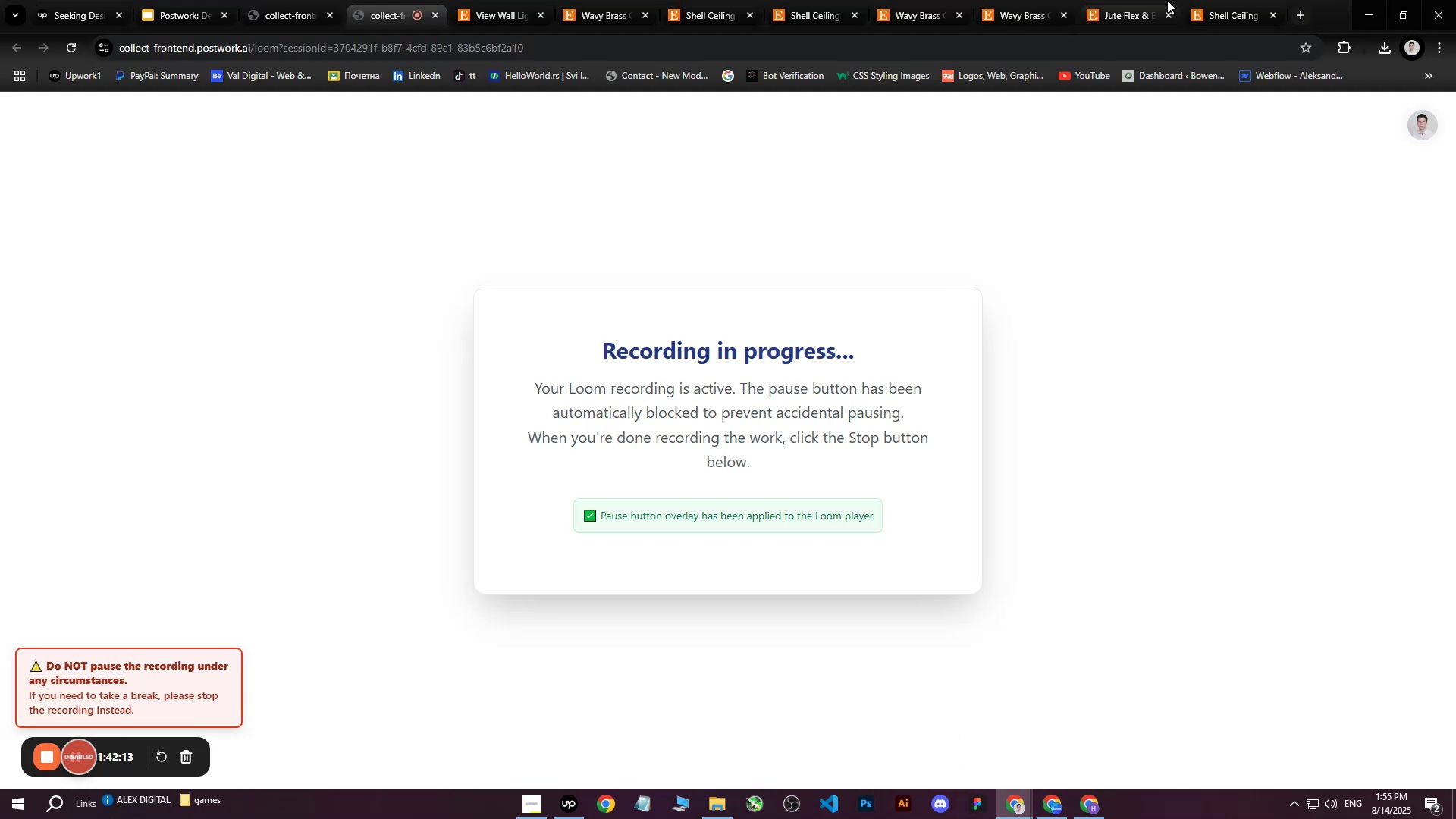 
left_click([1222, 0])
 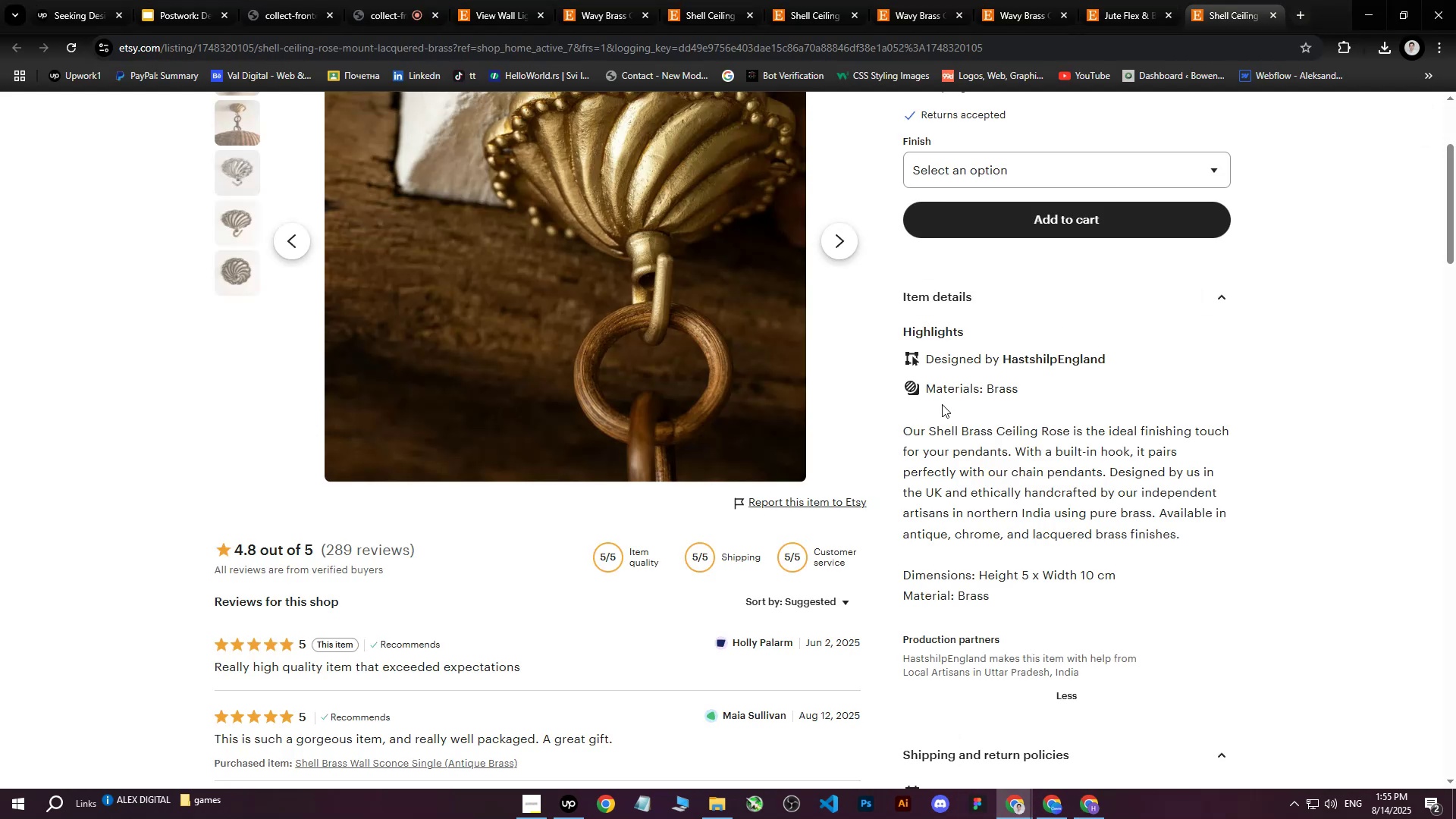 
scroll: coordinate [967, 422], scroll_direction: down, amount: 2.0
 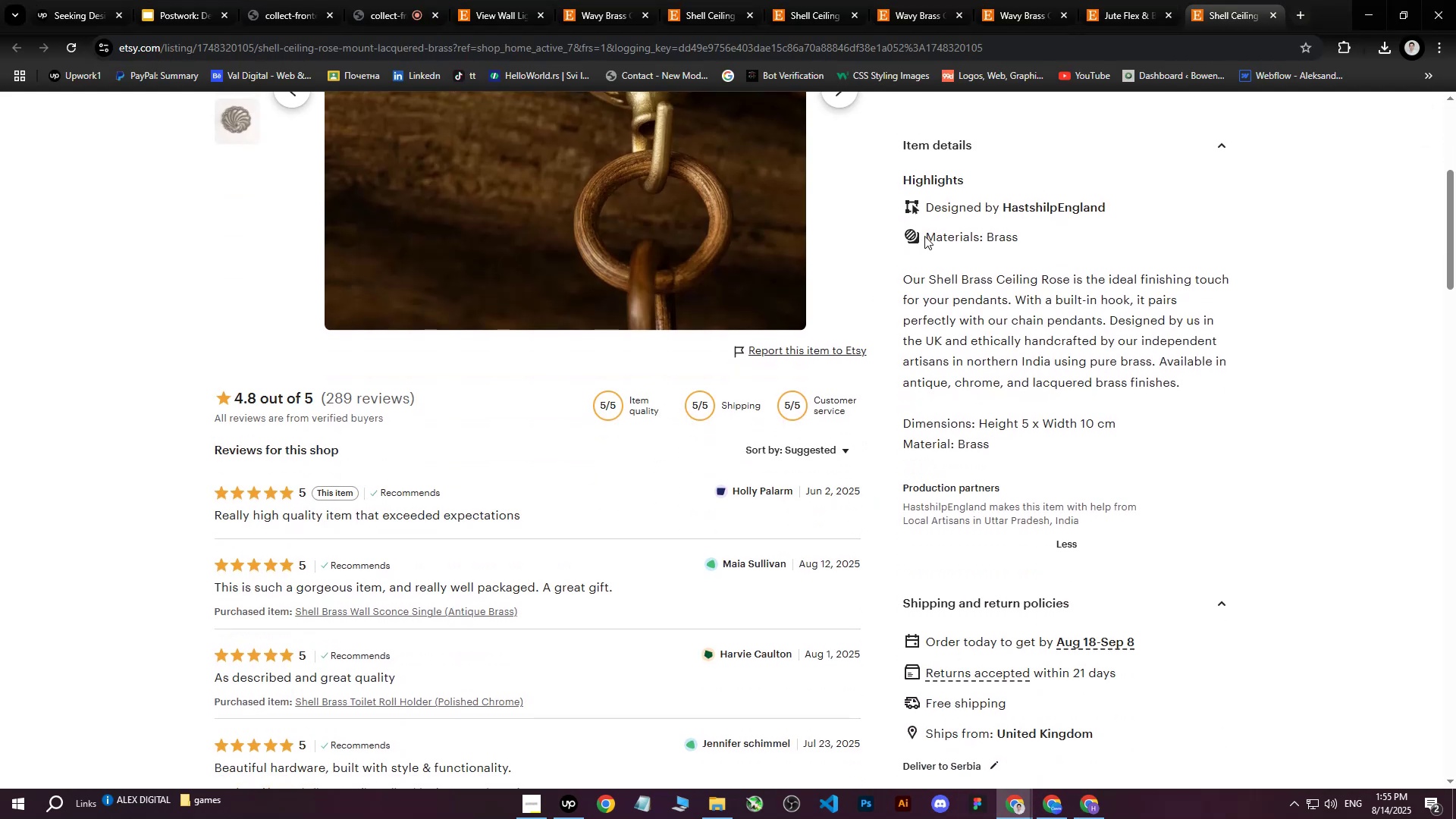 
left_click_drag(start_coordinate=[927, 234], to_coordinate=[1102, 518])
 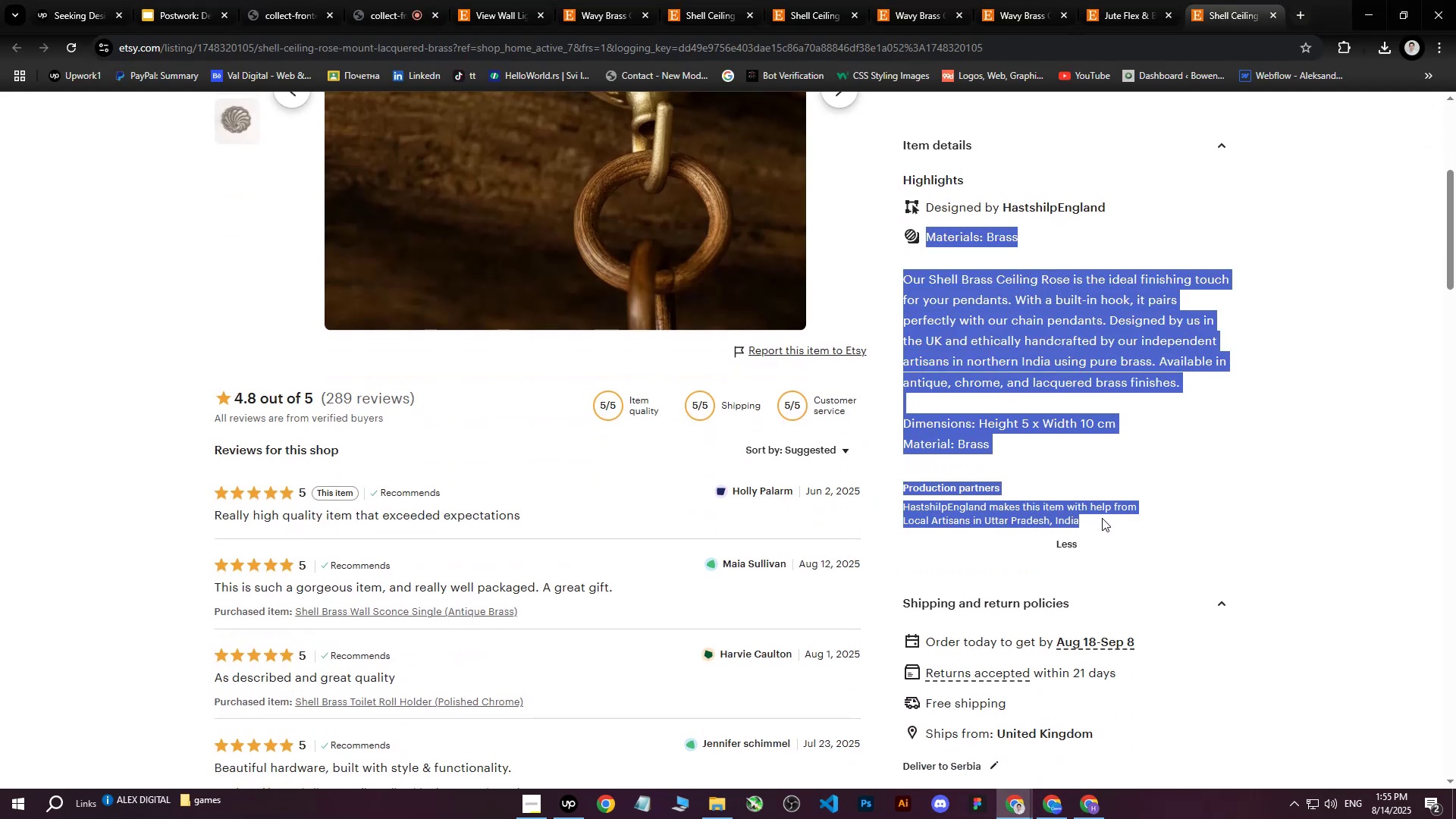 
key(Control+C)
 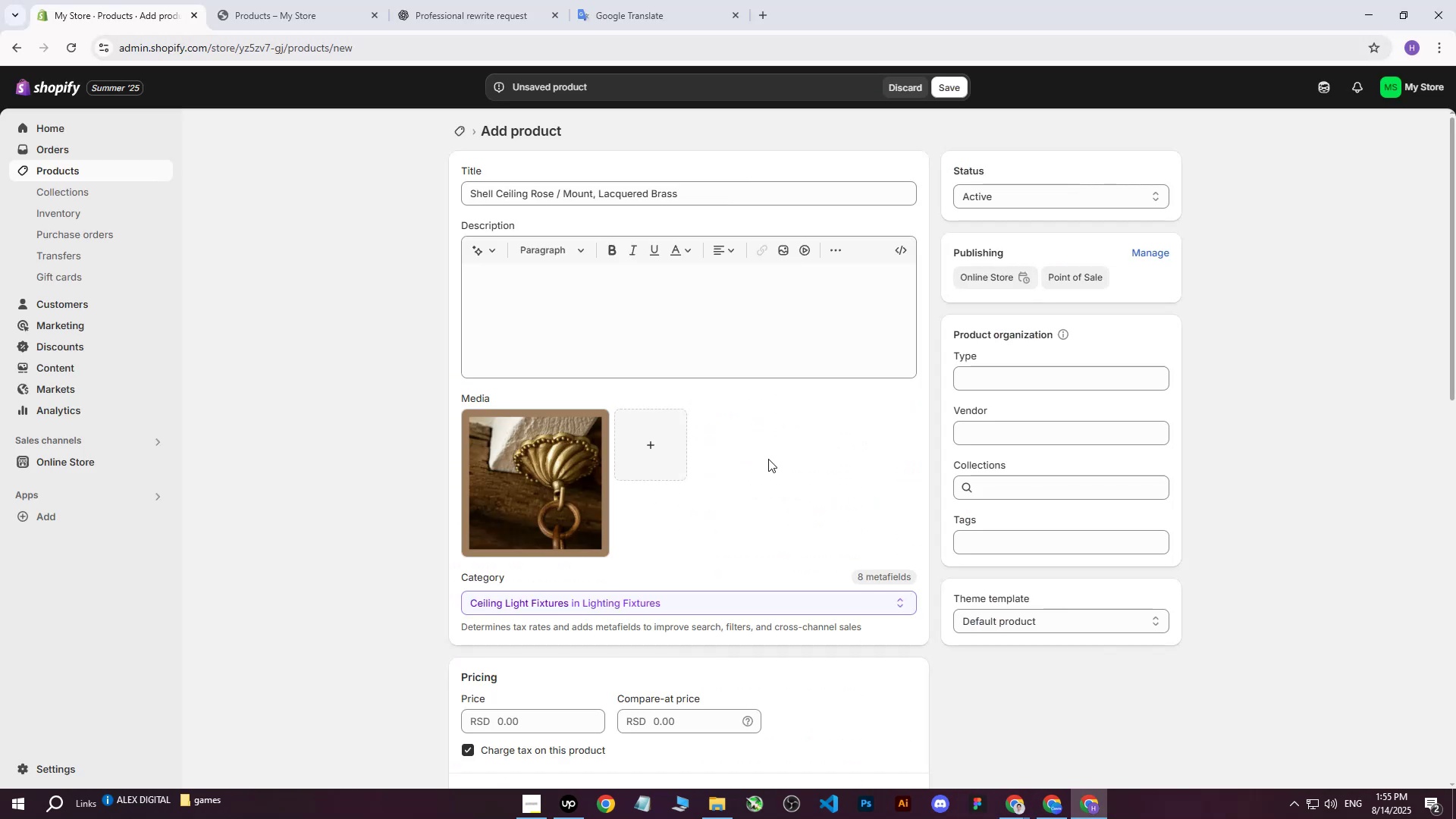 
left_click([482, 0])
 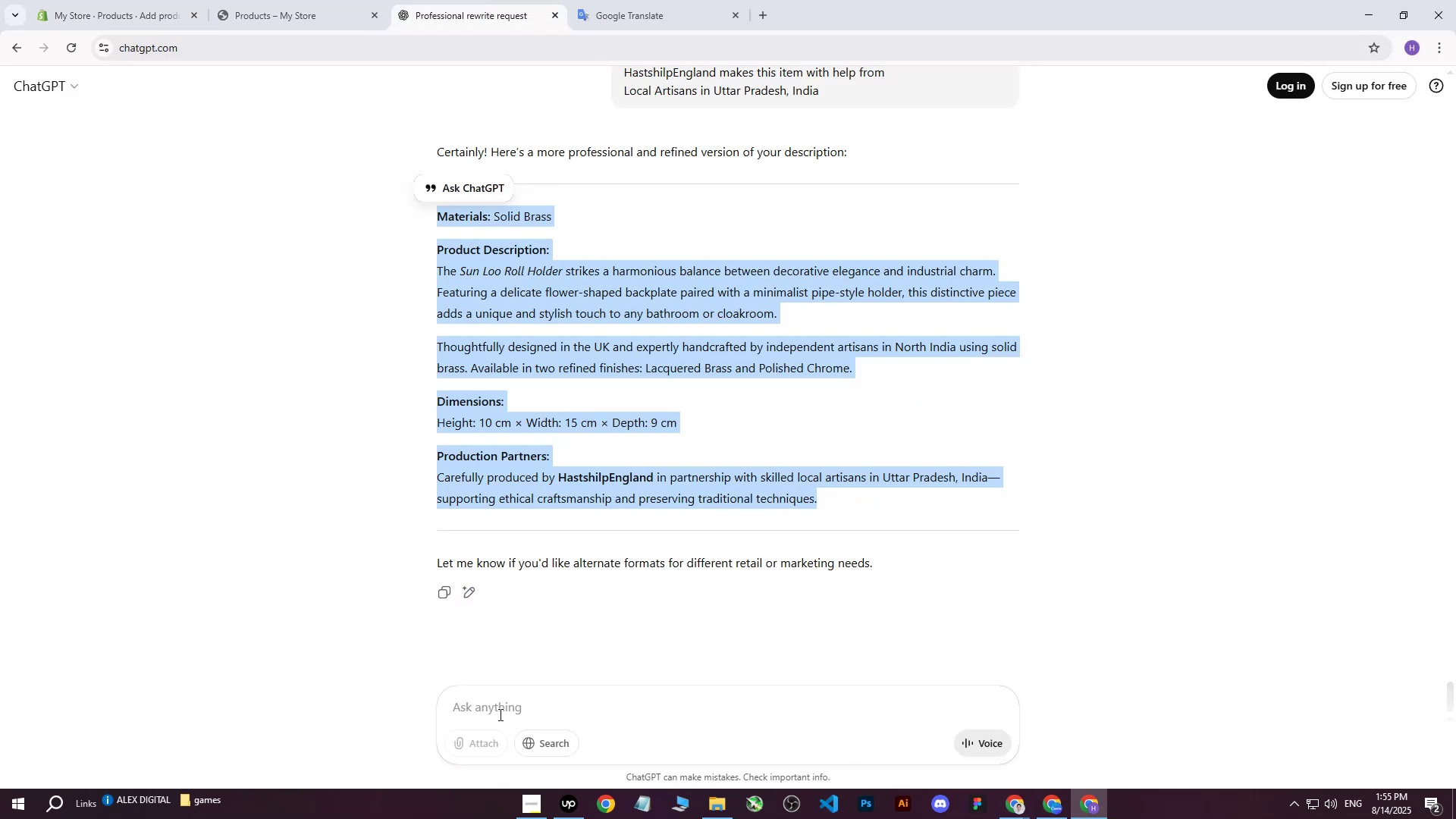 
left_click([499, 714])
 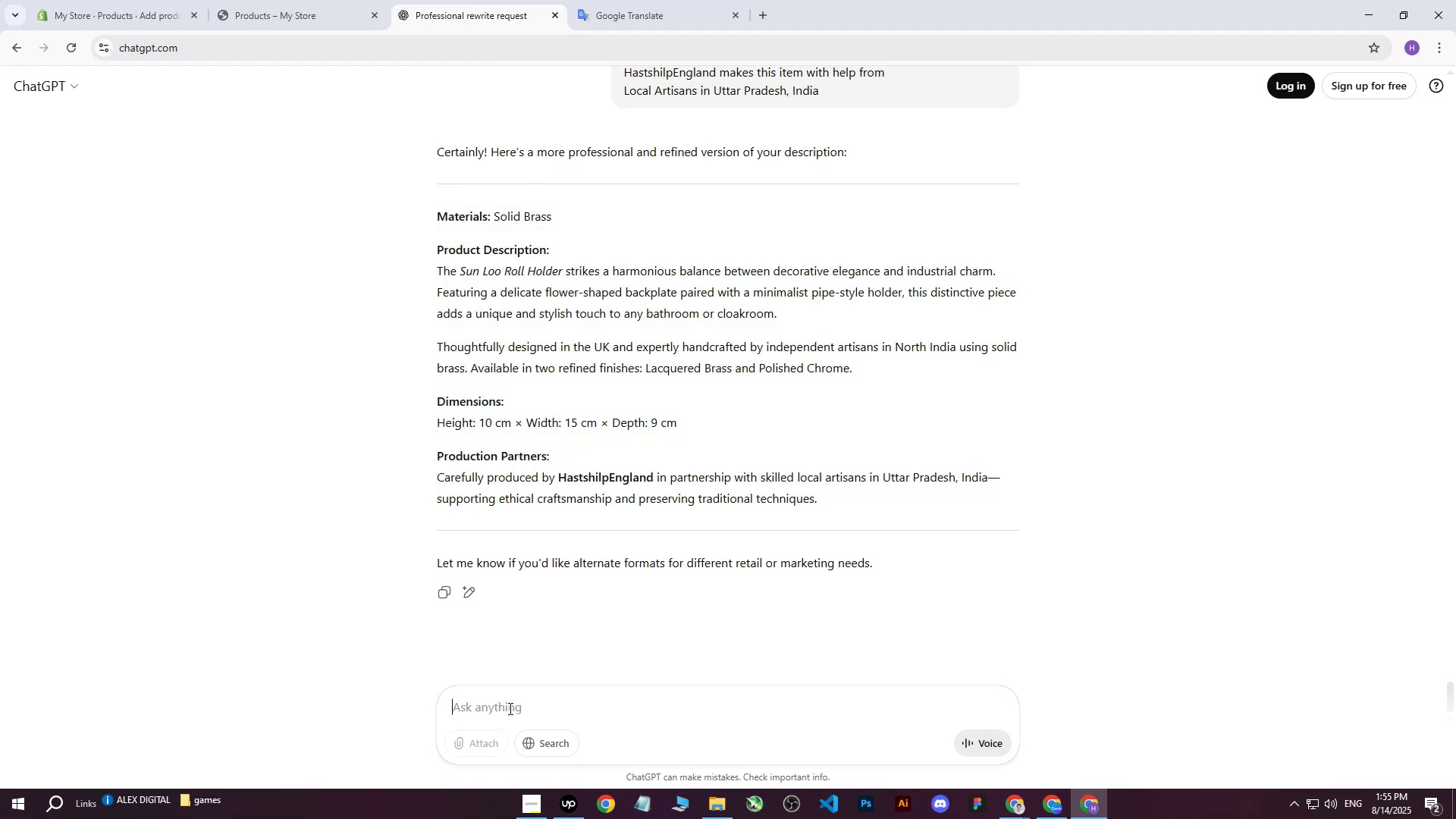 
type(write me more )
key(Backspace)
key(Backspace)
key(Backspace)
key(Backspace)
key(Backspace)
type(on more professional way: )
 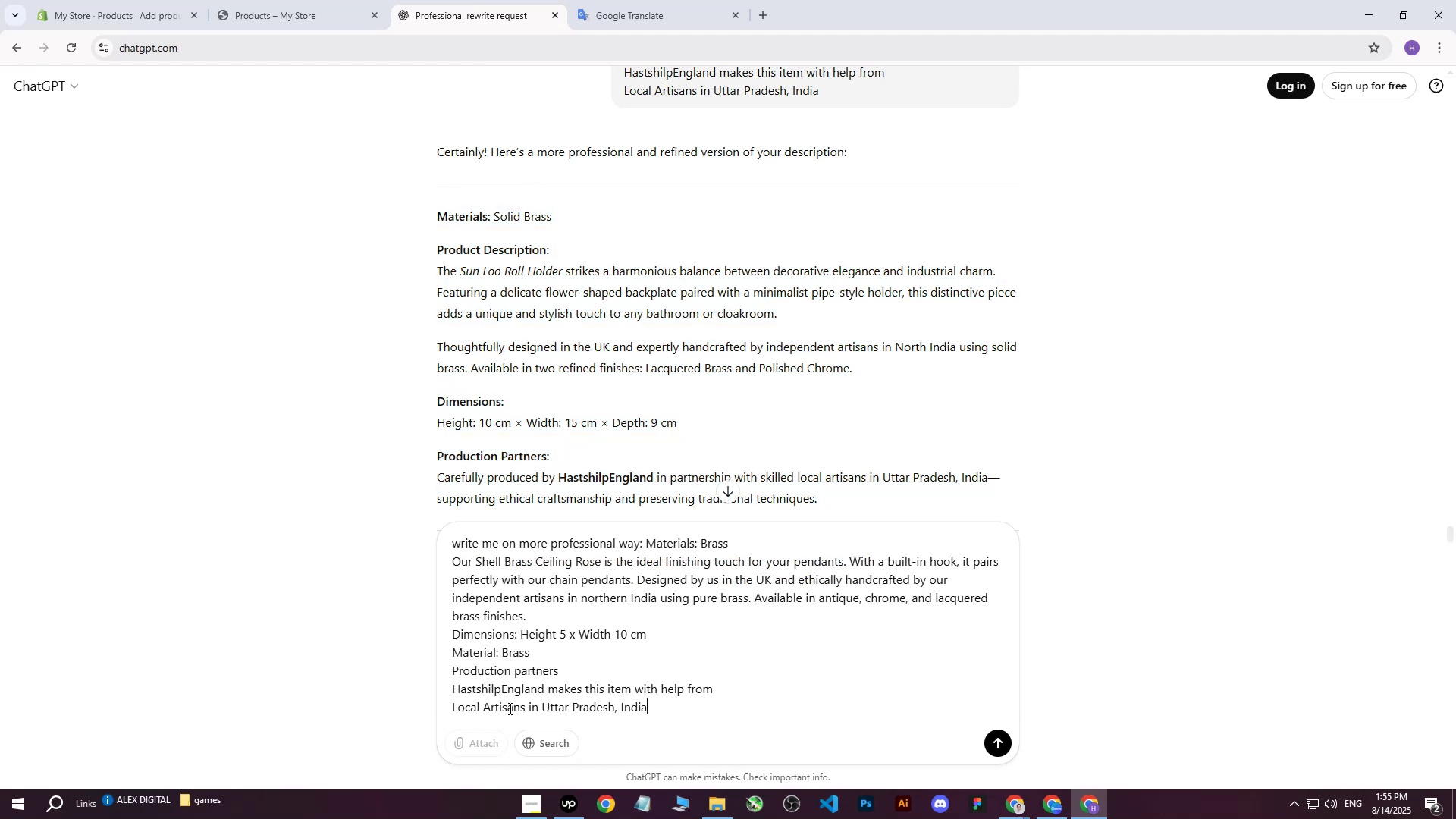 
 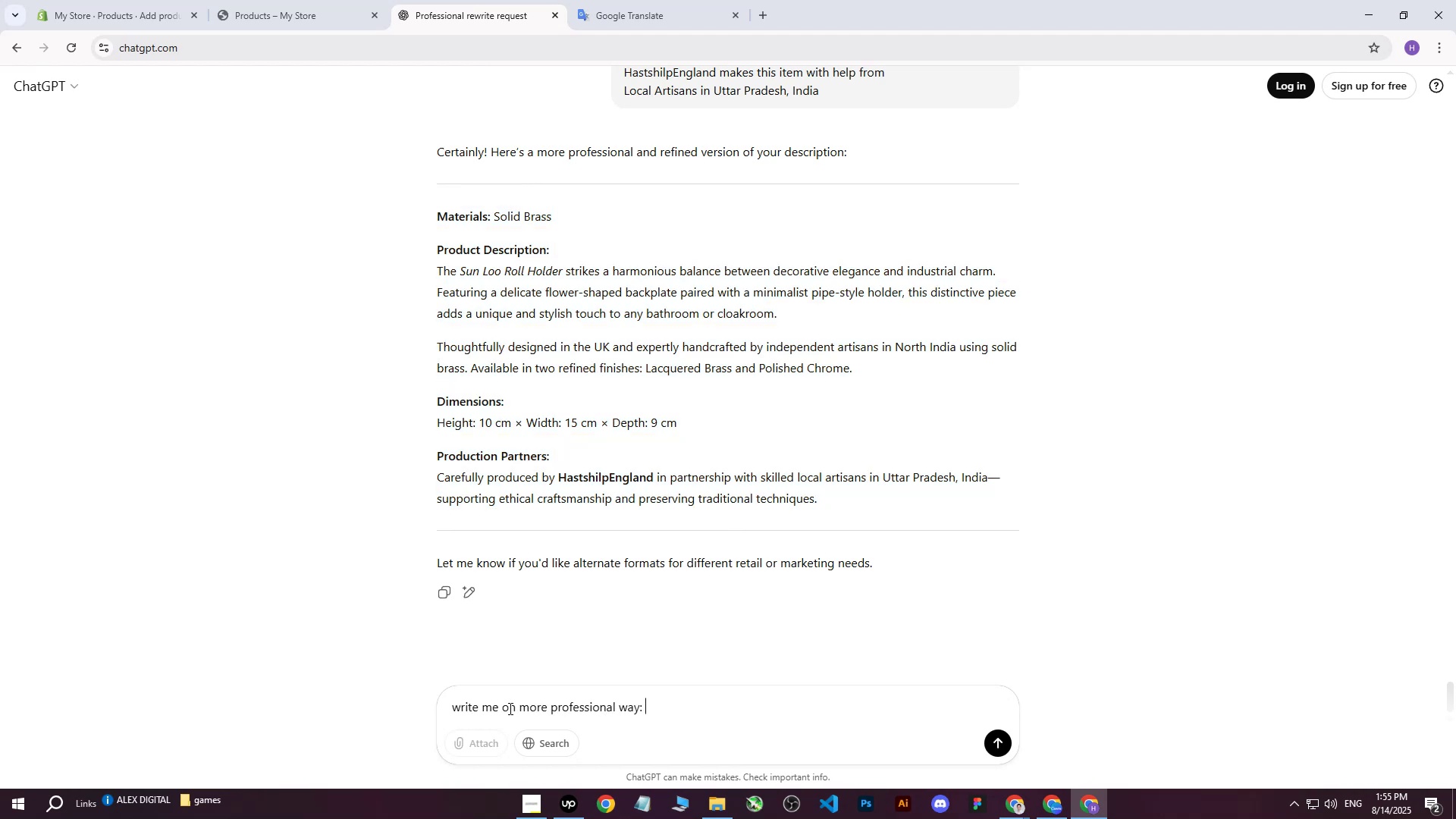 
key(Control+ControlLeft)
 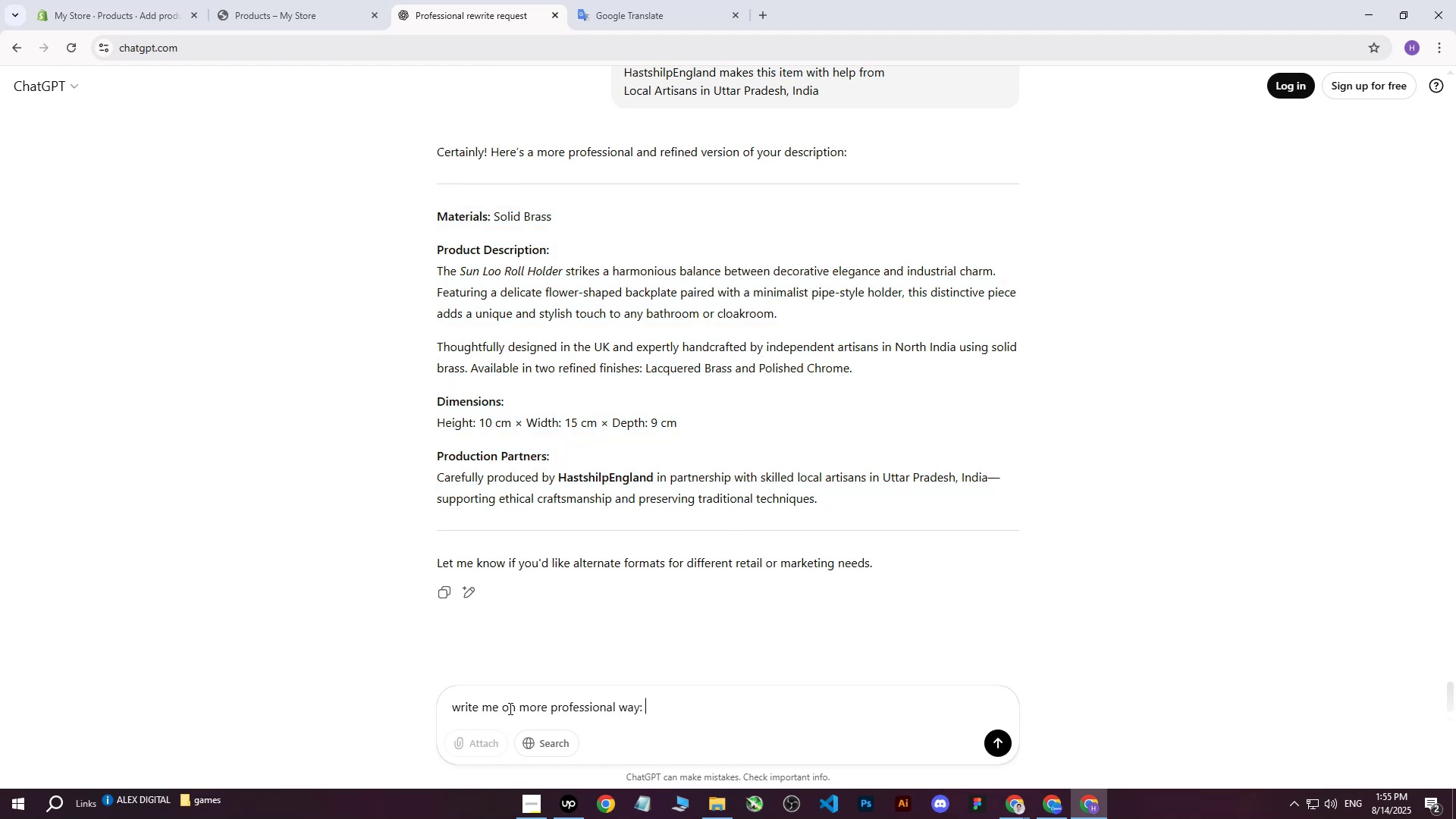 
key(Control+V)
 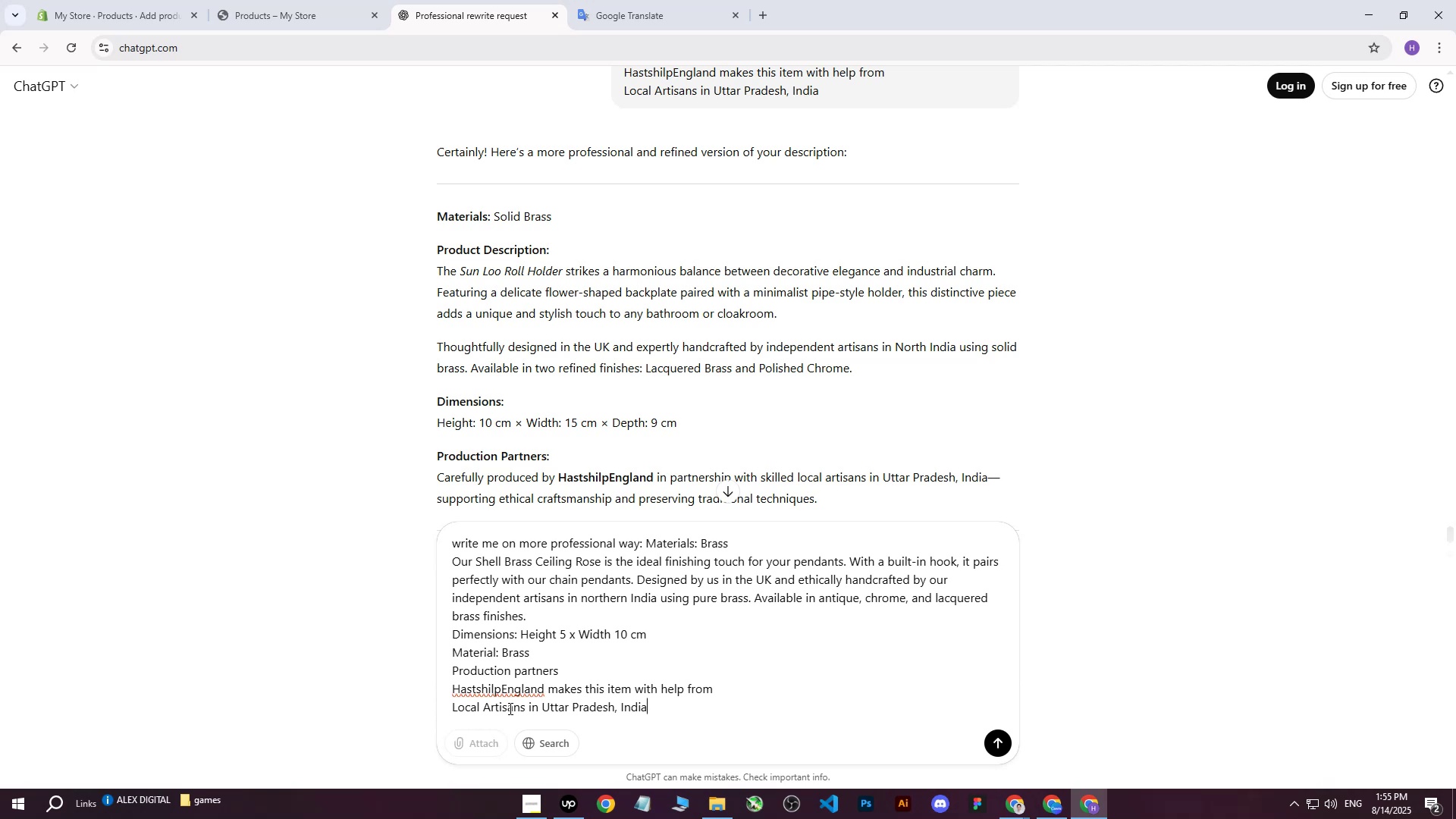 
key(Enter)
 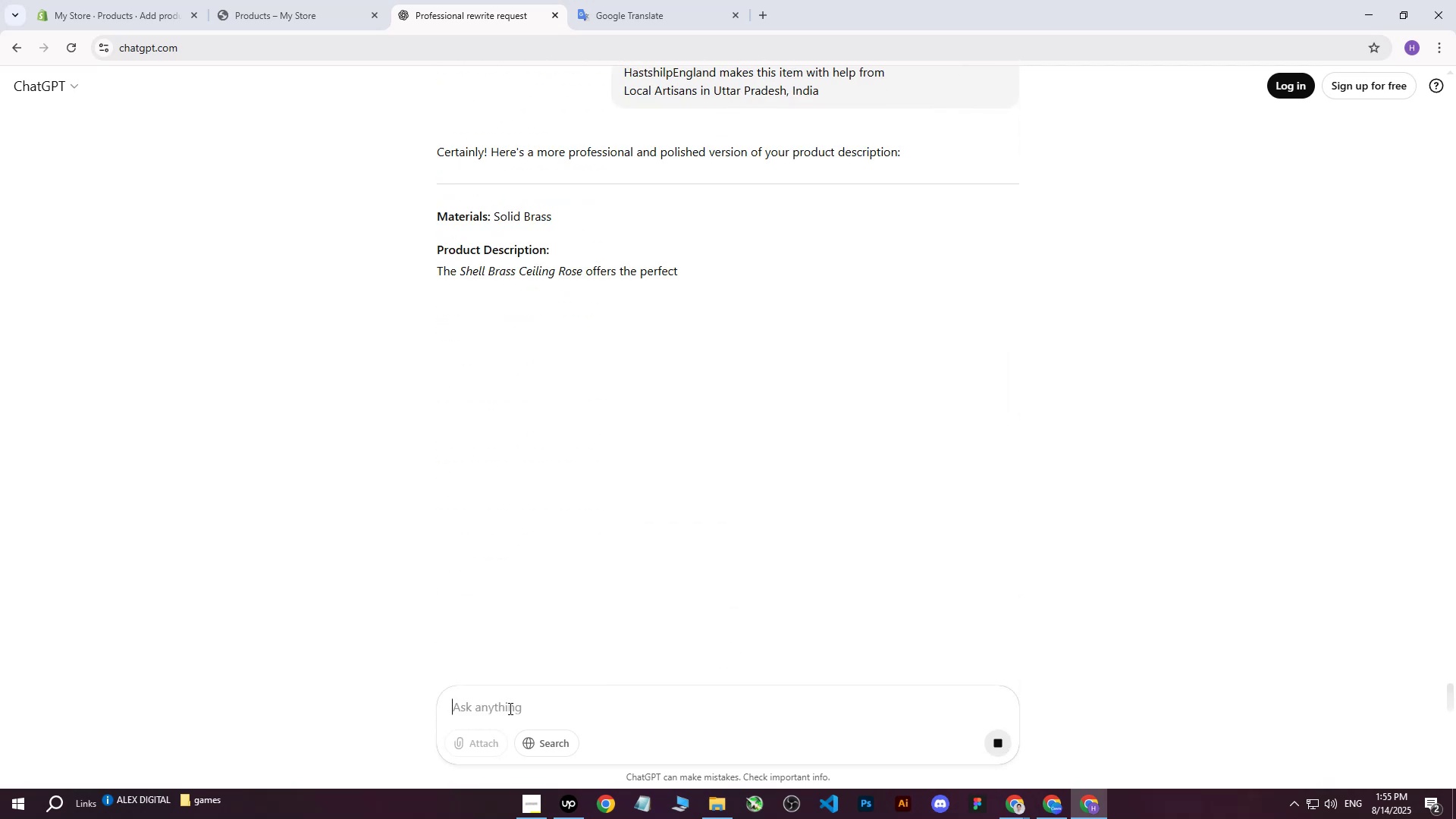 
wait(5.98)
 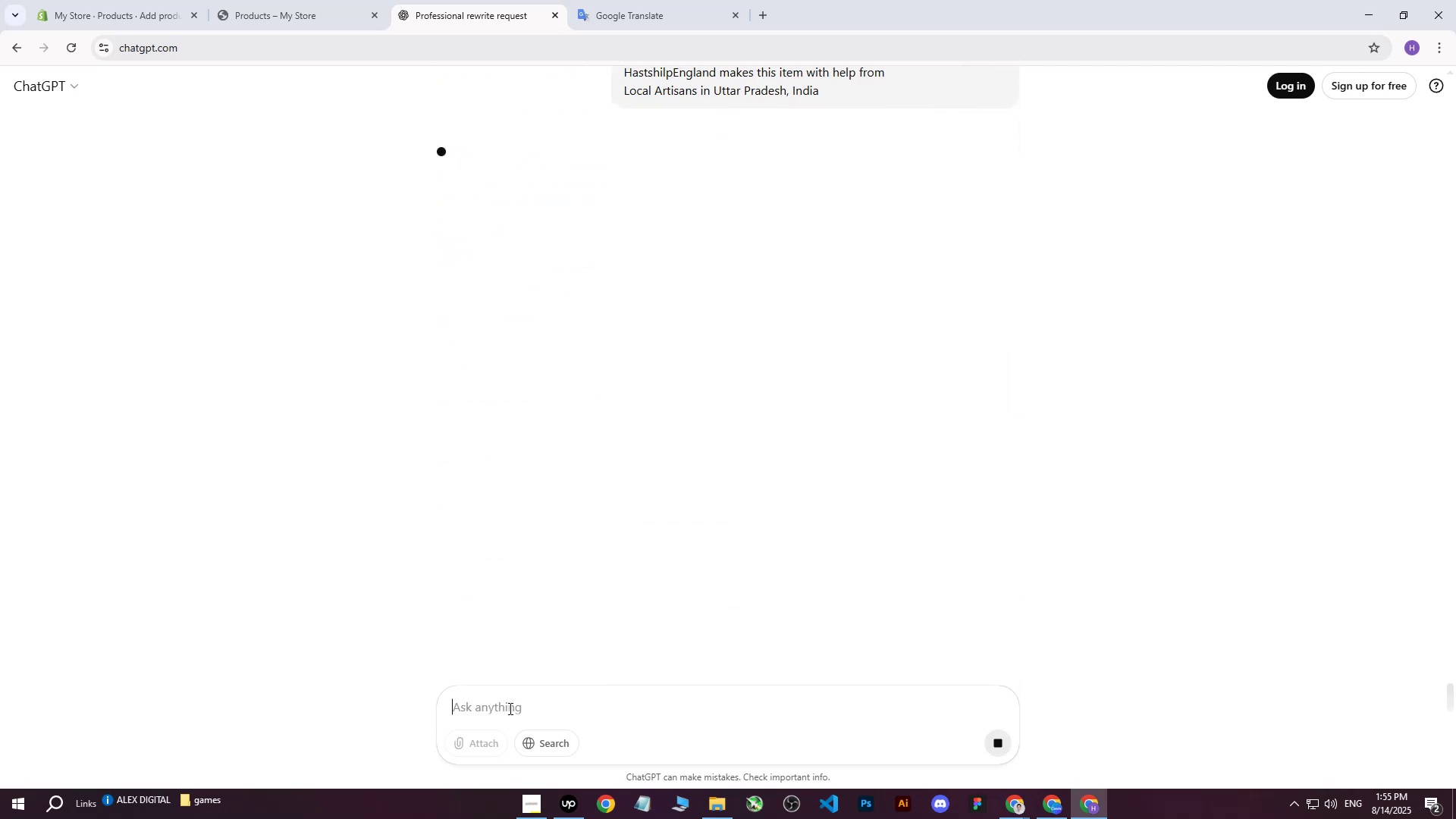 
left_click([253, 301])
 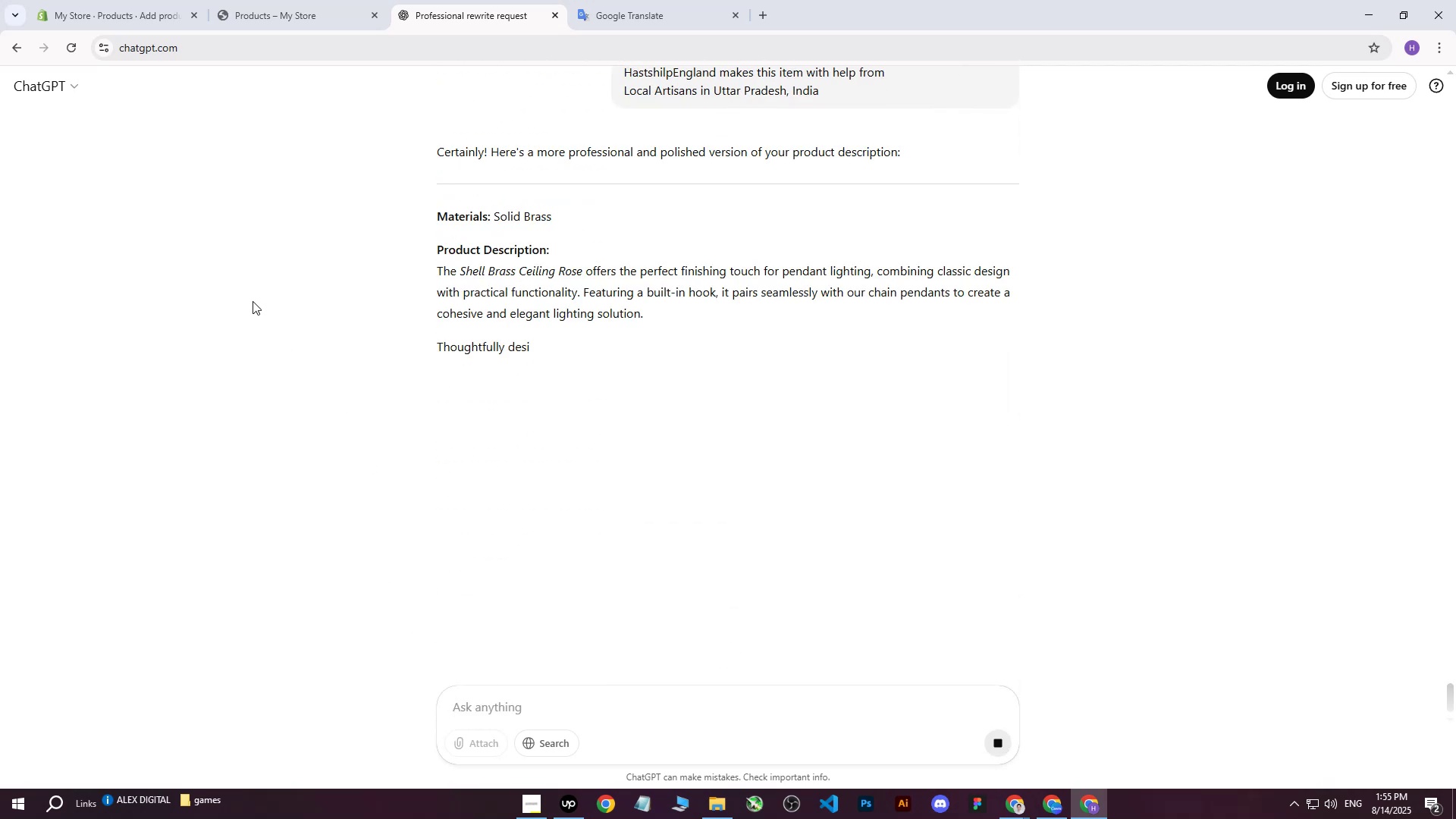 
left_click([303, 334])
 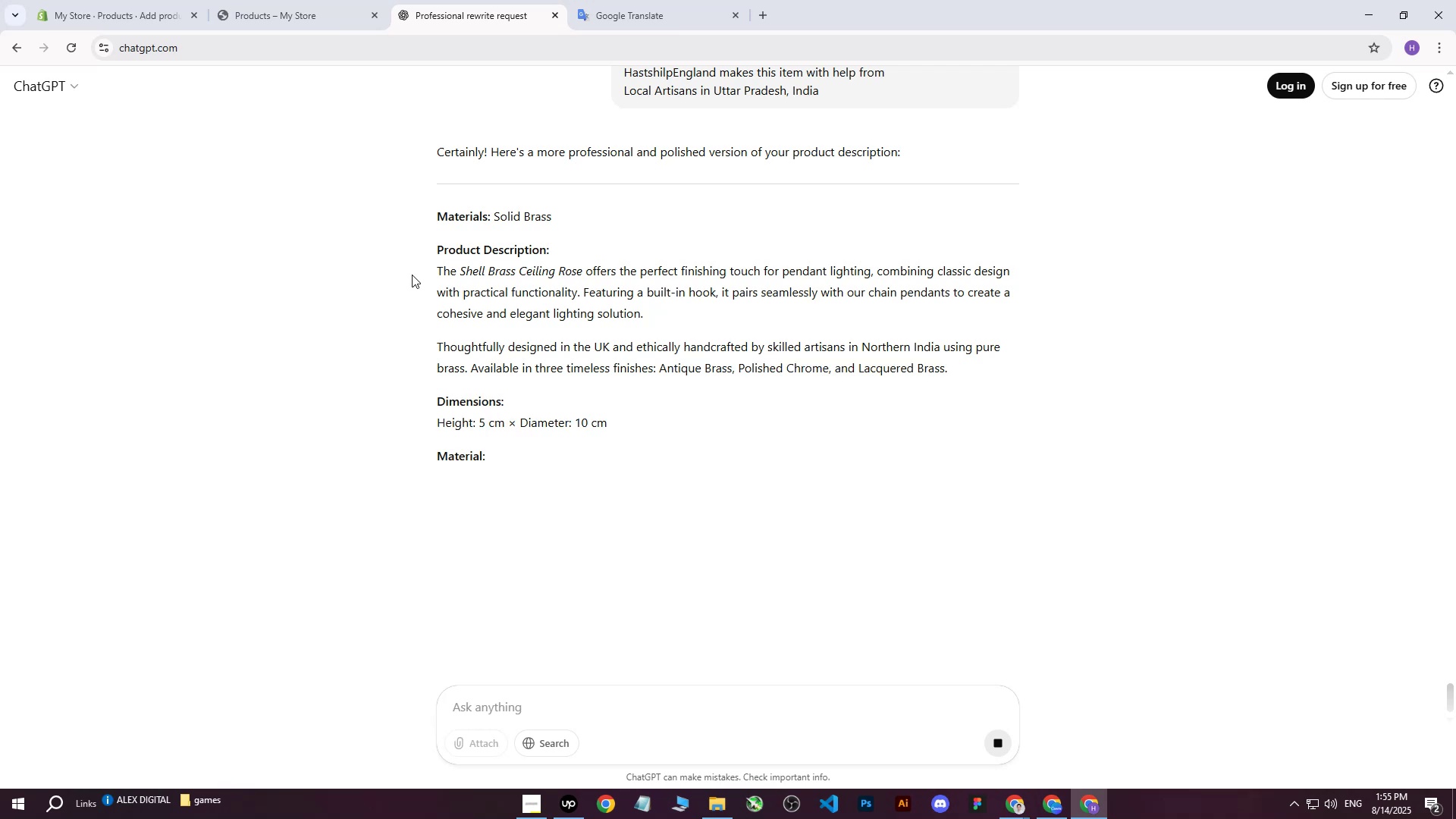 
left_click([356, 295])
 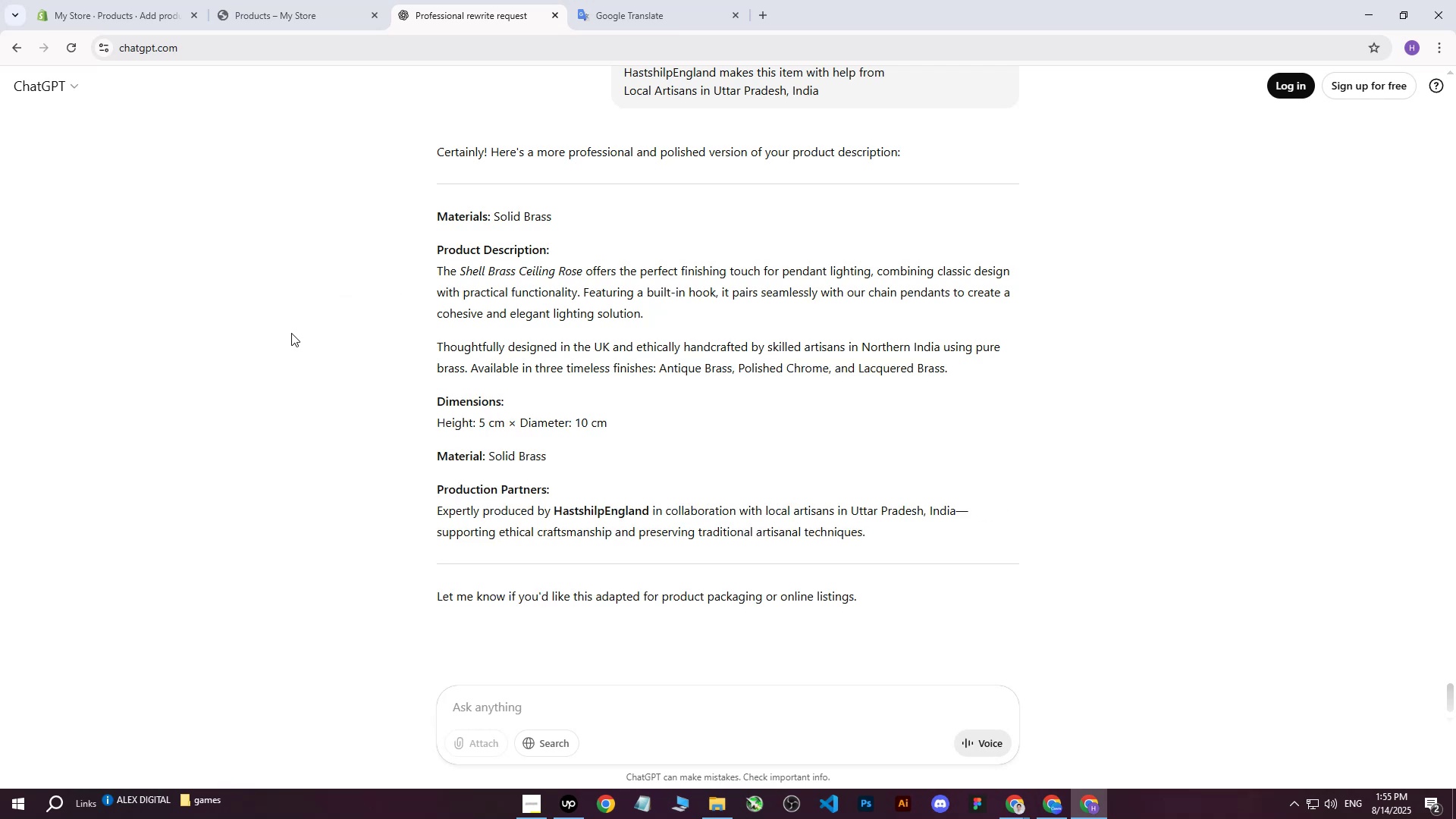 
scroll: coordinate [293, 339], scroll_direction: down, amount: 3.0
 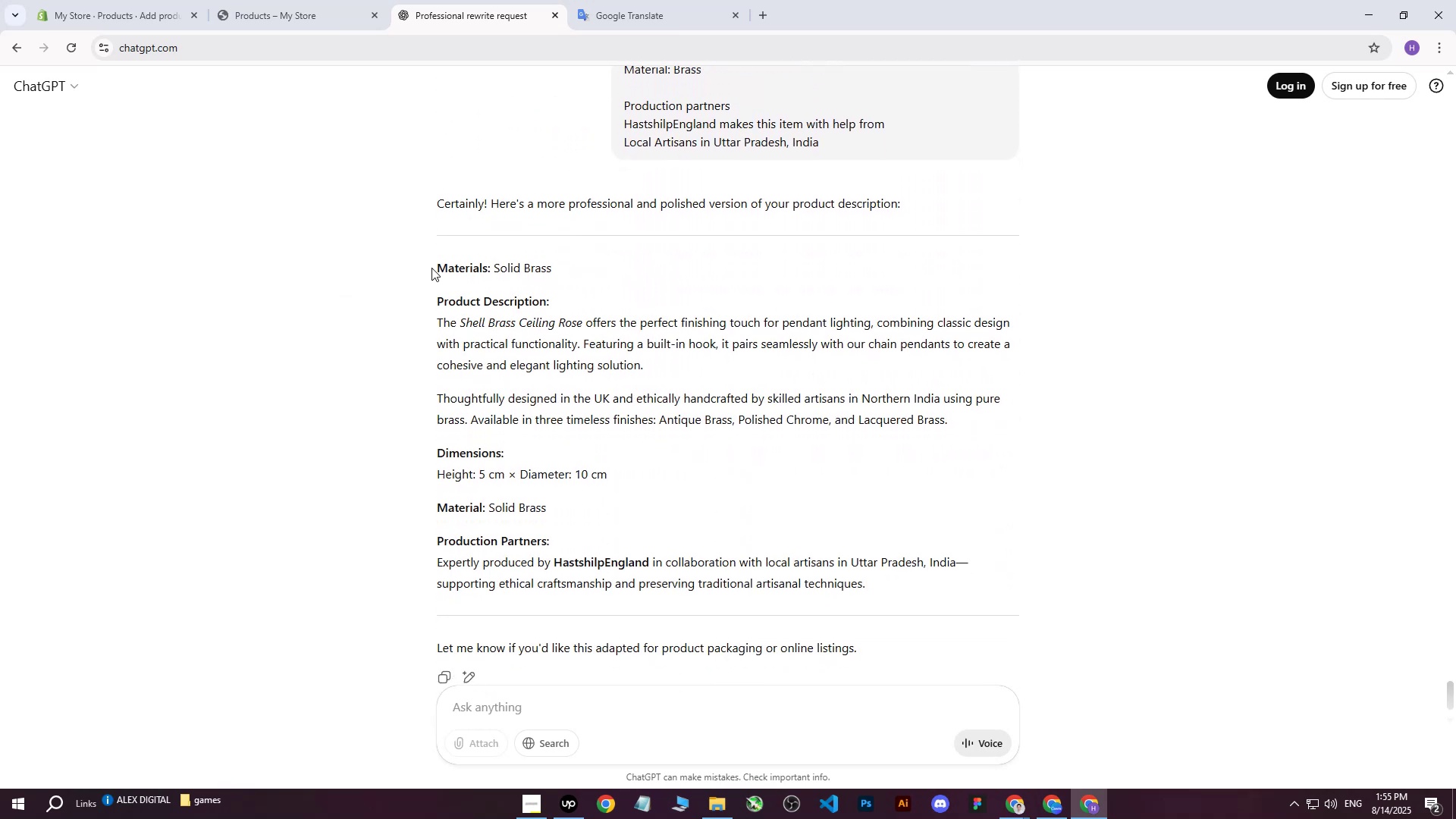 
left_click_drag(start_coordinate=[438, 268], to_coordinate=[877, 588])
 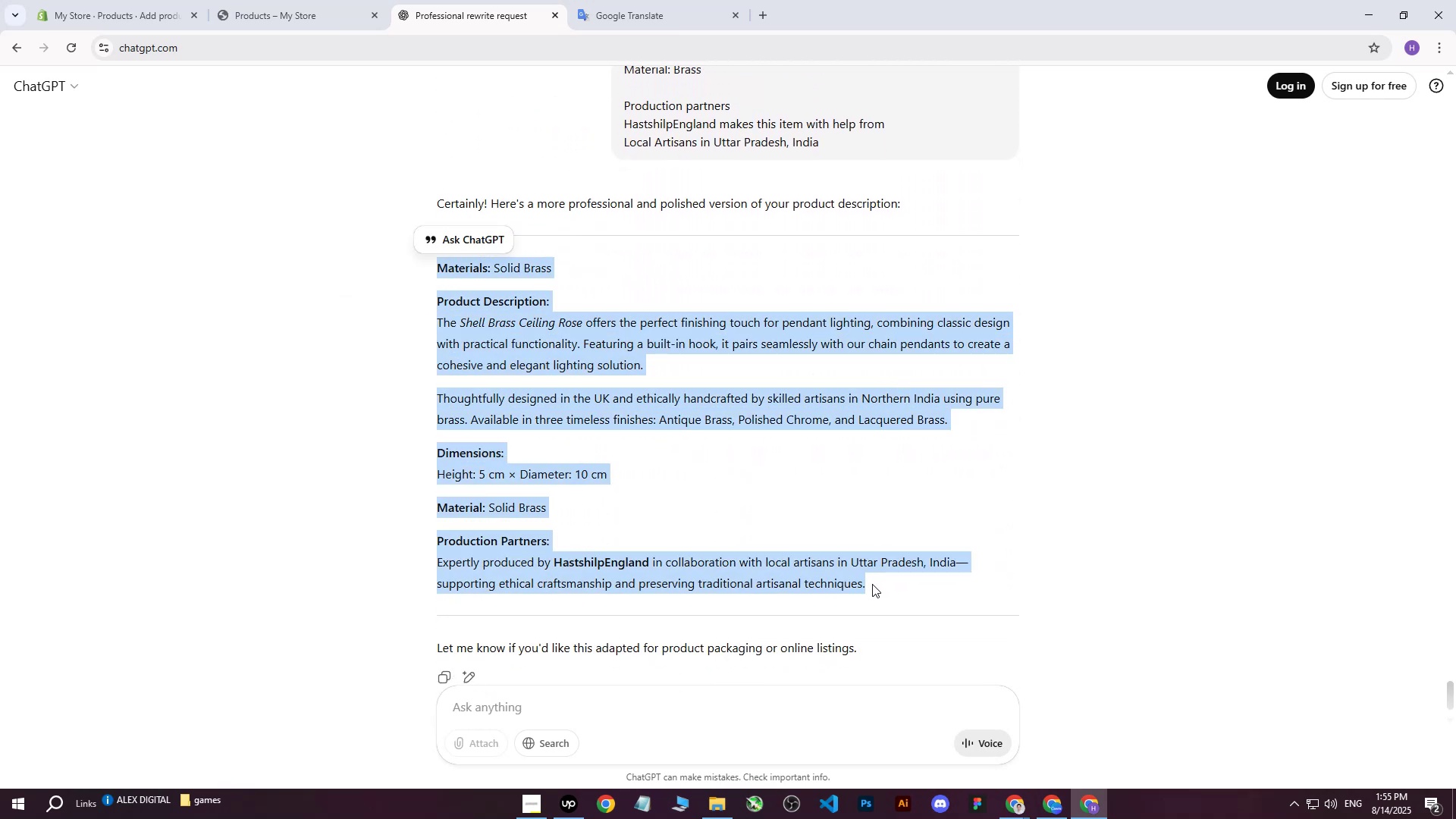 
key(Control+C)
 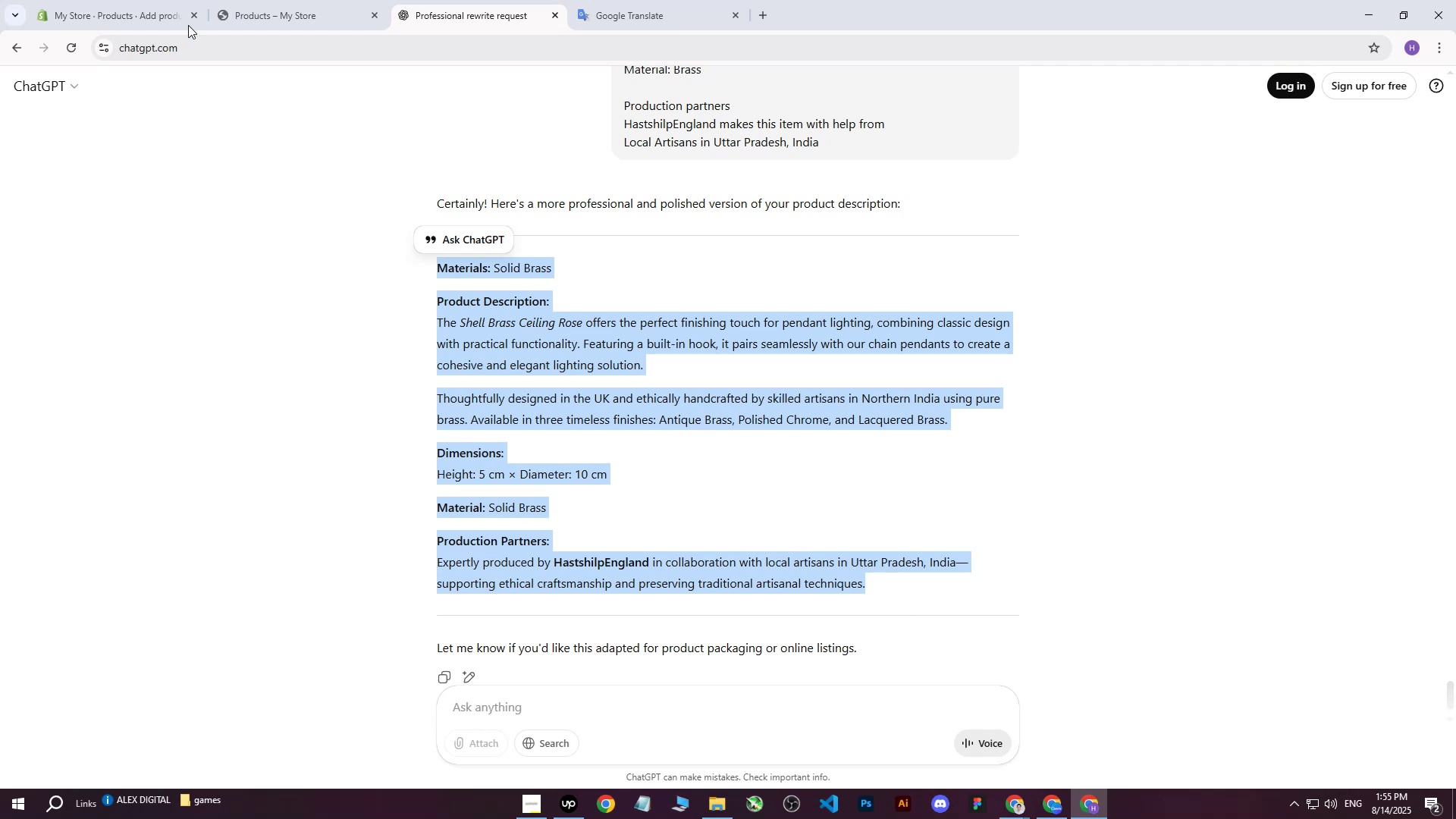 
left_click([127, 0])
 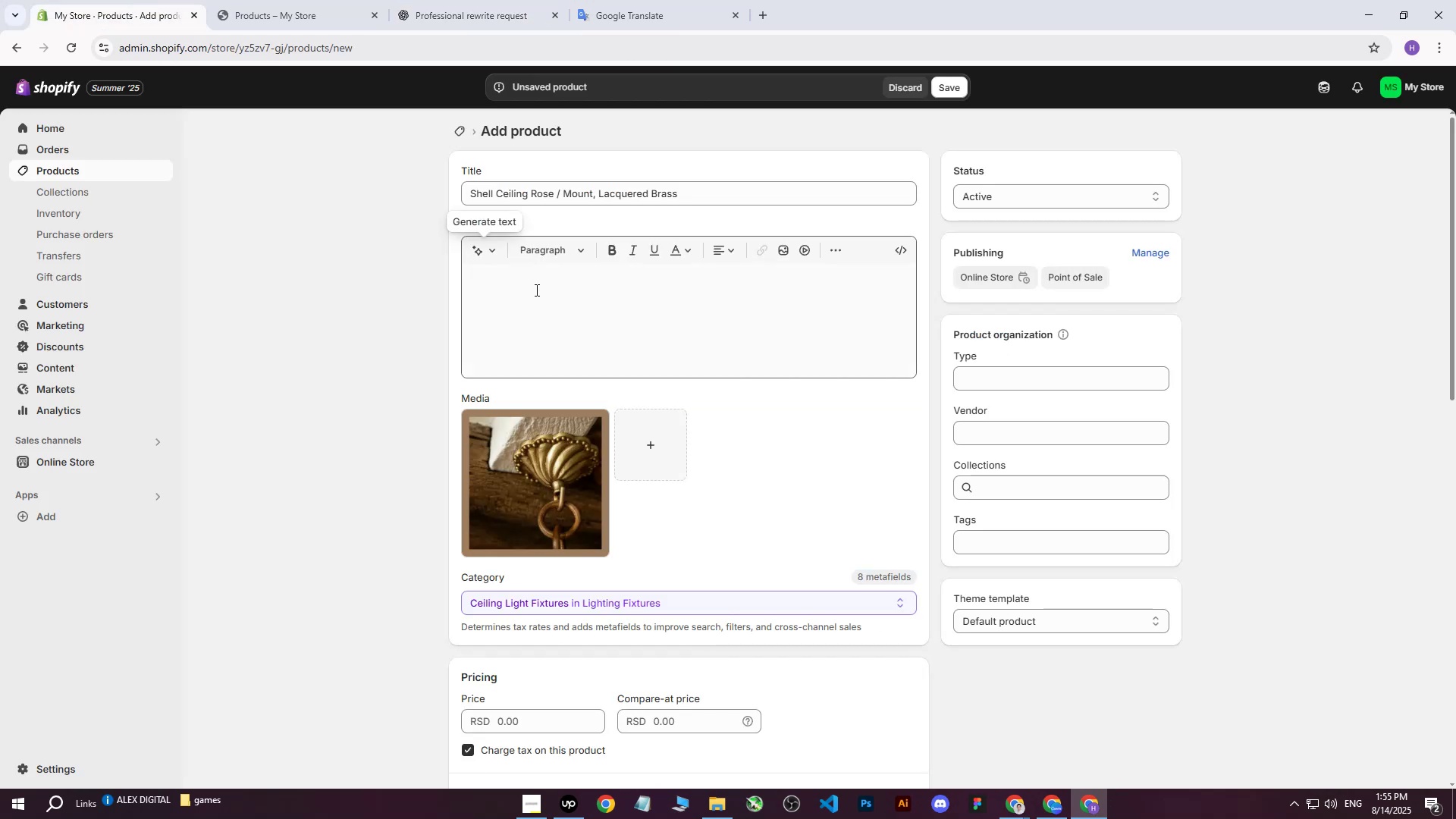 
left_click([535, 297])
 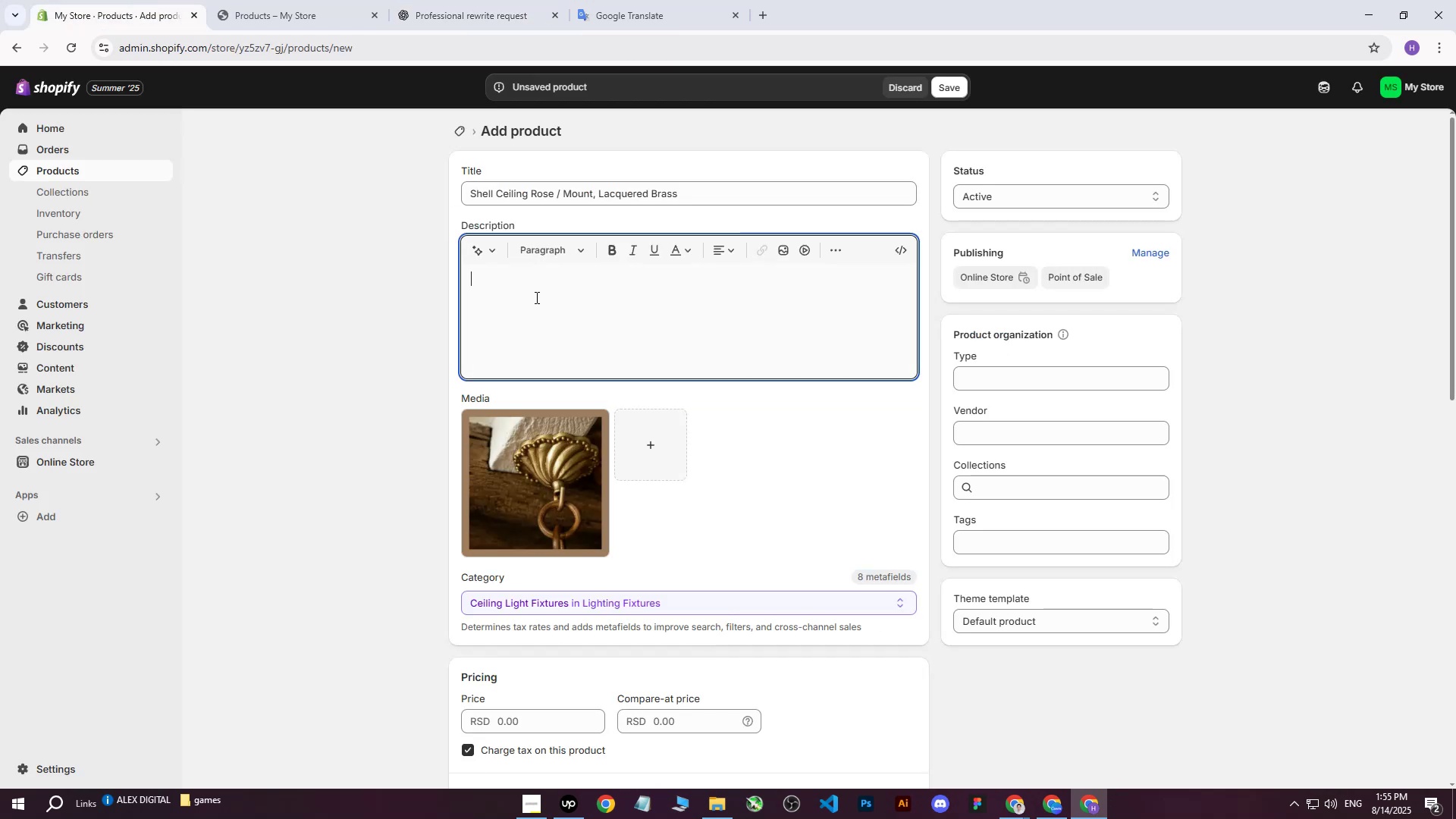 
key(Control+V)
 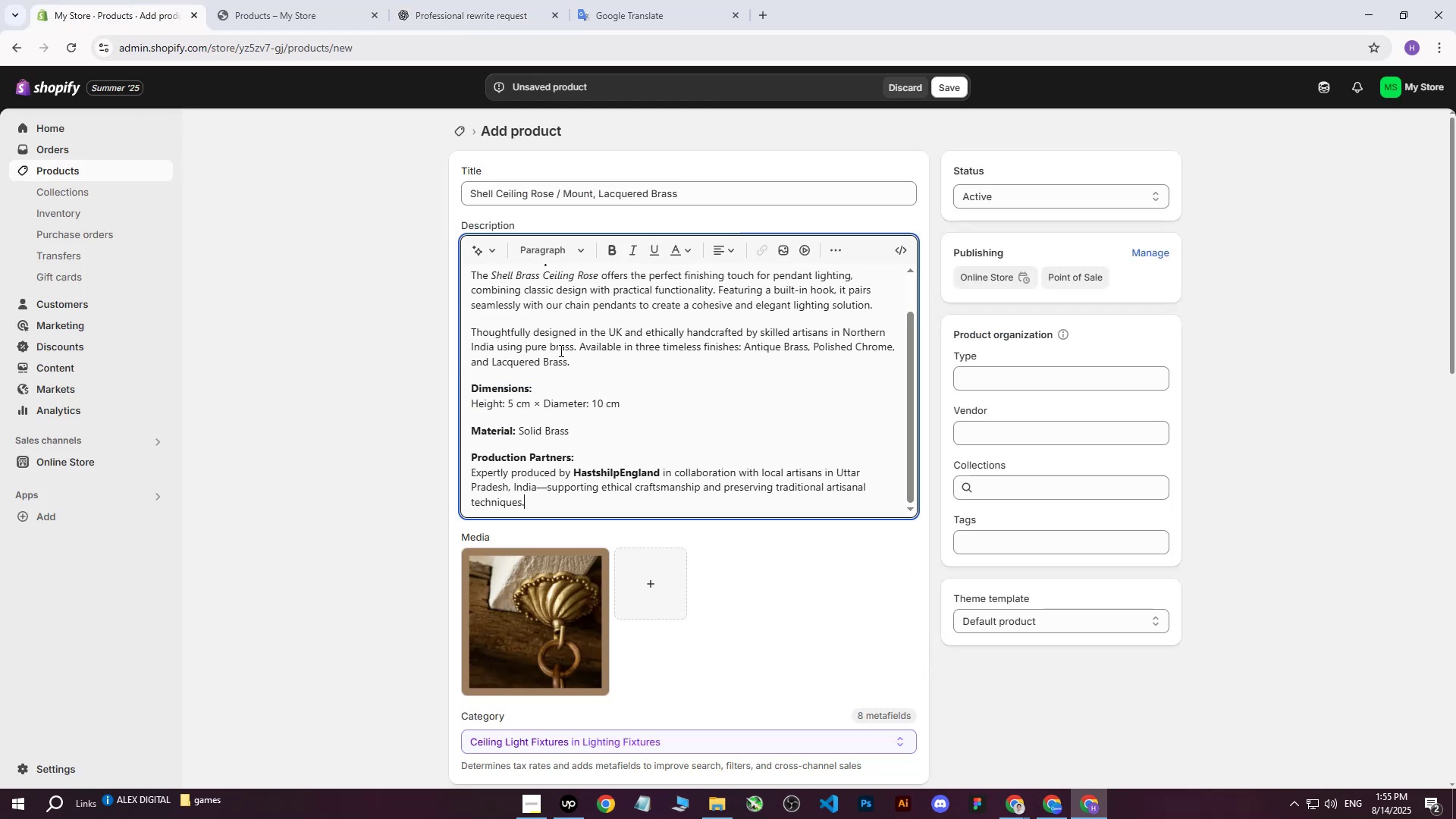 
scroll: coordinate [564, 359], scroll_direction: up, amount: 6.0
 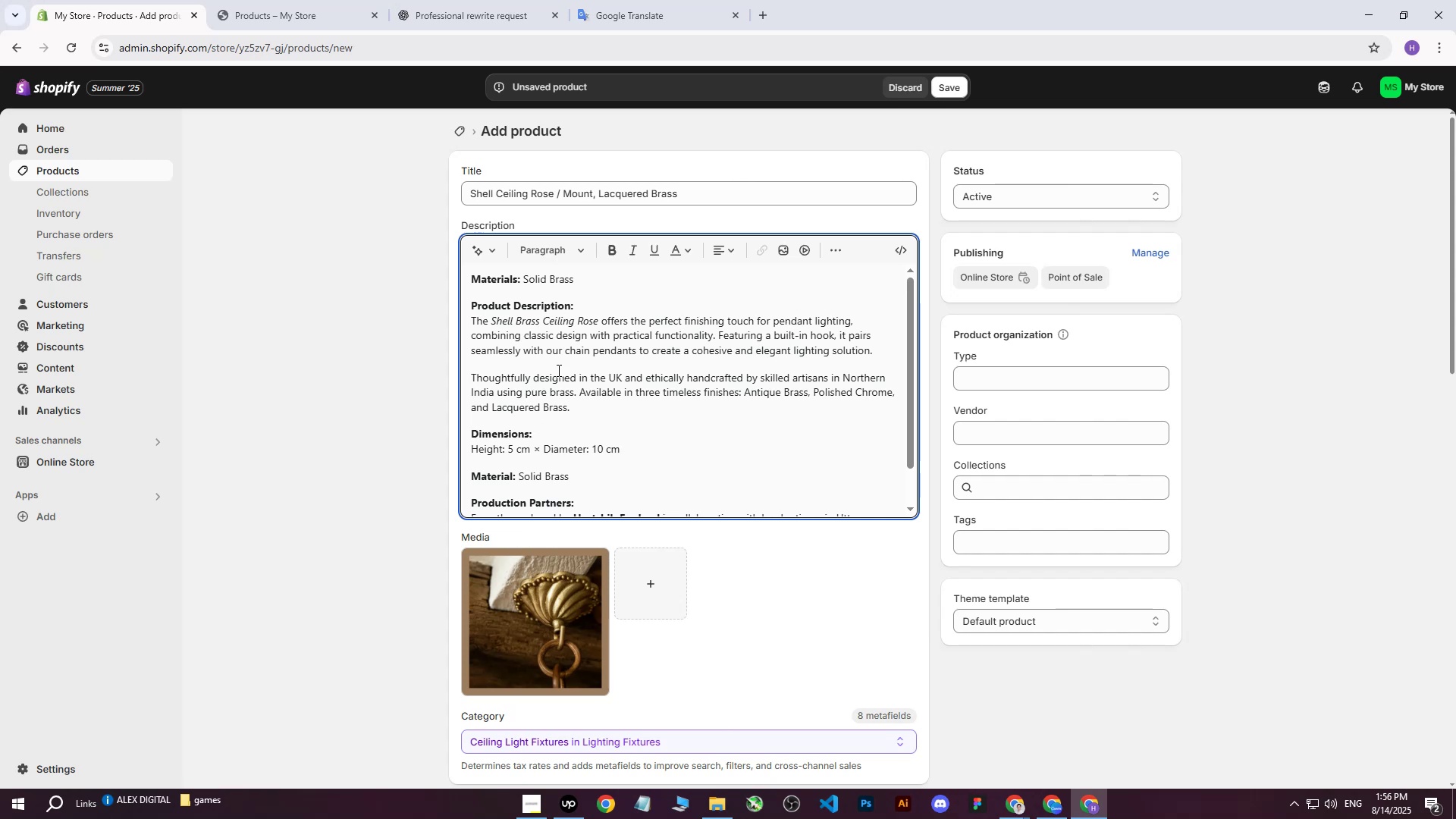 
wait(19.84)
 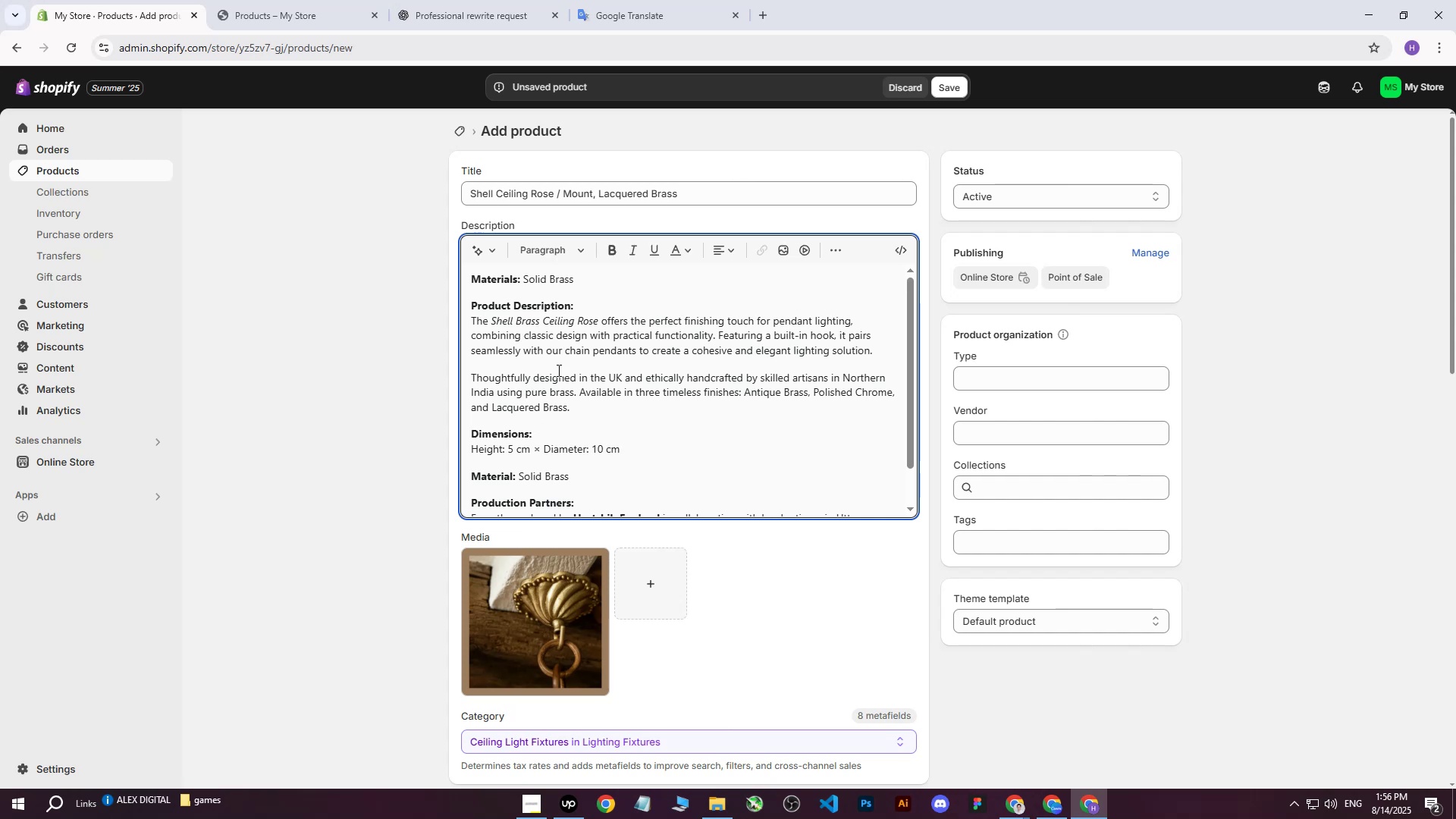 
scroll: coordinate [677, 483], scroll_direction: down, amount: 3.0
 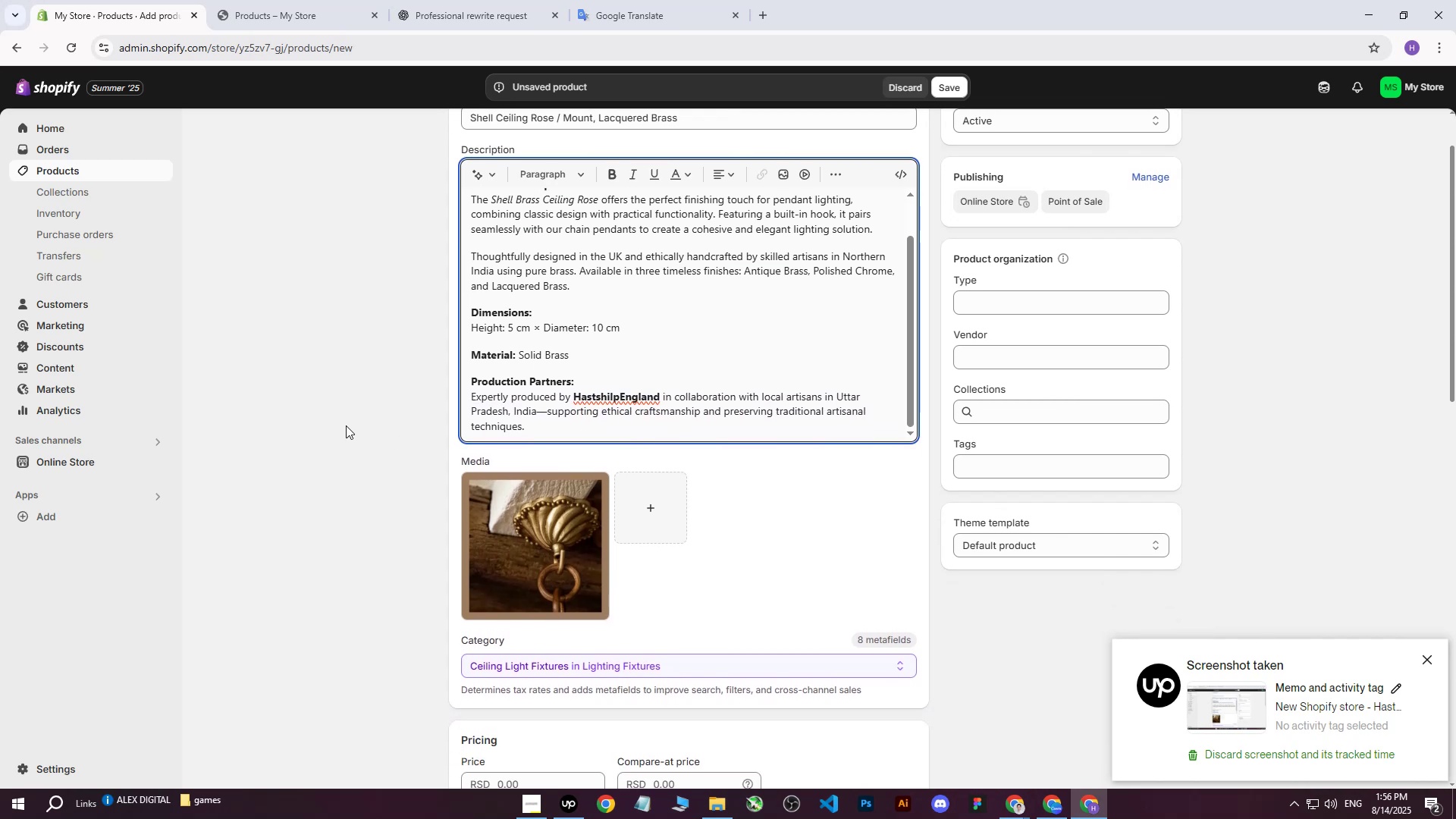 
left_click([337, 424])
 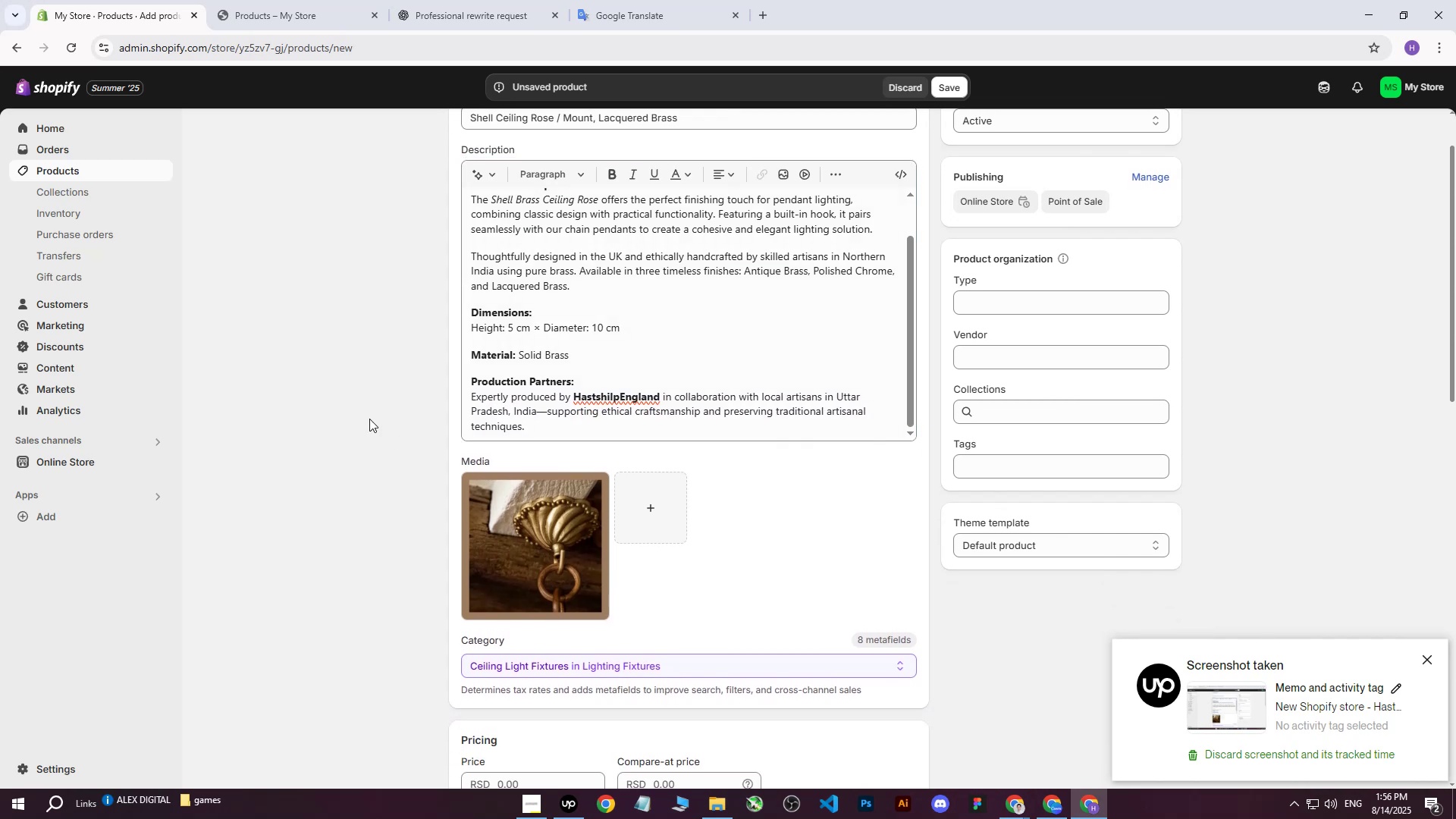 
scroll: coordinate [429, 410], scroll_direction: up, amount: 2.0
 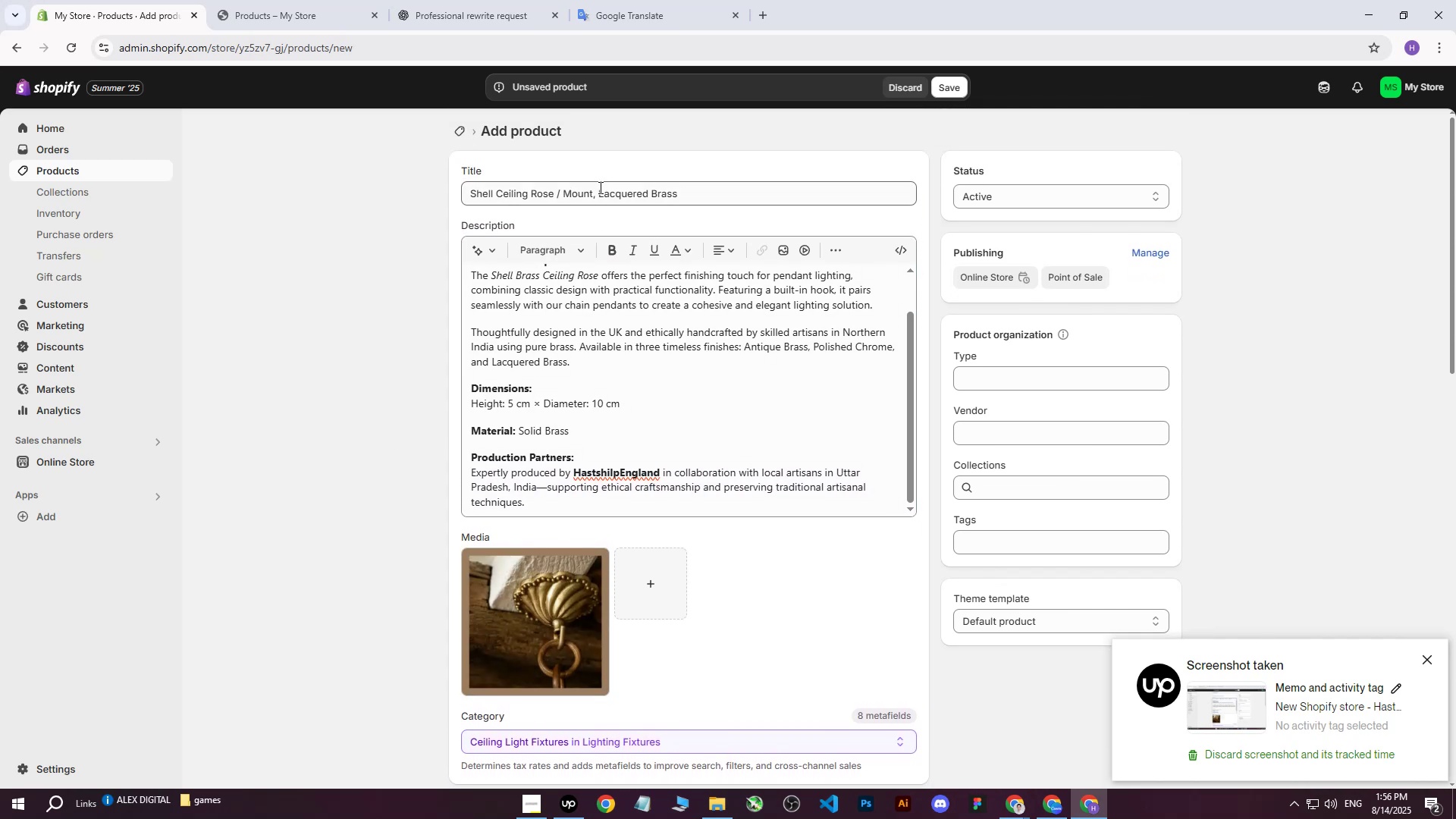 
left_click_drag(start_coordinate=[711, 197], to_coordinate=[444, 206])
 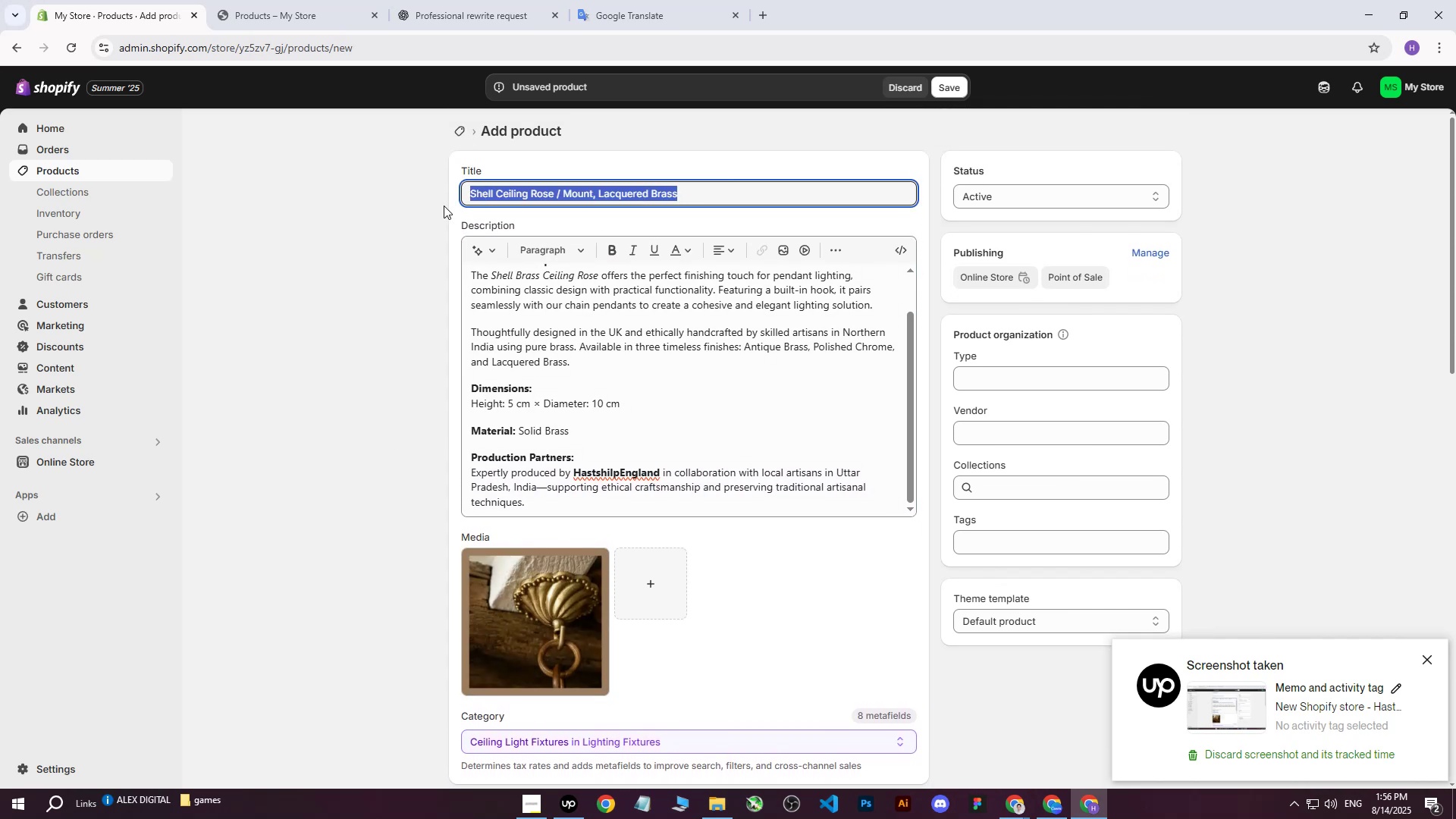 
key(Control+ControlLeft)
 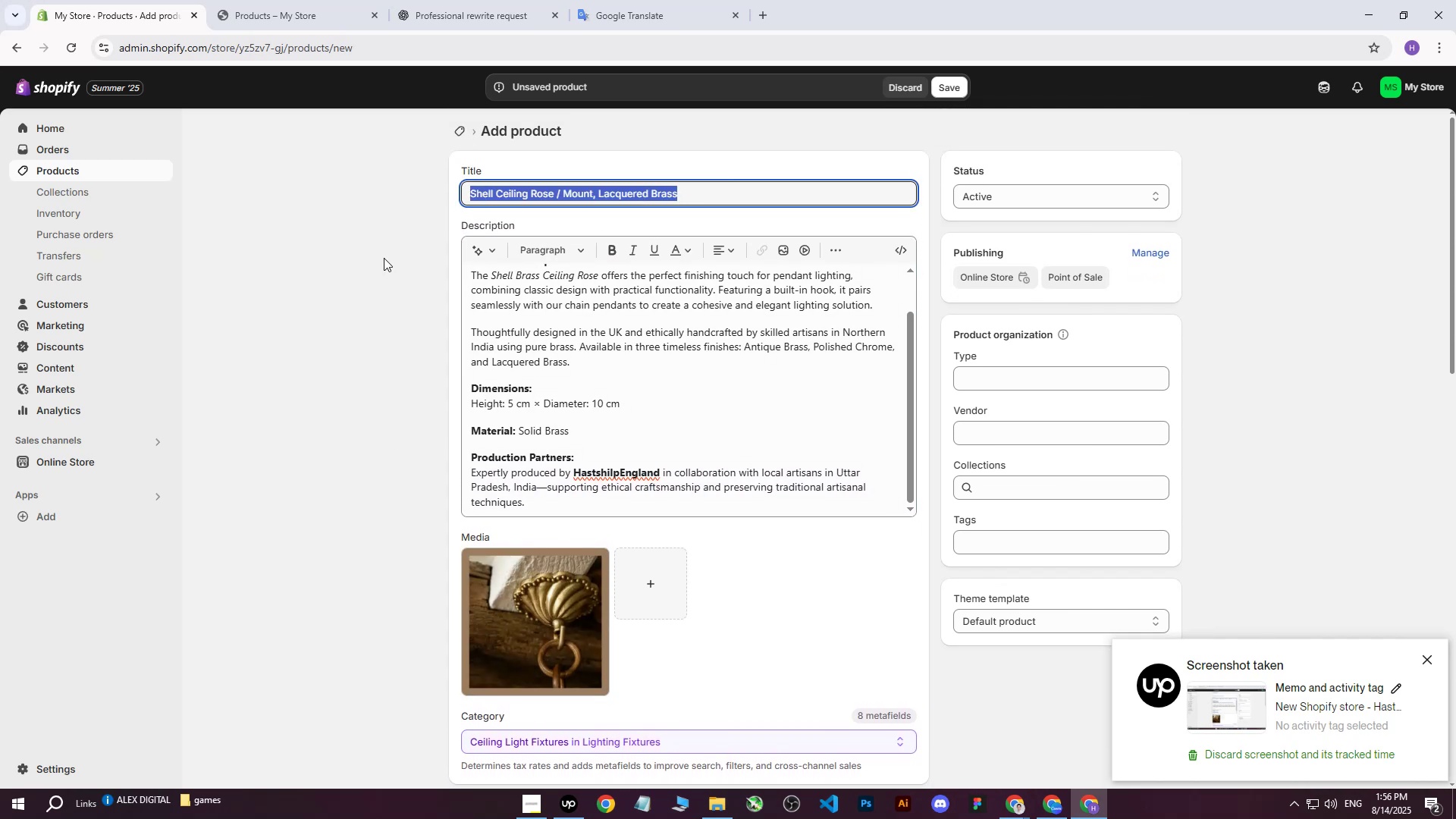 
key(Control+C)
 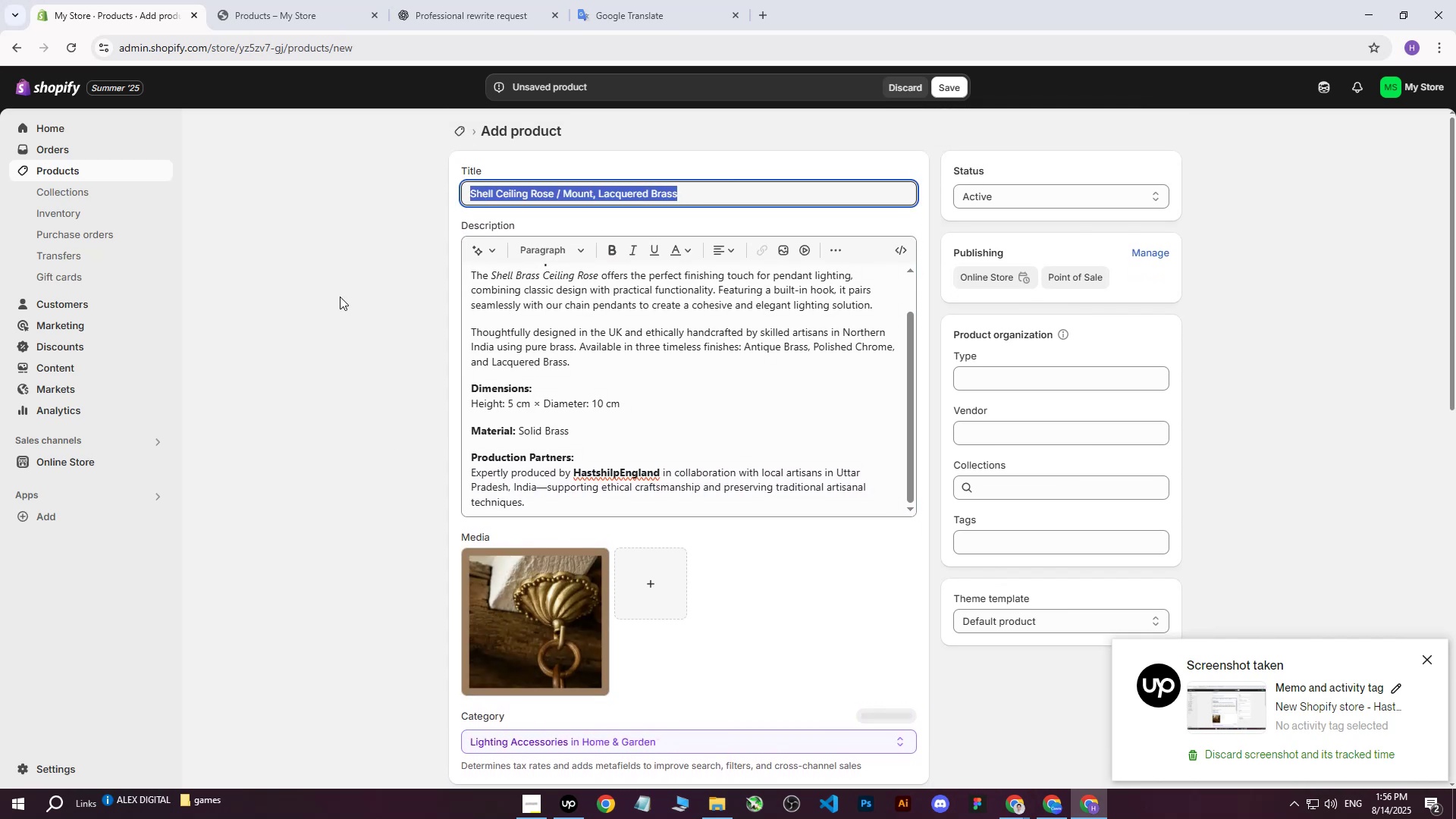 
left_click([340, 297])
 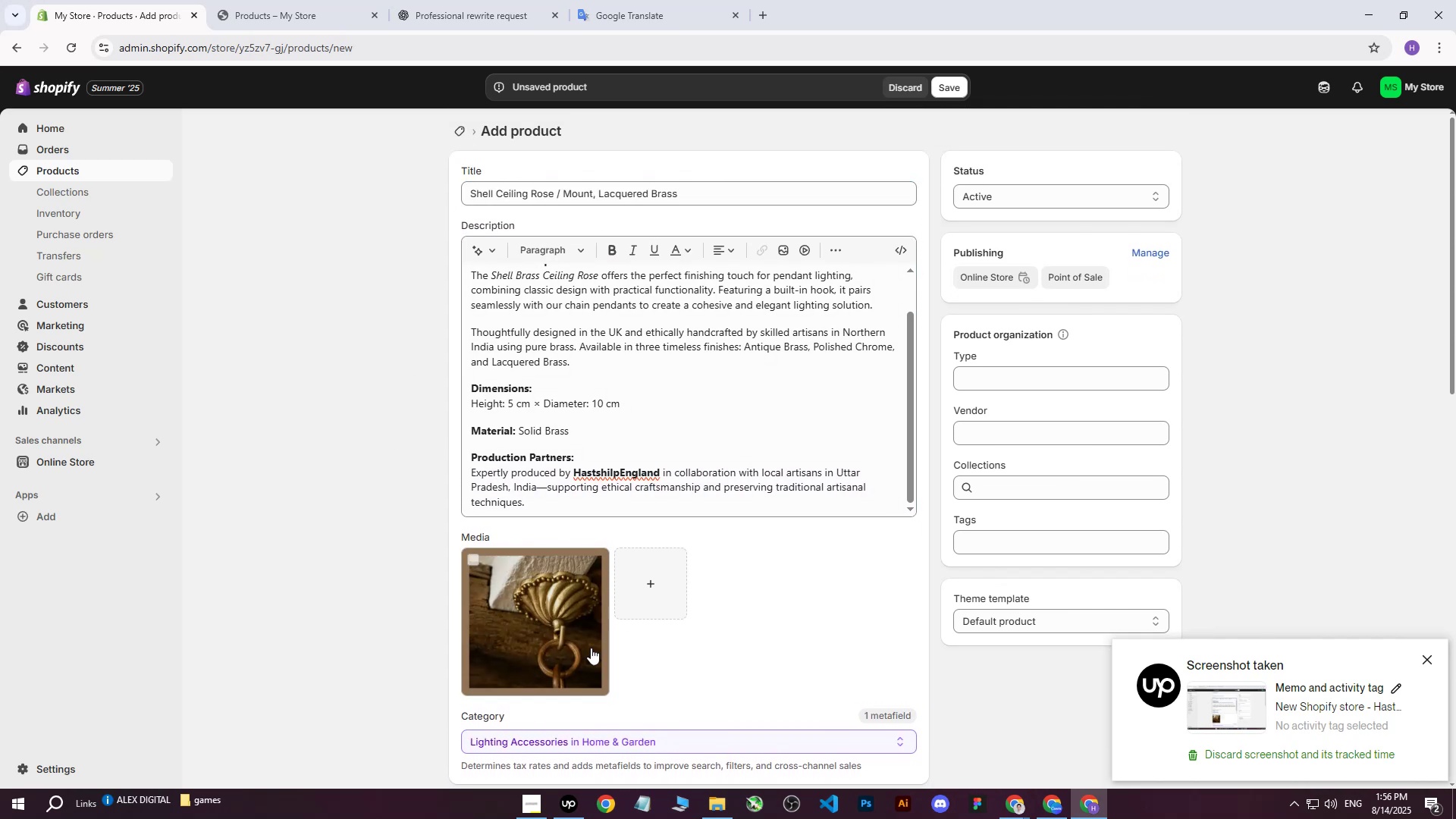 
left_click([565, 635])
 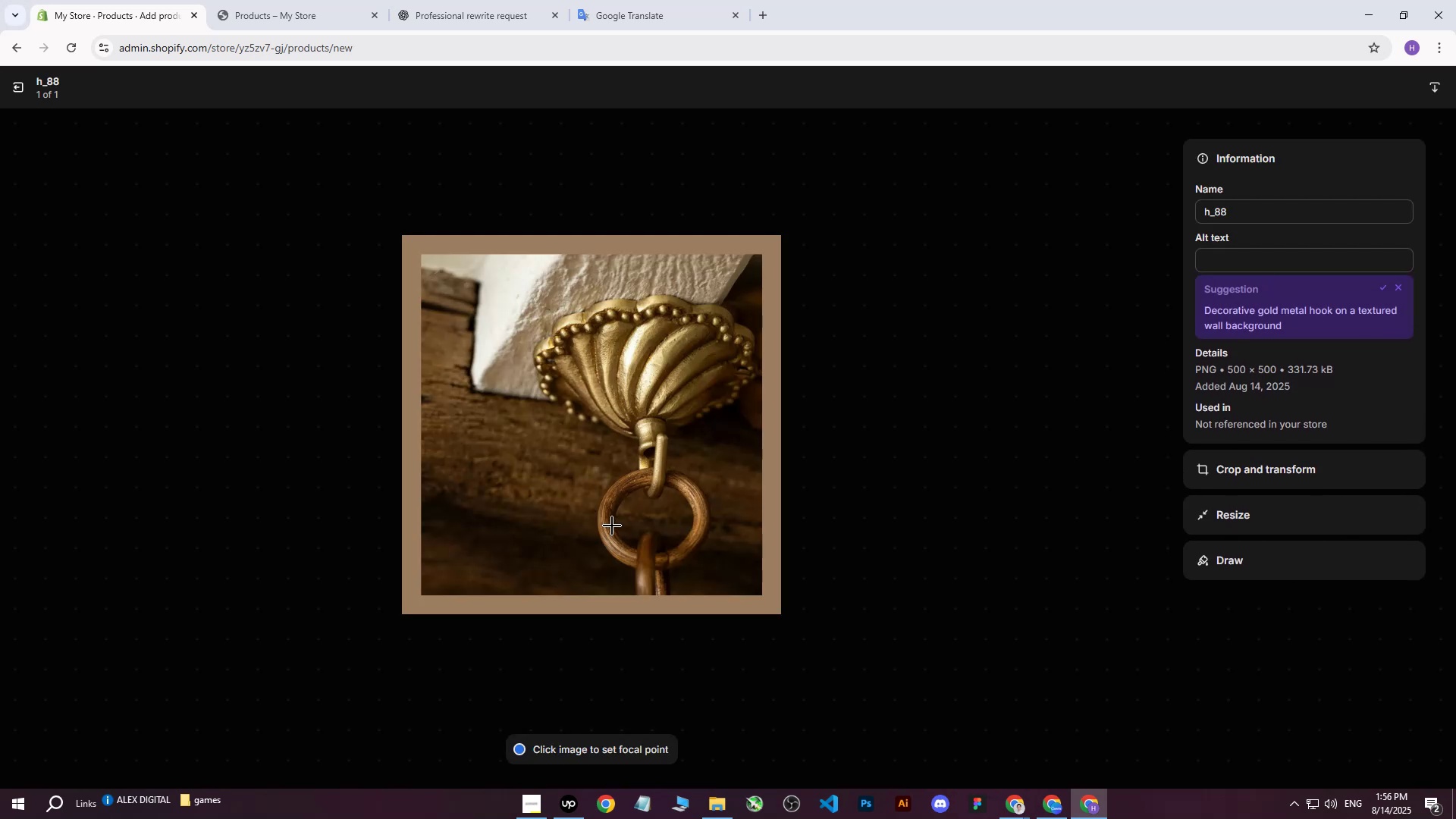 
left_click([1228, 259])
 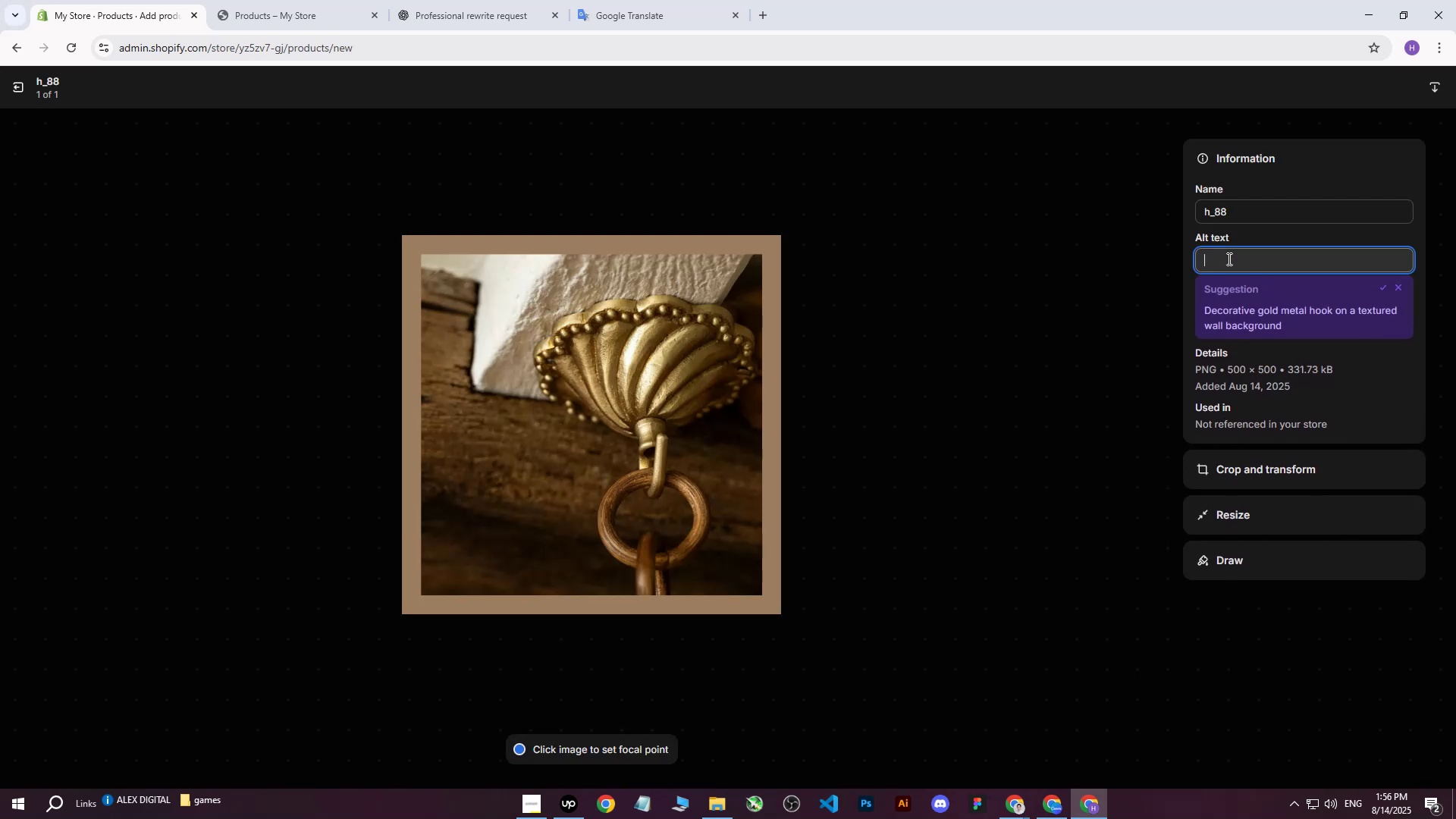 
key(Control+ControlLeft)
 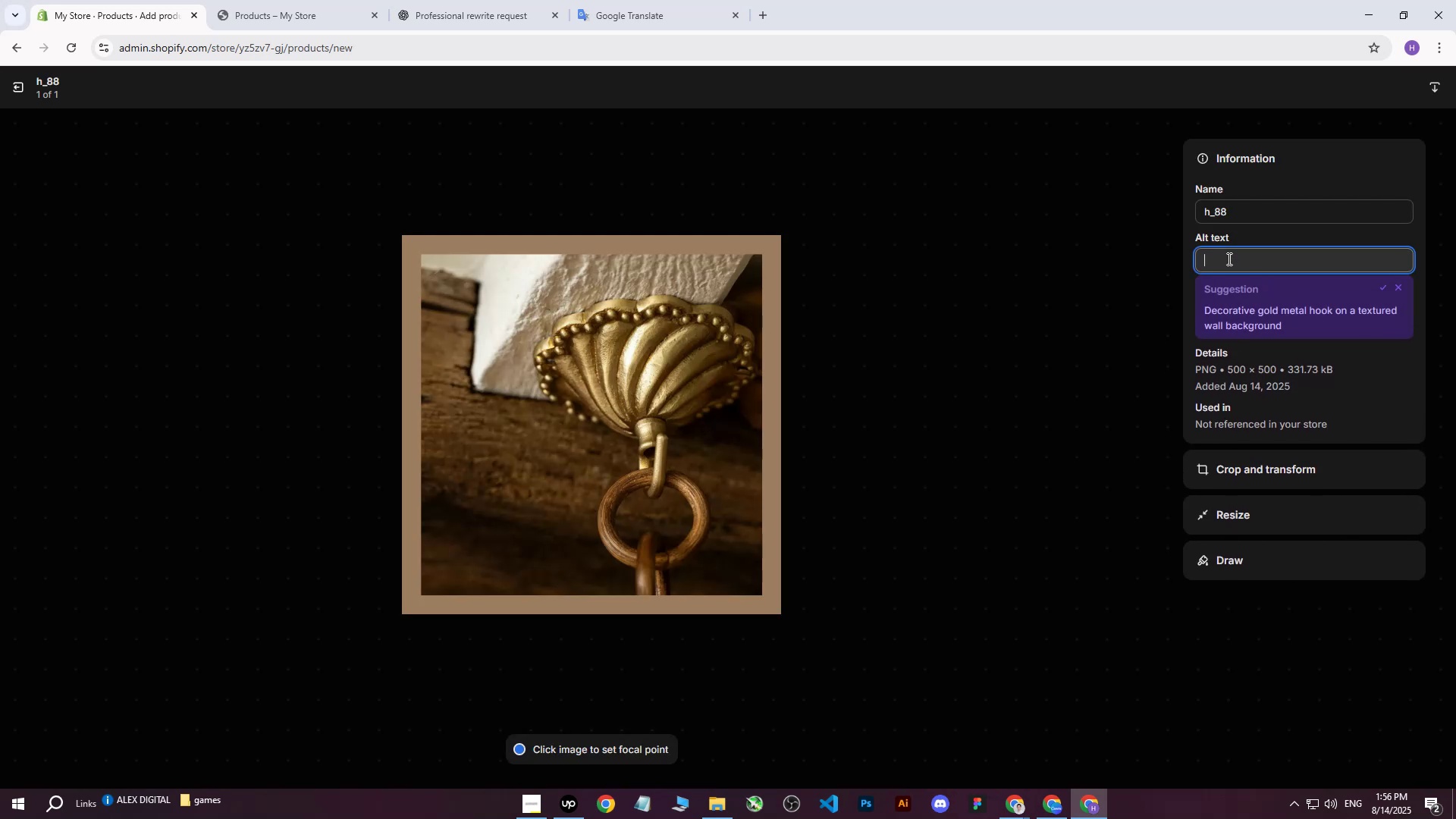 
key(Control+V)
 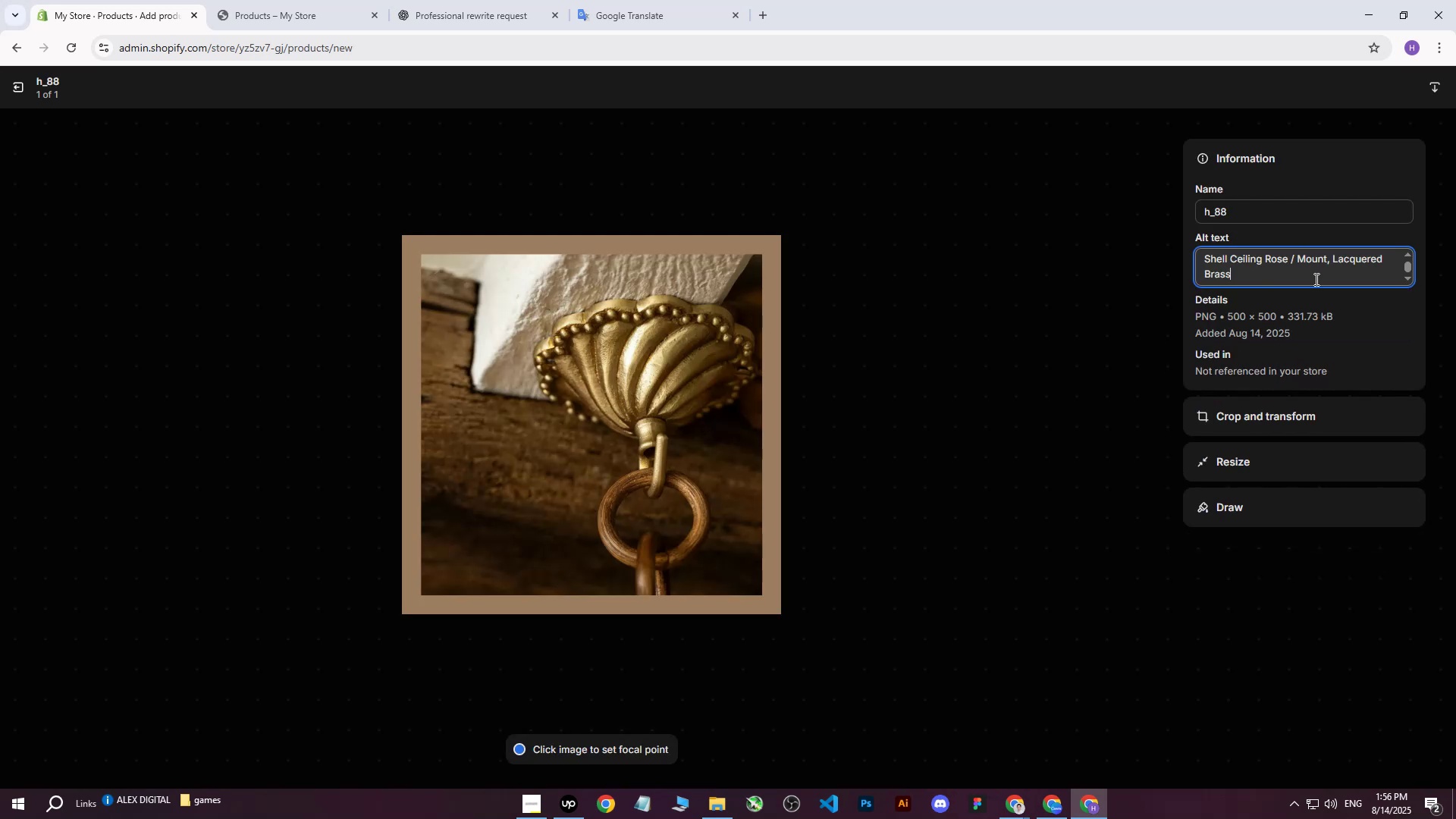 
key(Space)
 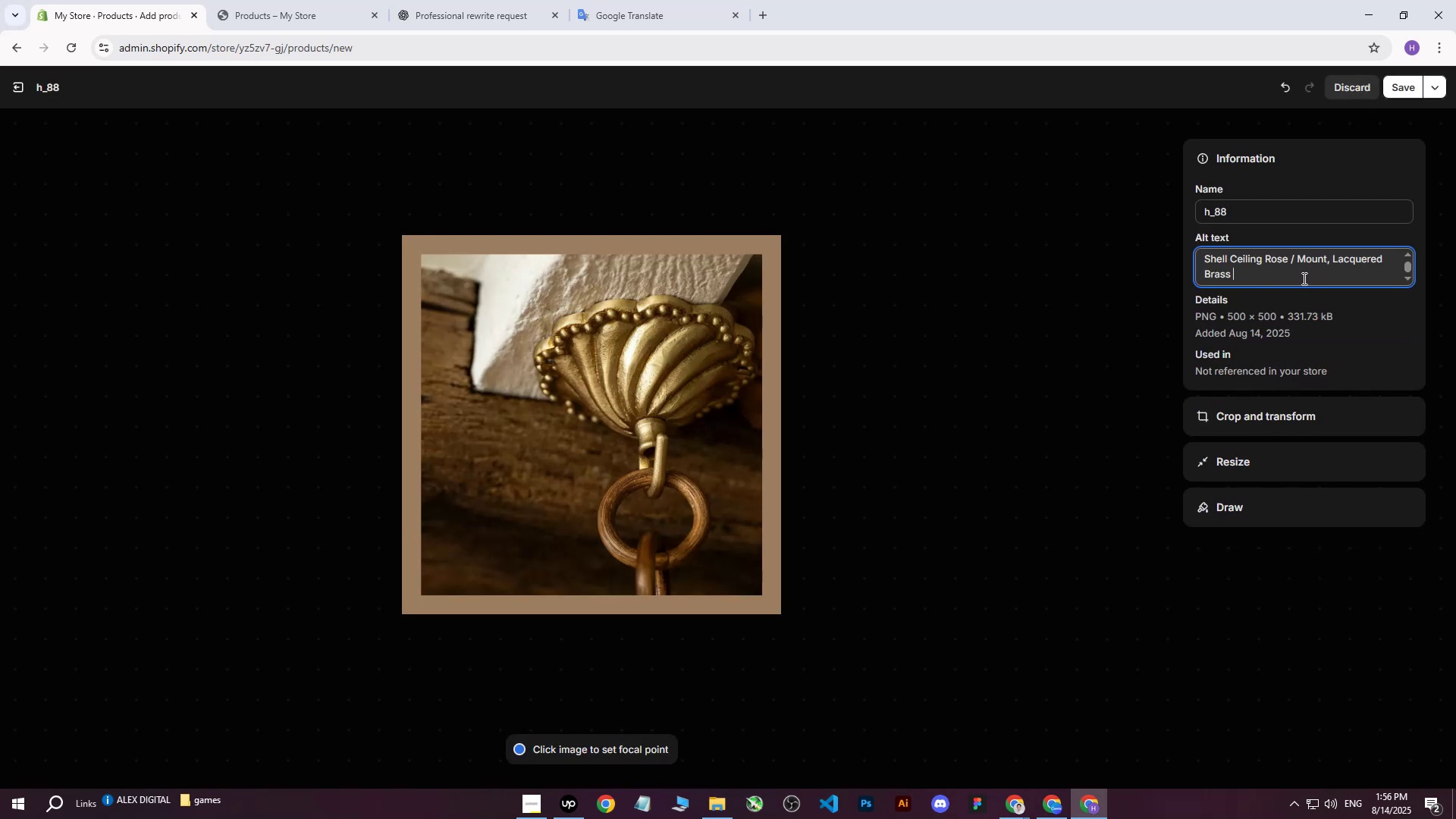 
wait(8.65)
 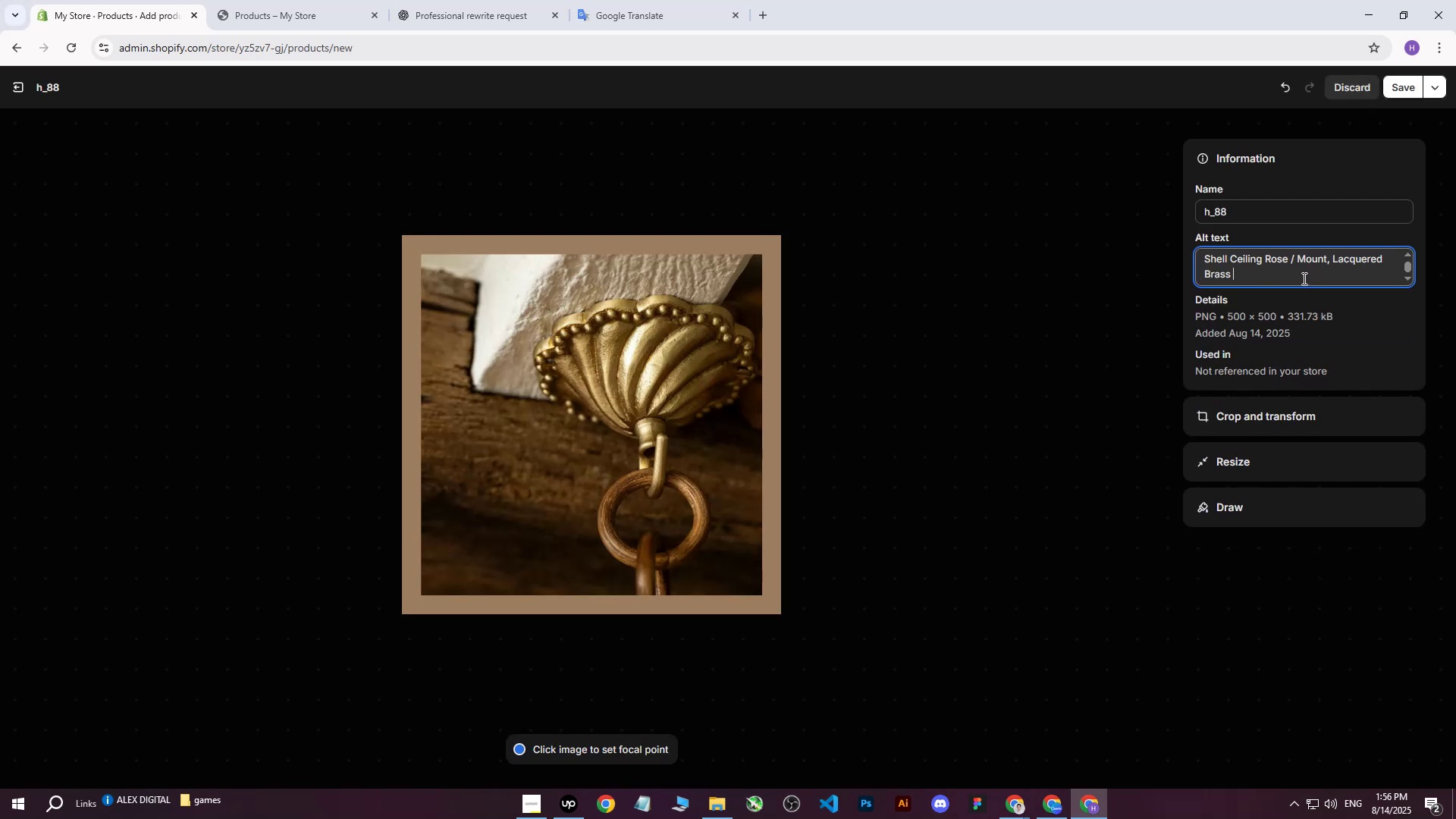 
type(on)
key(Backspace)
key(Backspace)
type(on)
key(Backspace)
key(Backspace)
type(on)
key(Backspace)
key(Backspace)
type(on)
key(Backspace)
key(Backspace)
type(on)
key(Backspace)
key(Backspace)
type(on)
key(Backspace)
key(Backspace)
 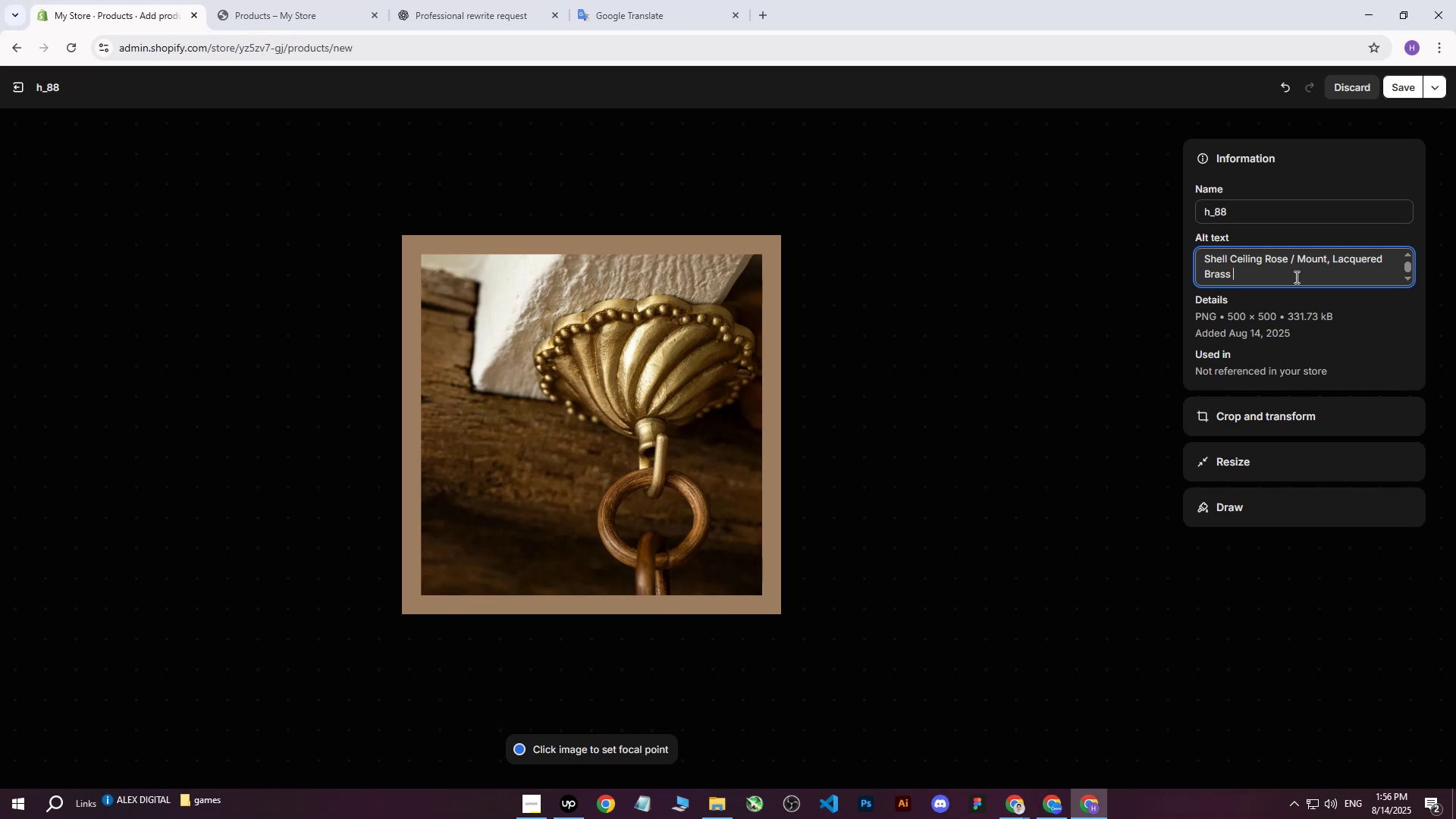 
wait(19.04)
 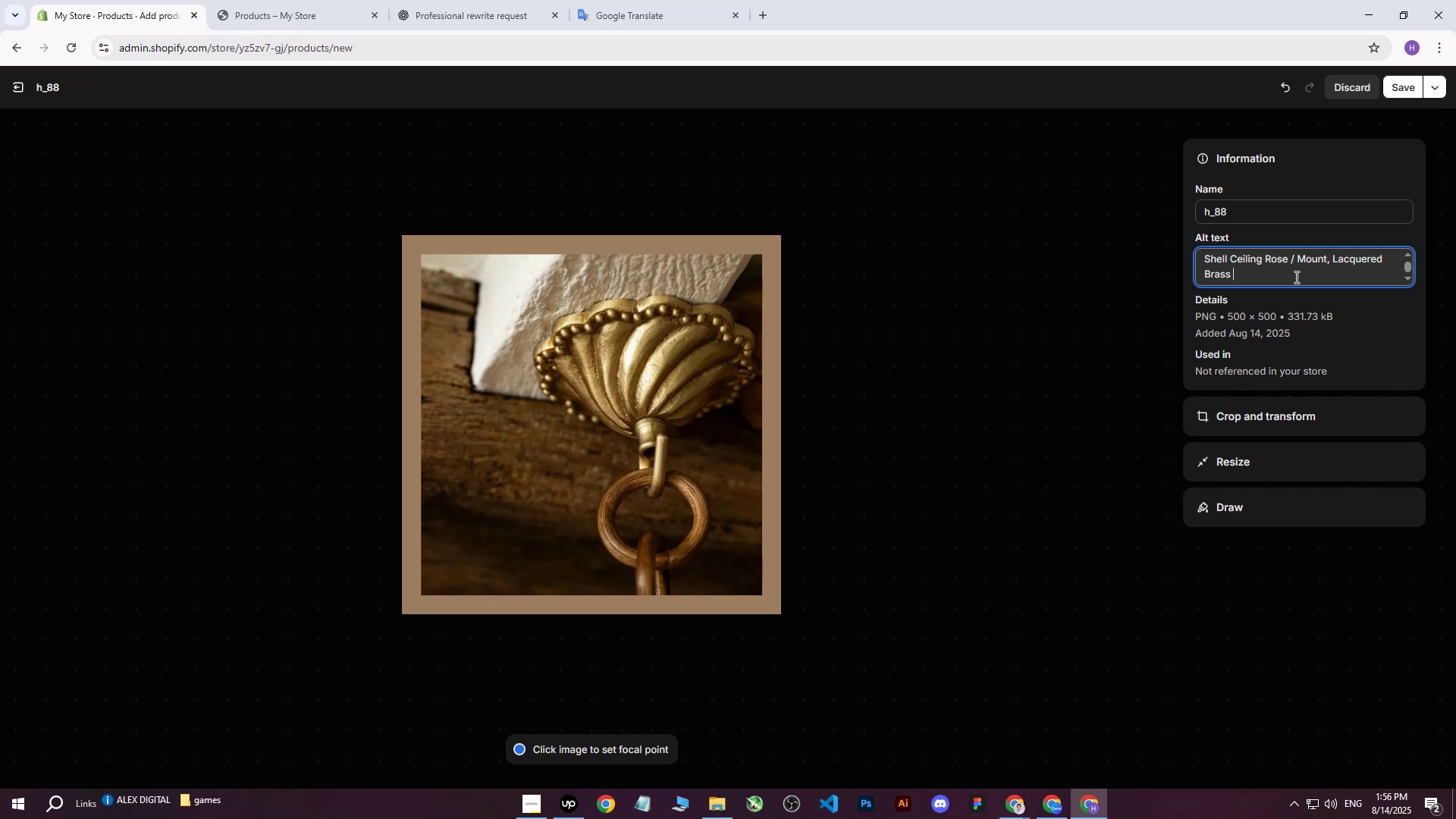 
type(on top of )
 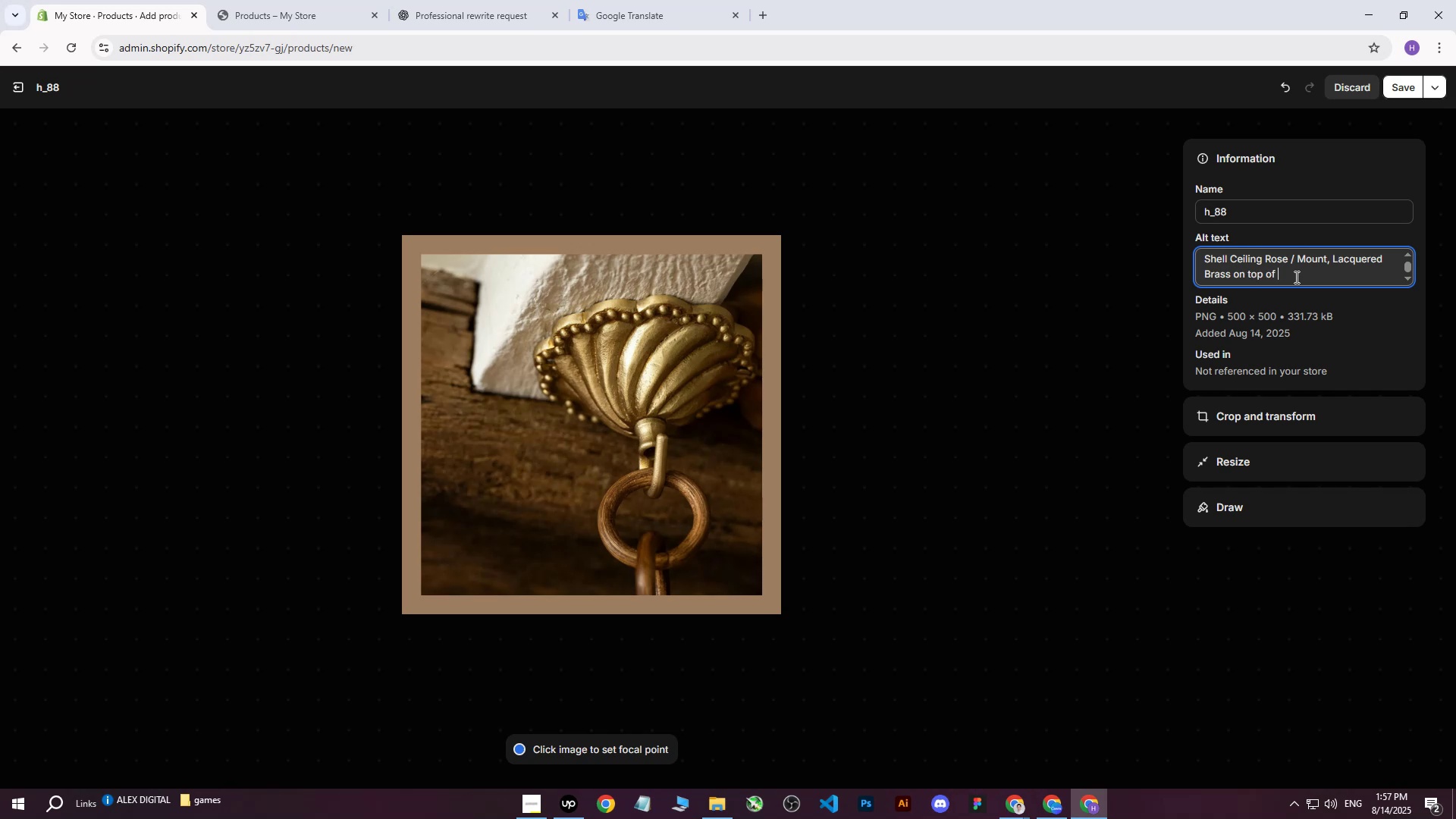 
key(Backspace)
key(Backspace)
key(Backspace)
key(Backspace)
key(Backspace)
key(Backspace)
key(Backspace)
key(Backspace)
key(Backspace)
key(Backspace)
type(on ce)
key(Backspace)
key(Backspace)
key(Backspace)
key(Backspace)
key(Backspace)
type(on wooden cel)
key(Backspace)
type(iling.)
 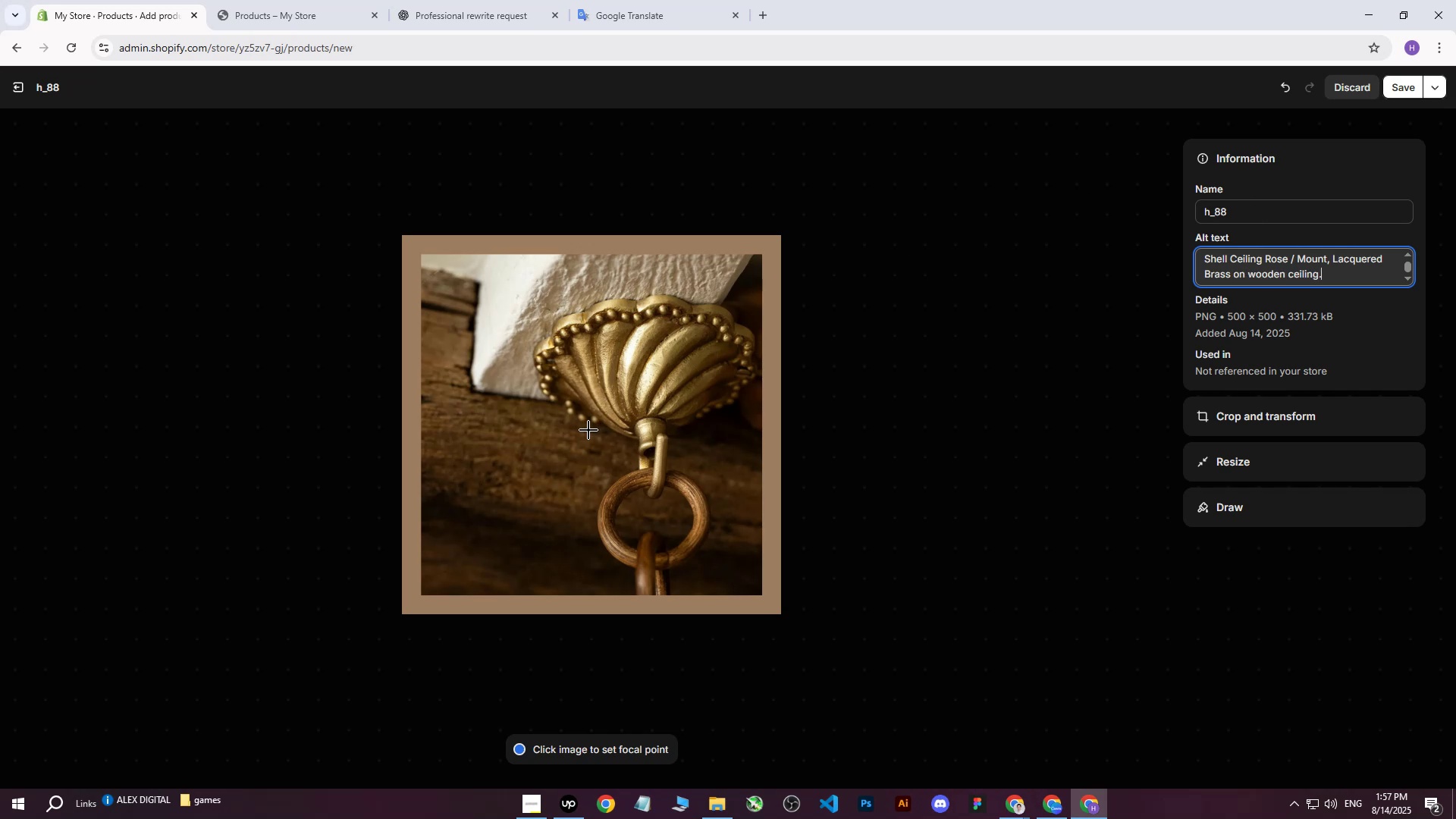 
left_click([595, 430])
 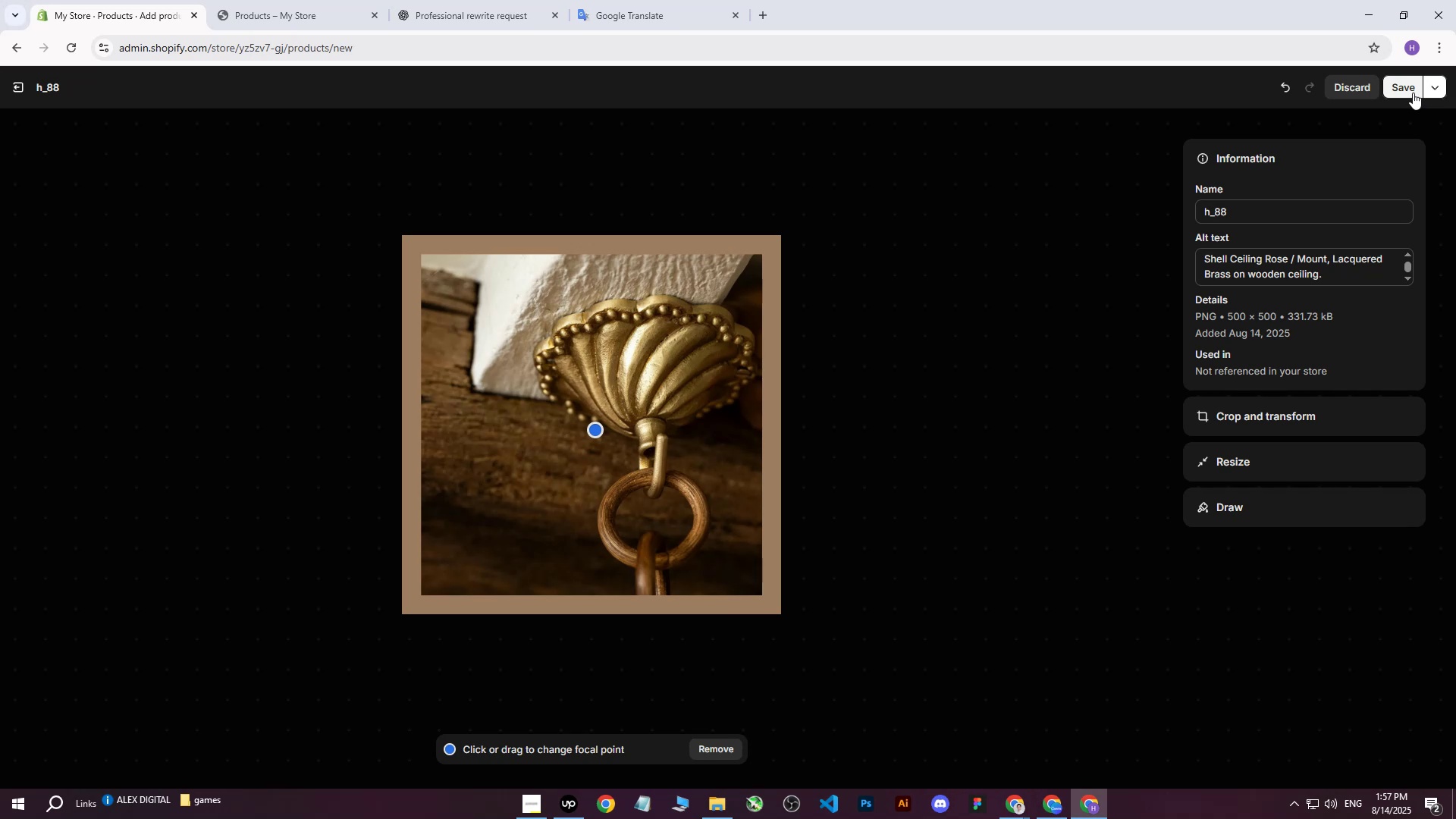 
left_click([1398, 90])
 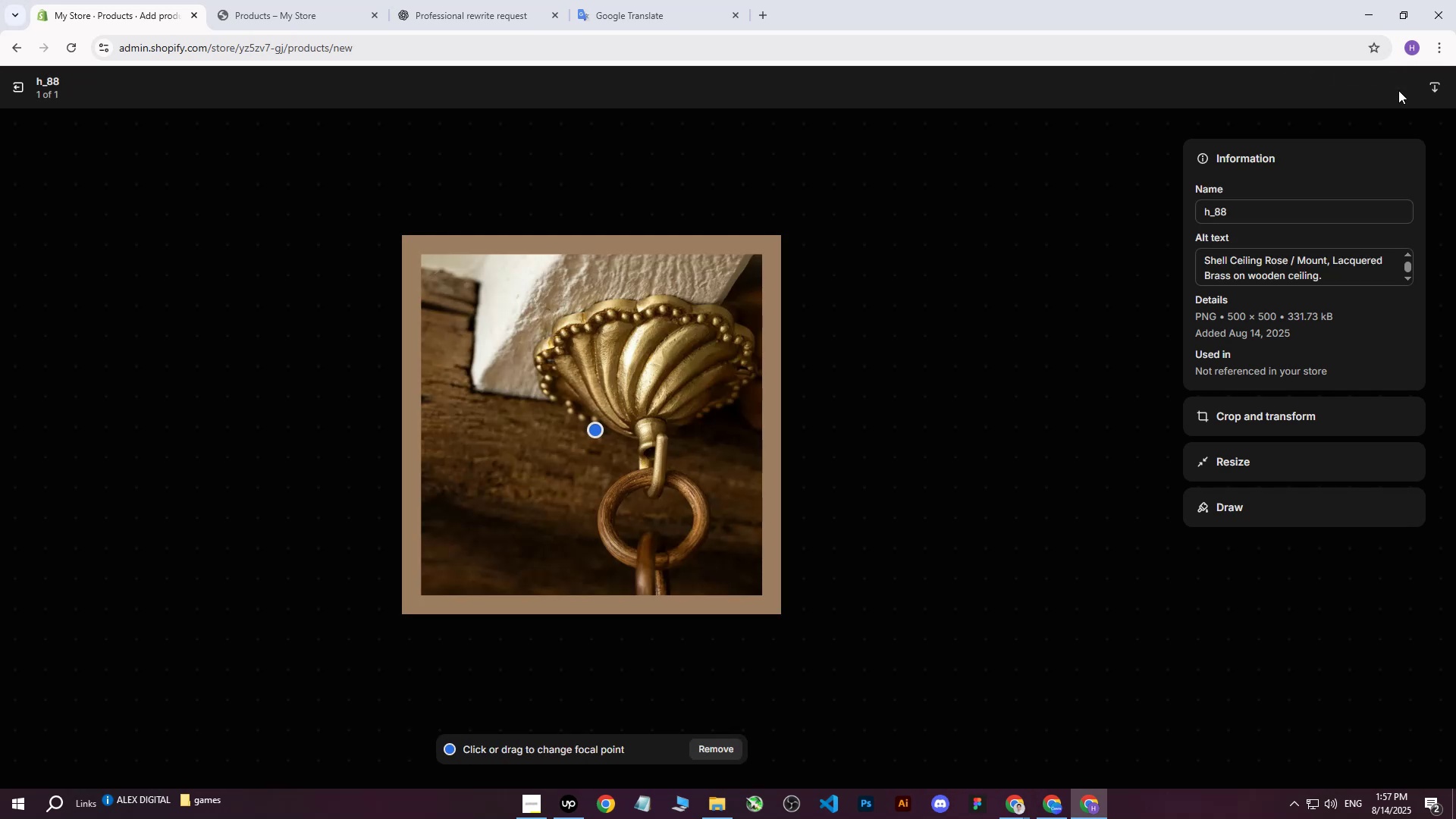 
wait(9.21)
 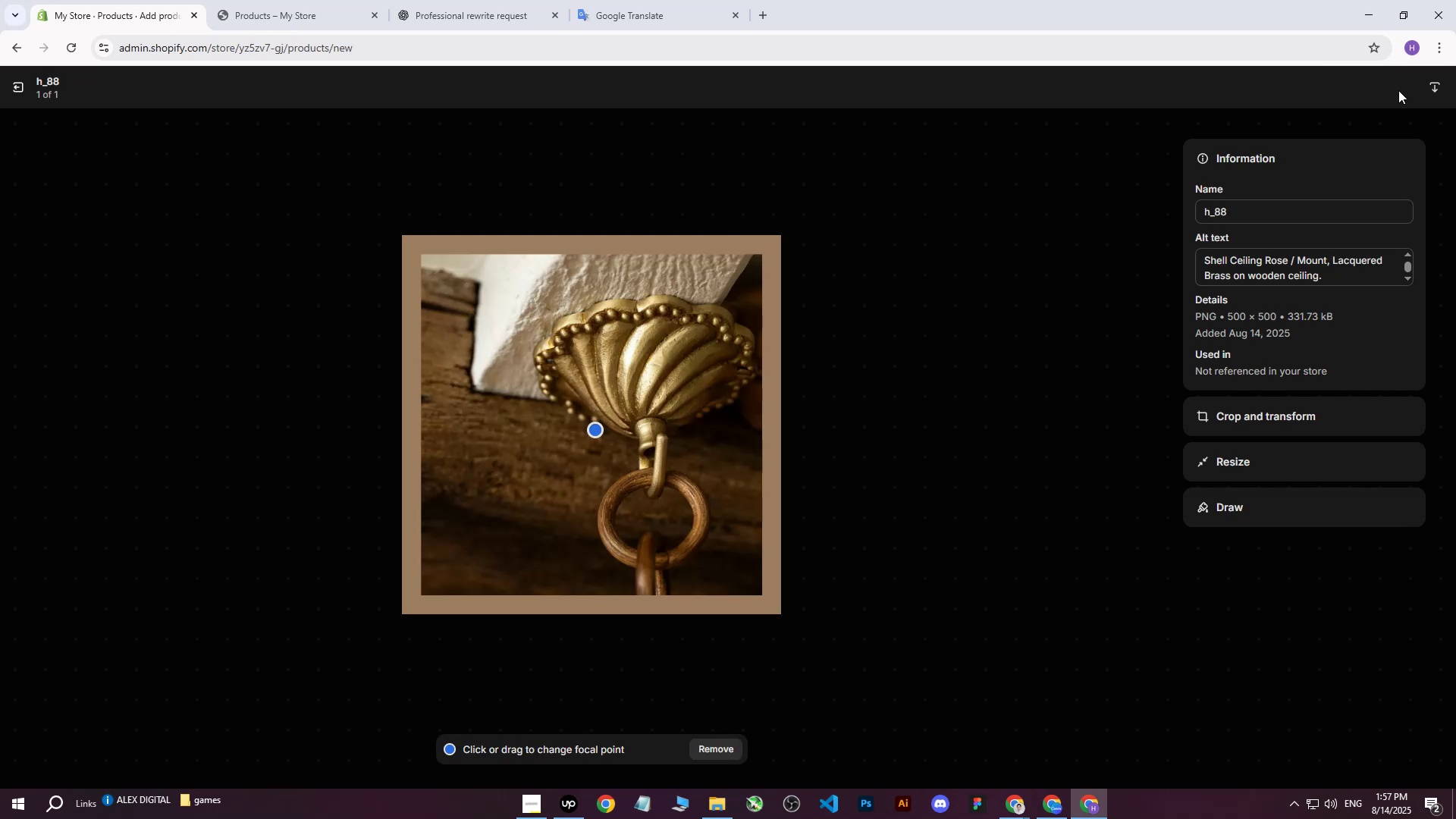 
left_click([15, 83])
 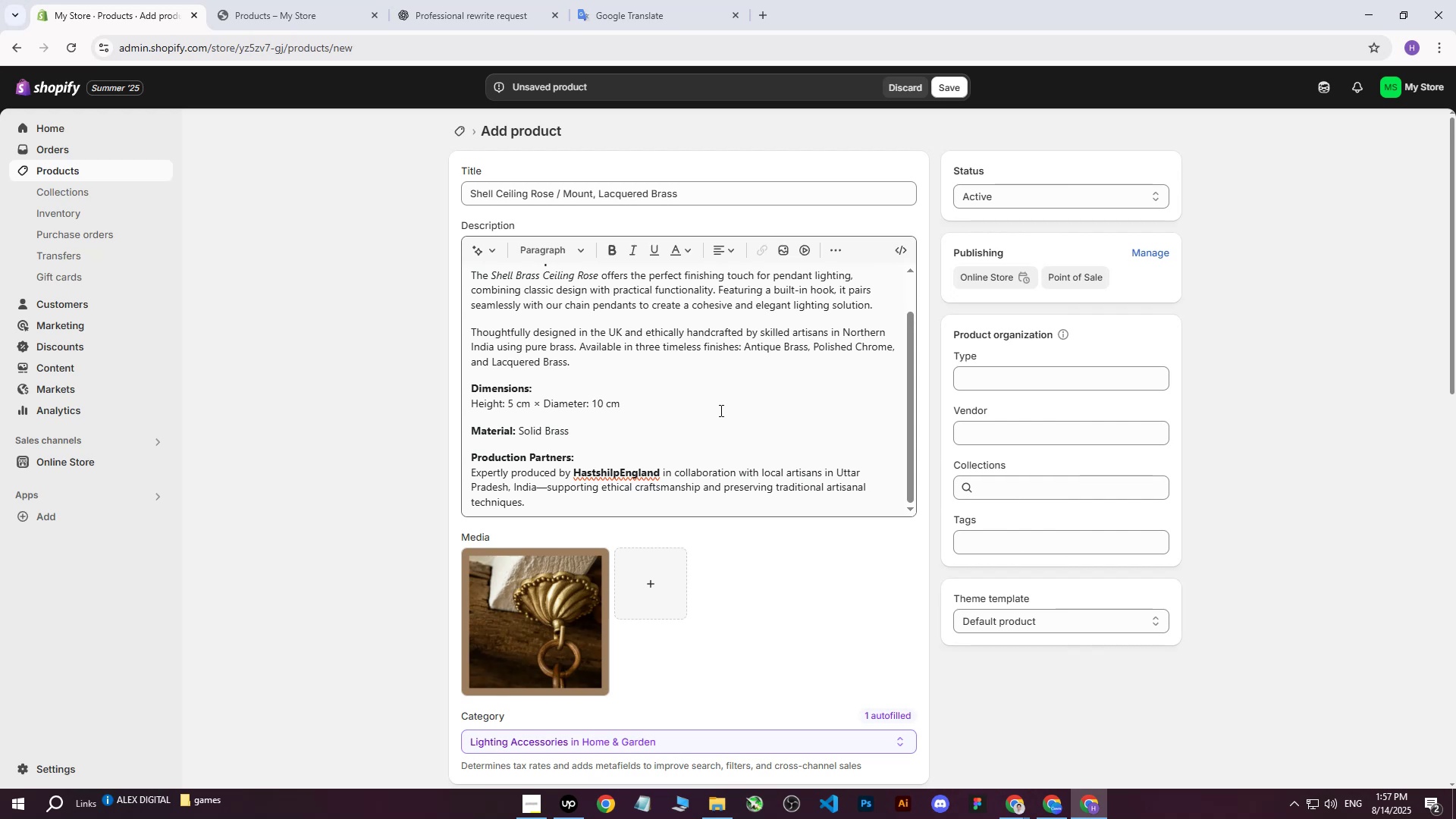 
scroll: coordinate [721, 410], scroll_direction: down, amount: 4.0
 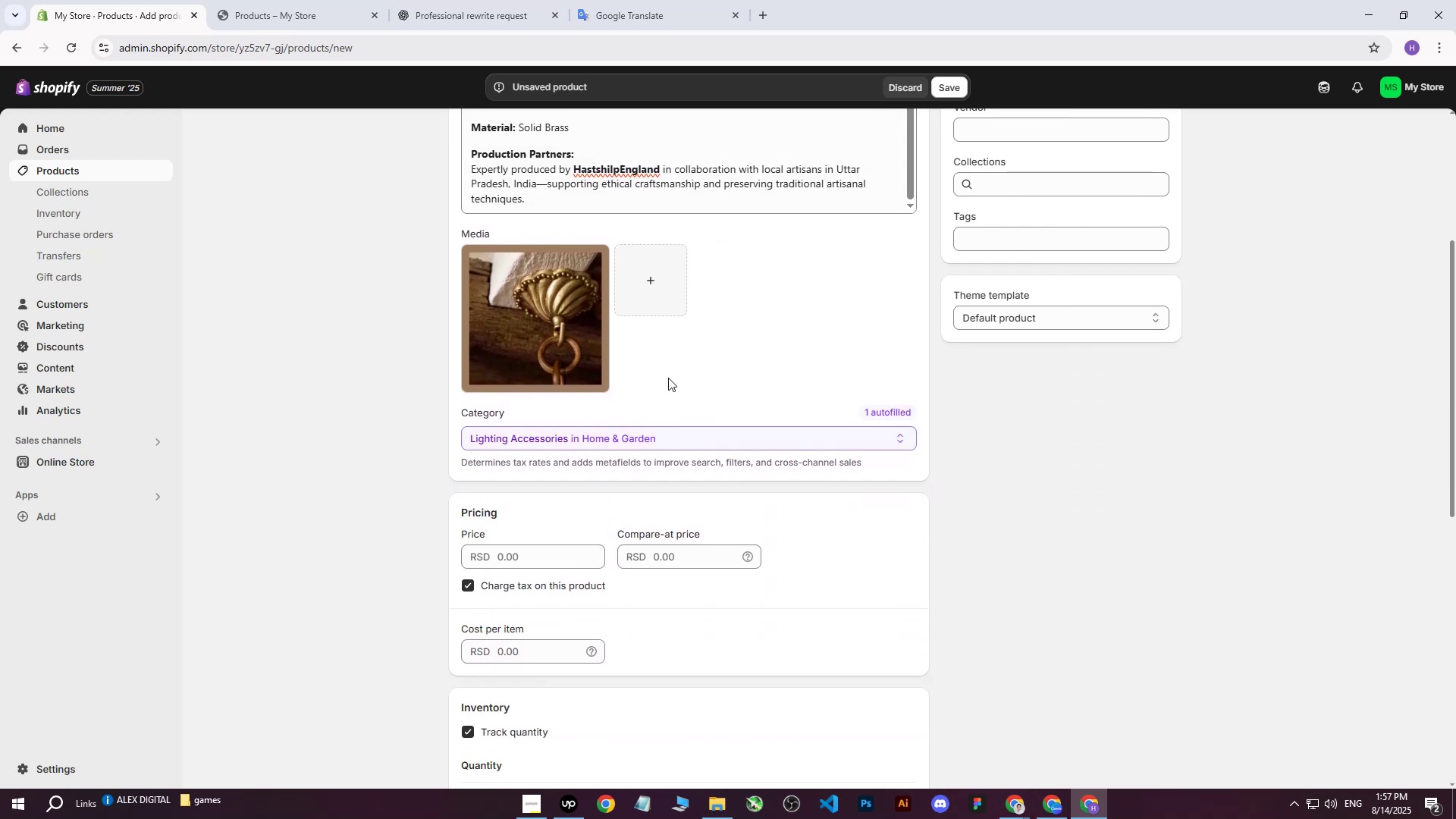 
left_click([574, 347])
 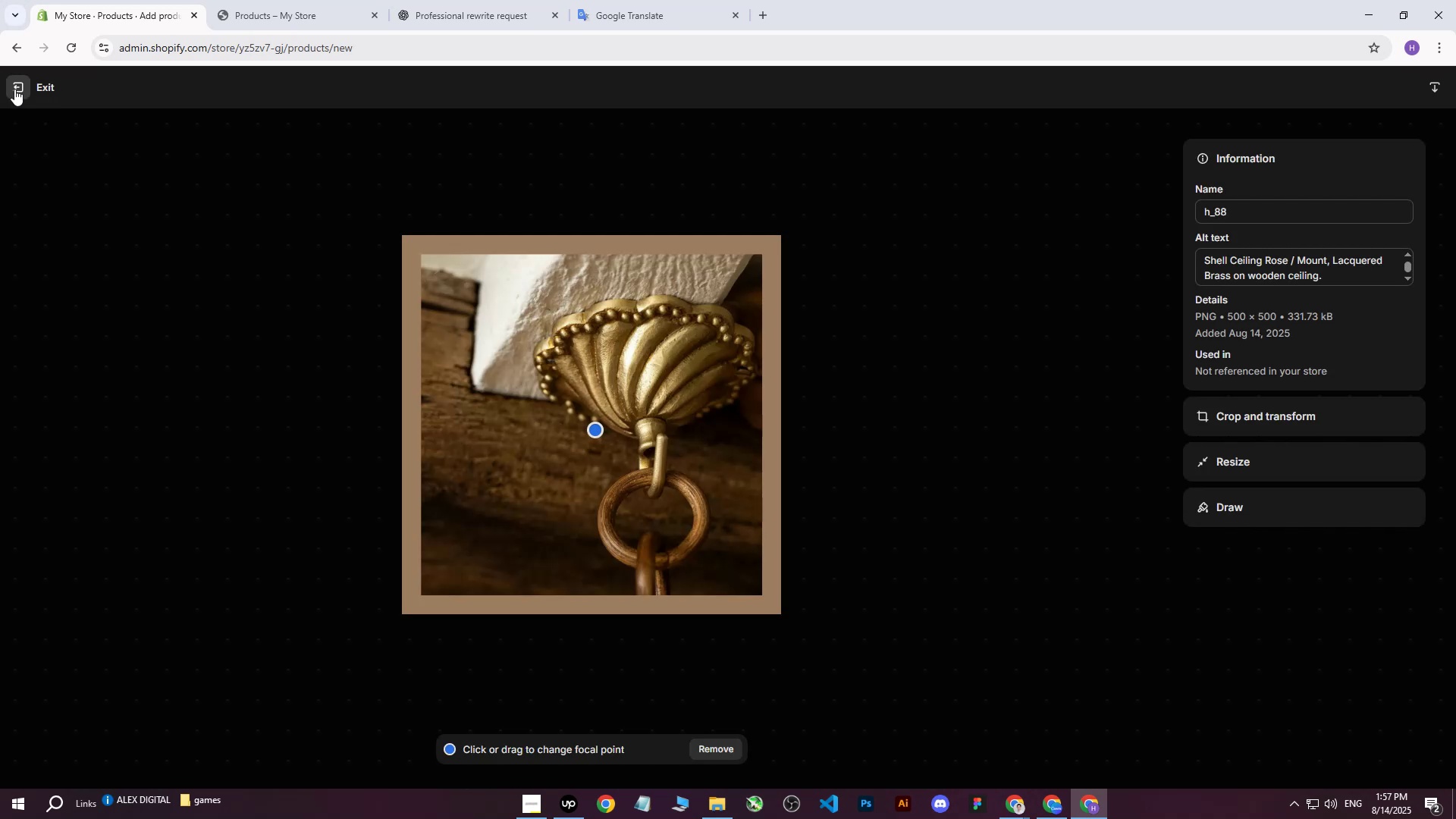 
left_click([14, 89])
 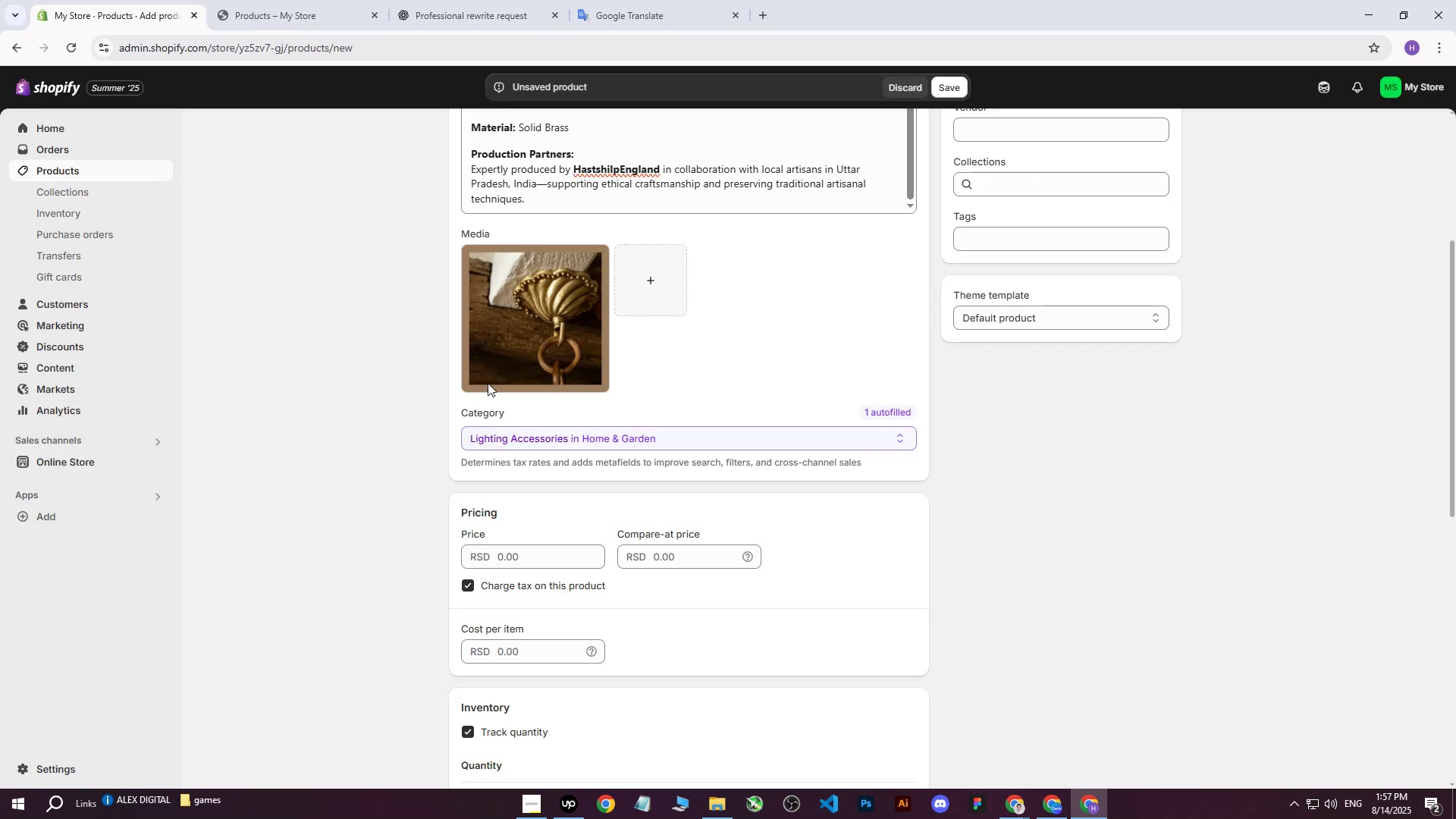 
scroll: coordinate [554, 413], scroll_direction: down, amount: 2.0
 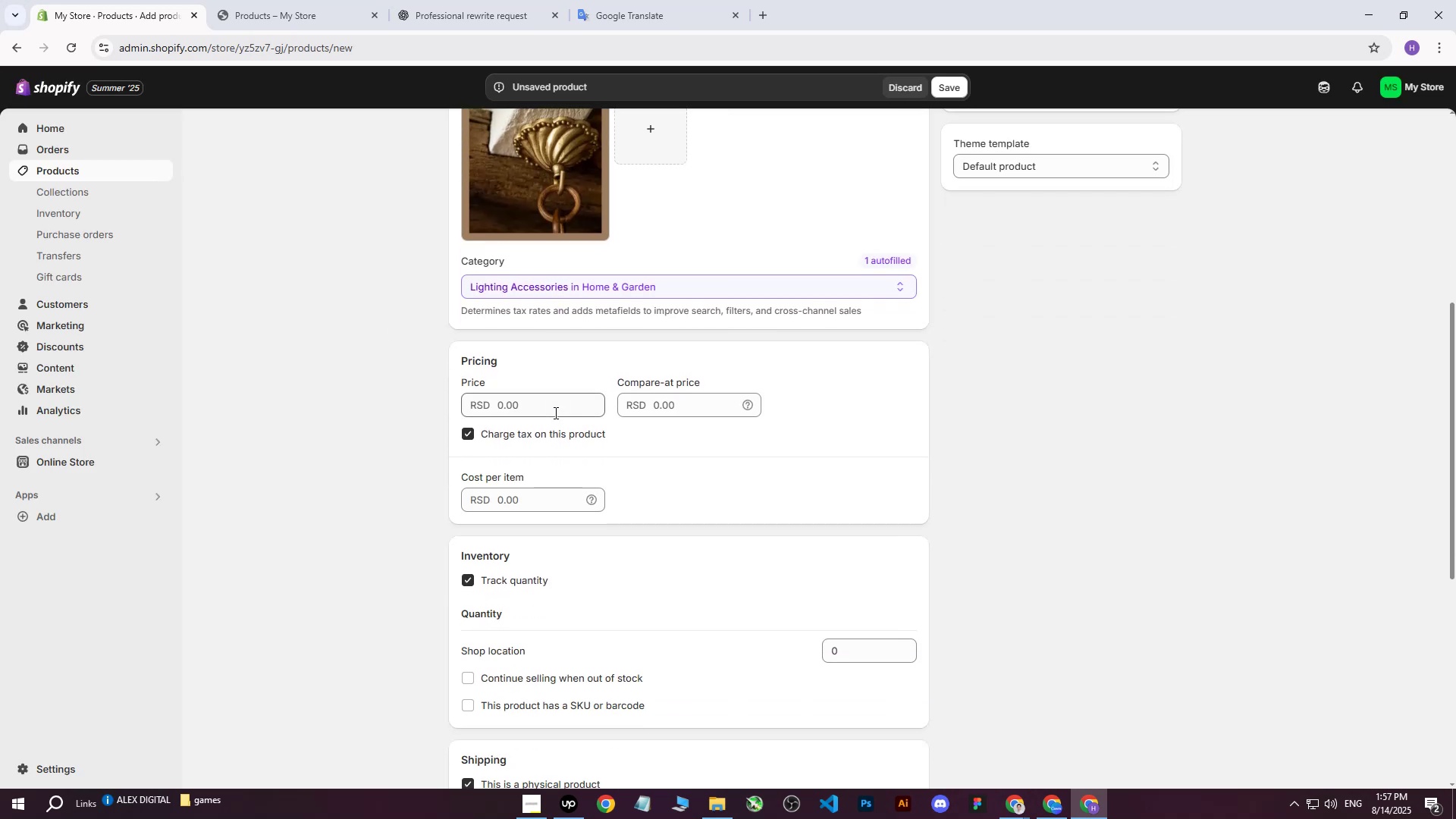 
scroll: coordinate [554, 413], scroll_direction: up, amount: 4.0
 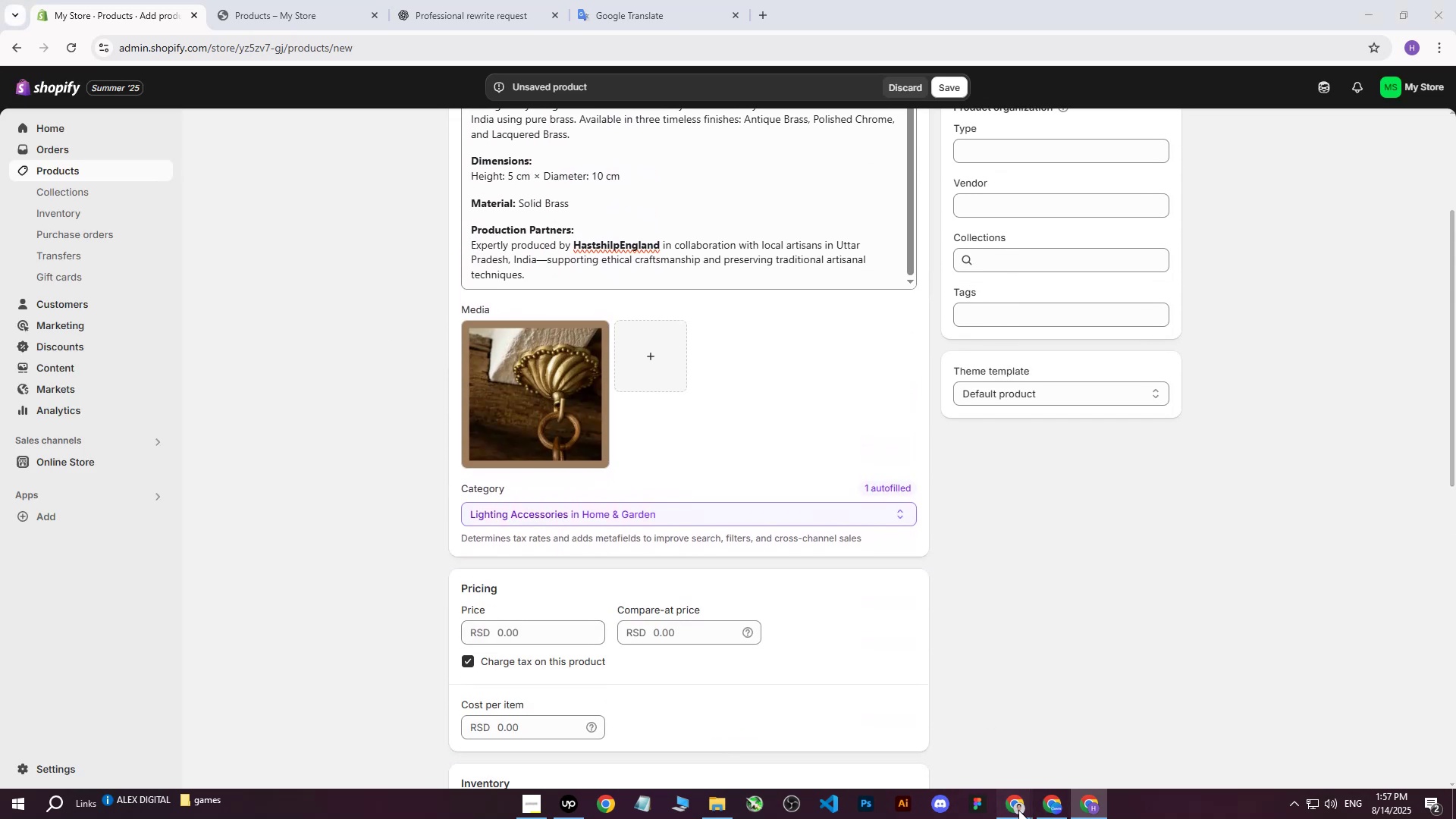 
double_click([924, 744])
 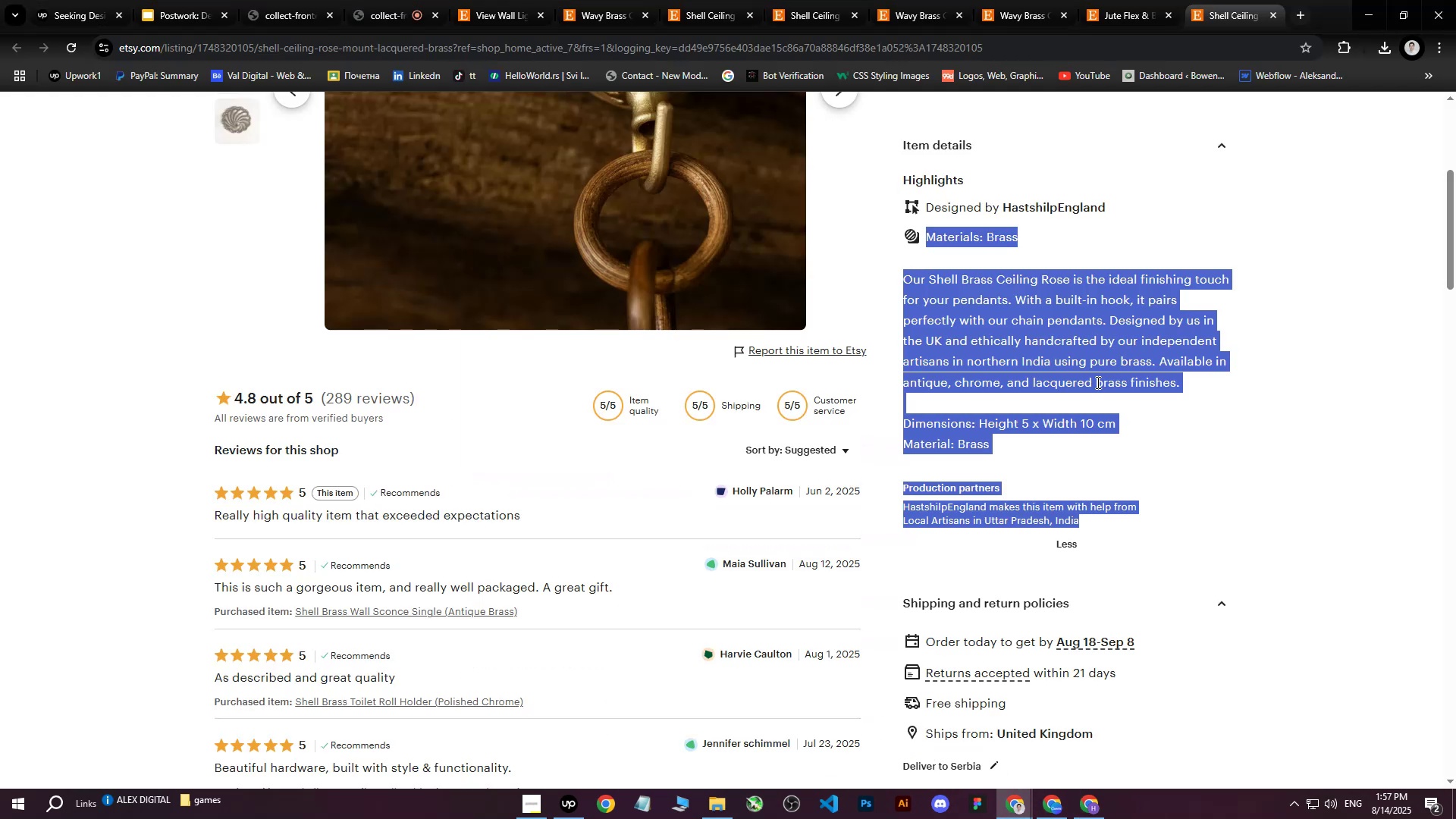 
left_click([1207, 394])
 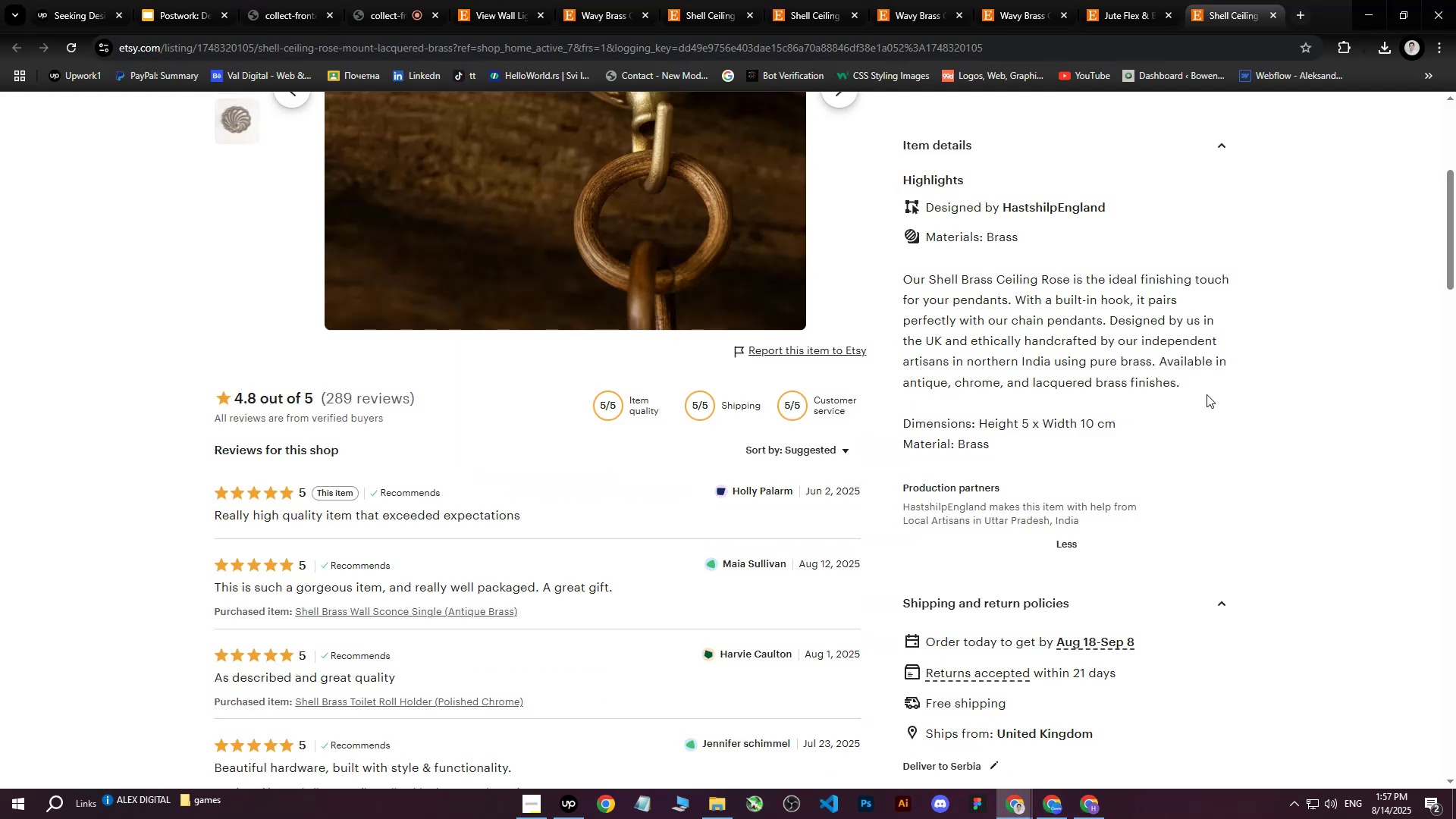 
scroll: coordinate [1207, 394], scroll_direction: down, amount: 2.0
 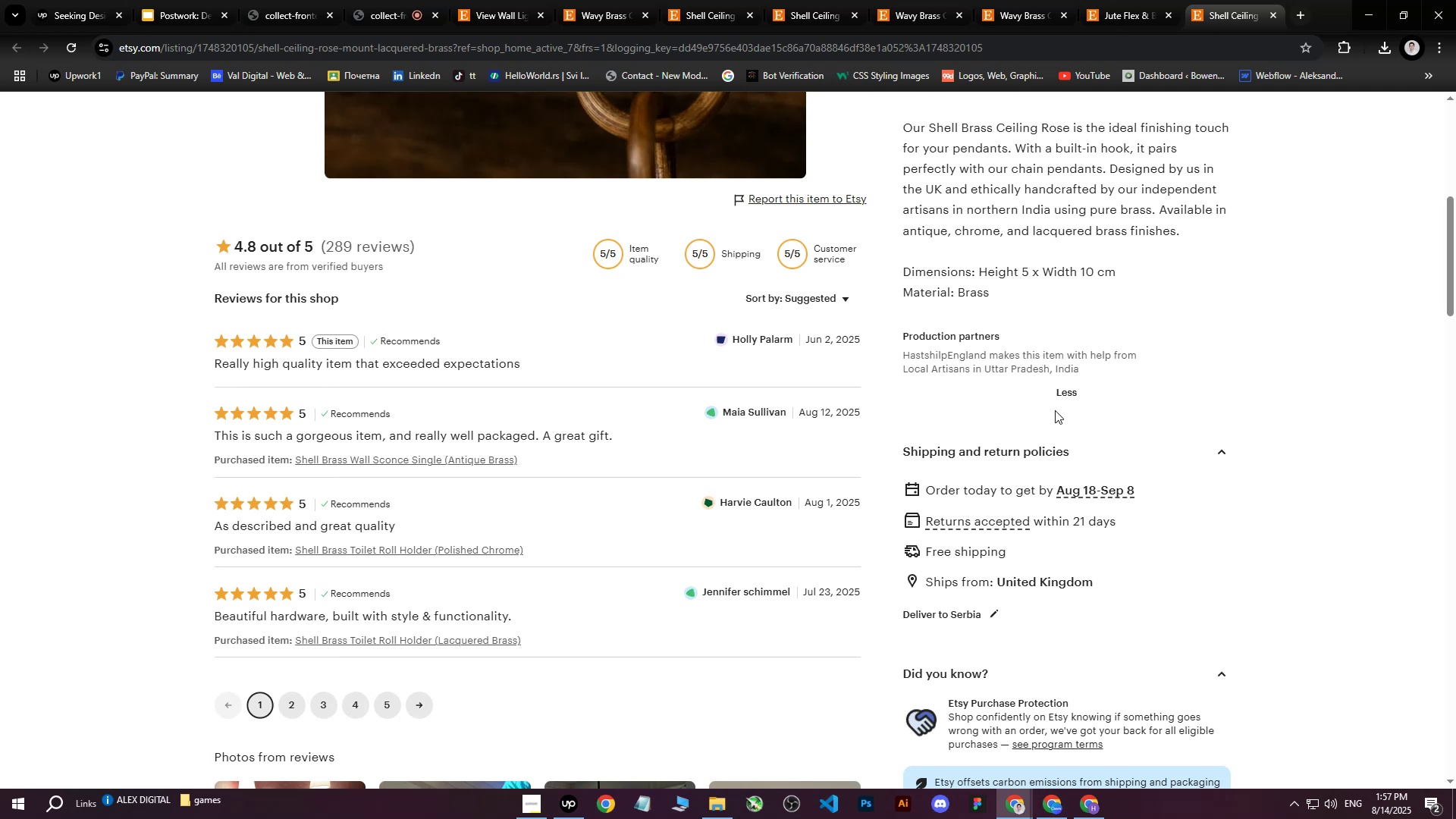 
wait(5.21)
 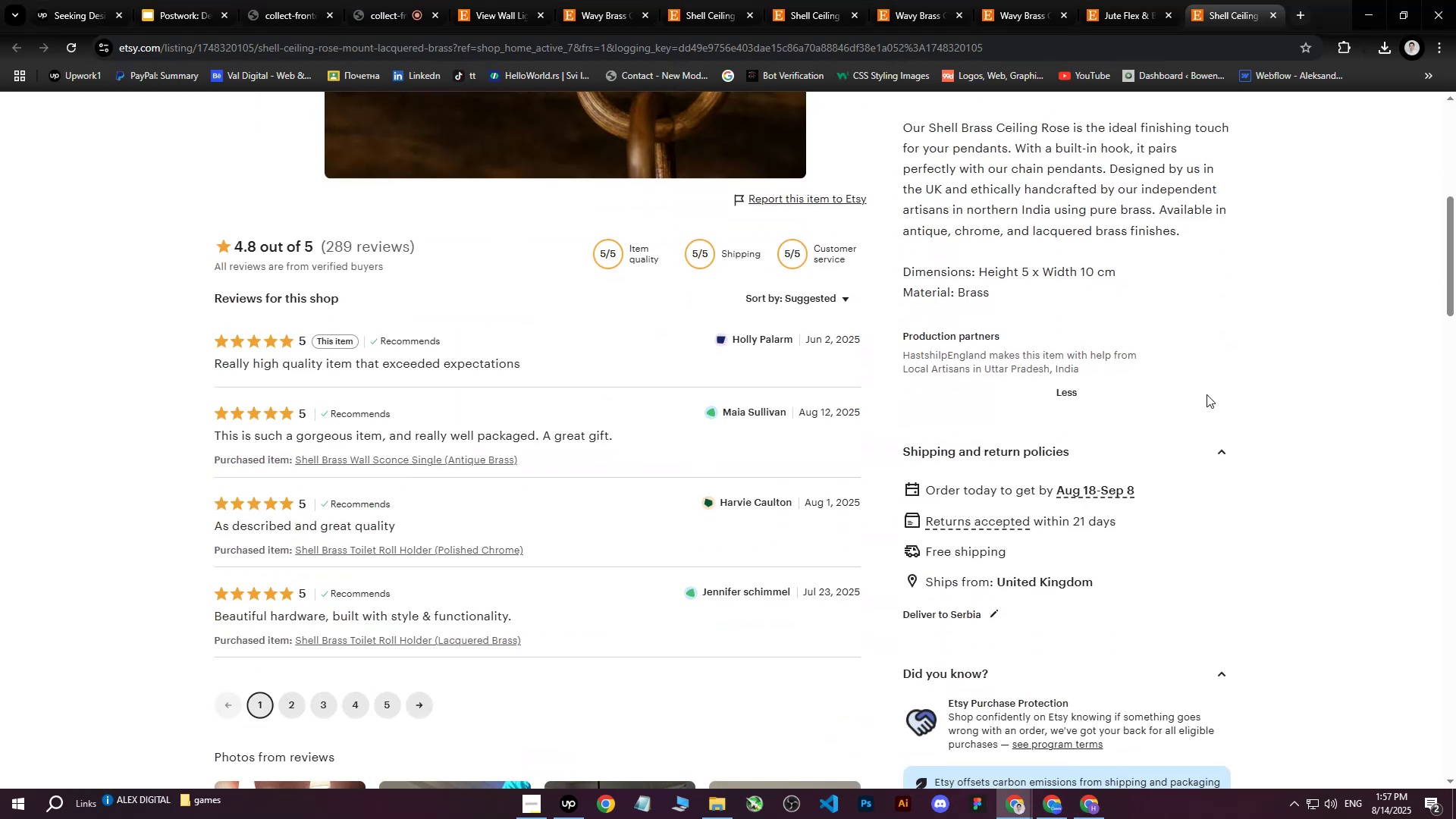 
scroll: coordinate [1142, 401], scroll_direction: up, amount: 6.0
 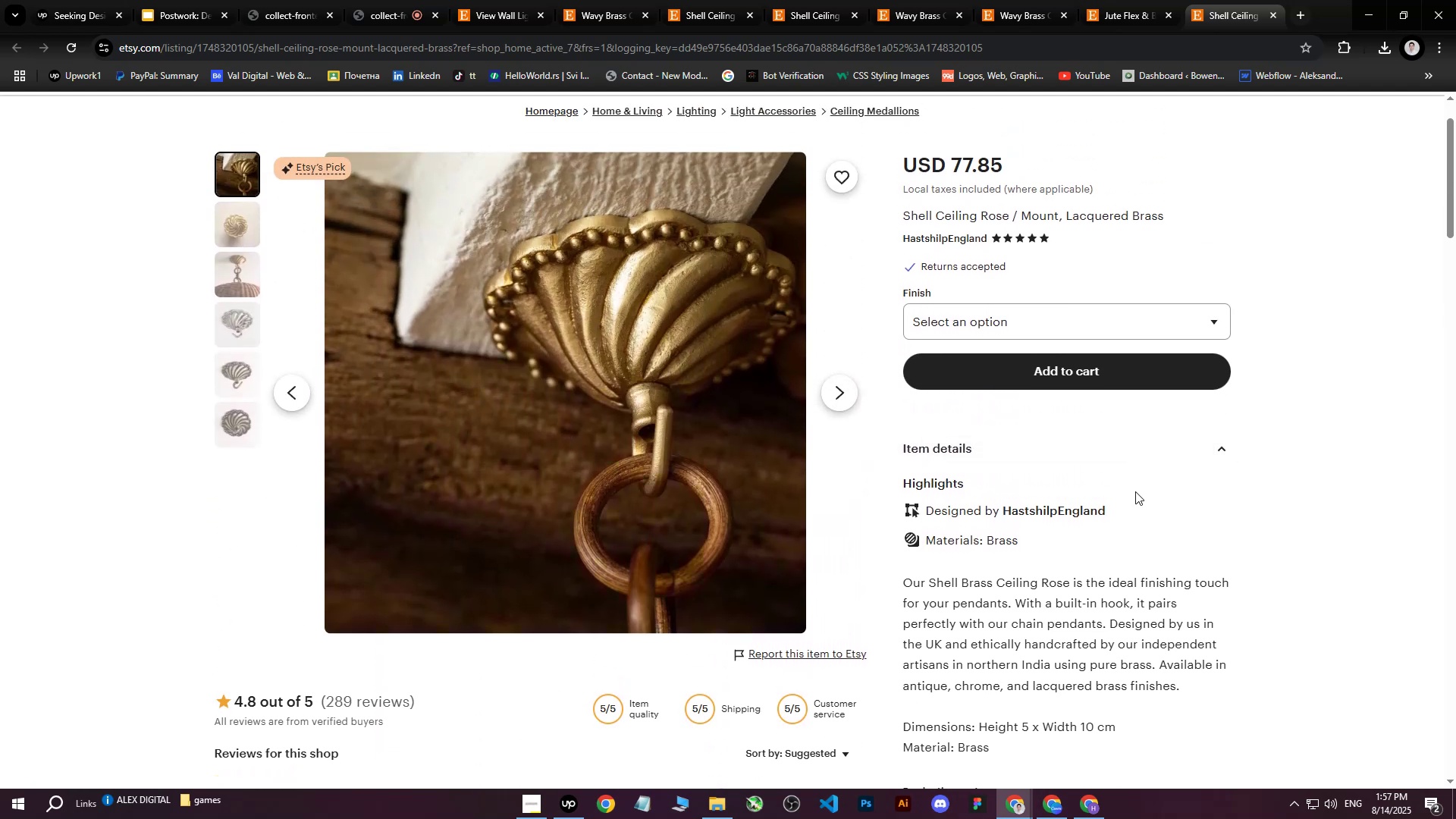 
wait(5.04)
 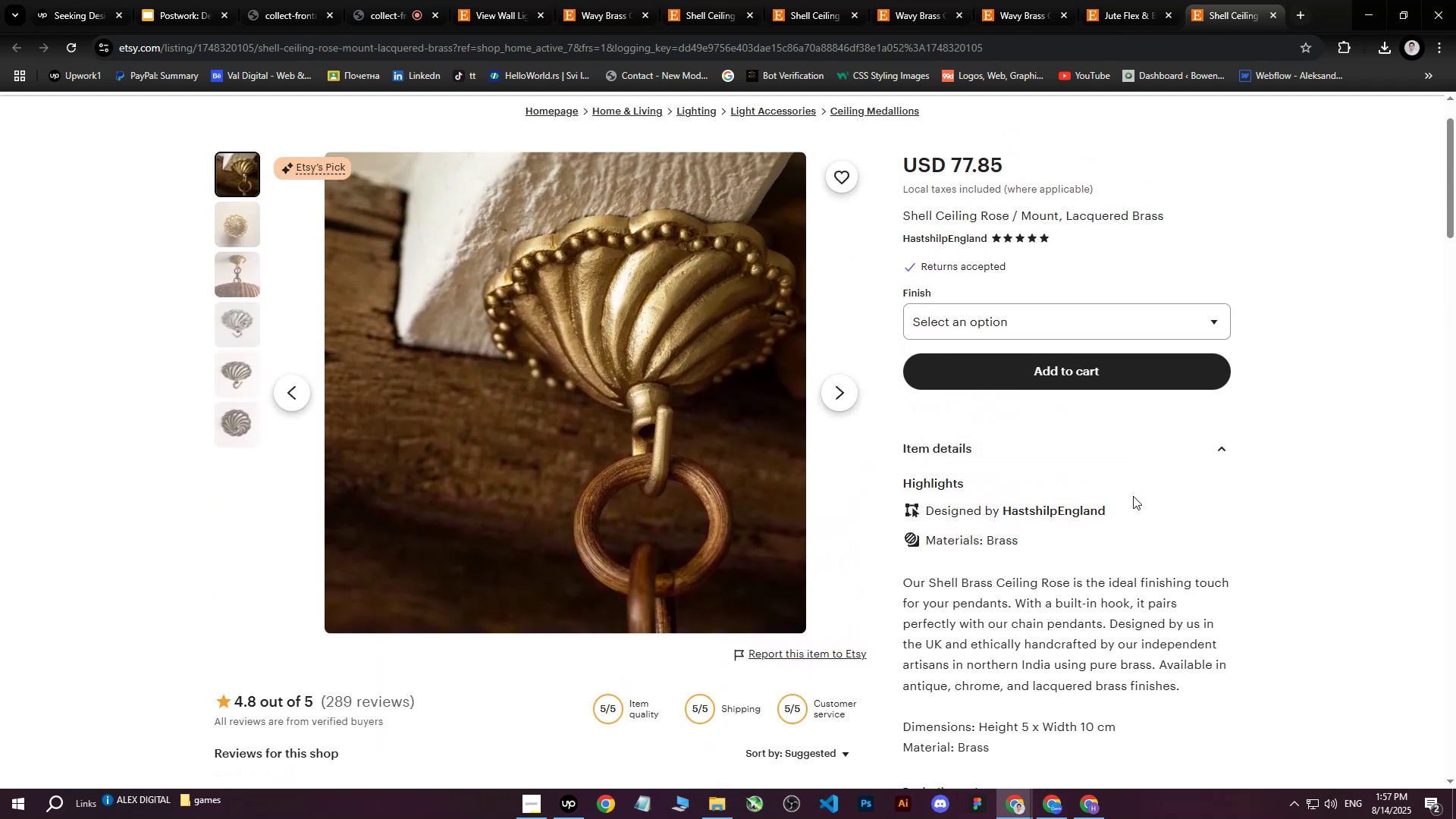 
scroll: coordinate [1134, 483], scroll_direction: down, amount: 1.0
 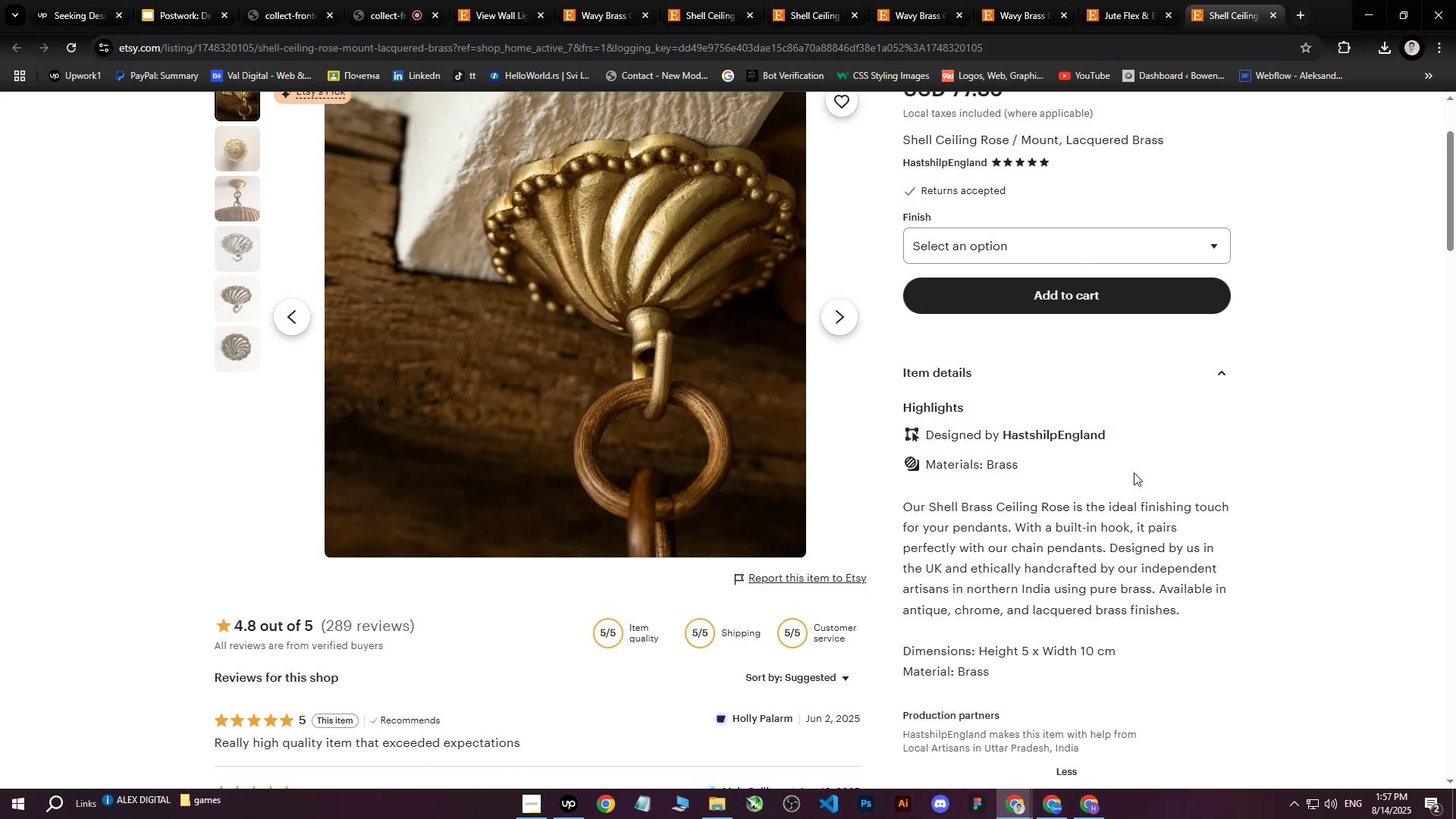 
scroll: coordinate [1134, 472], scroll_direction: up, amount: 2.0
 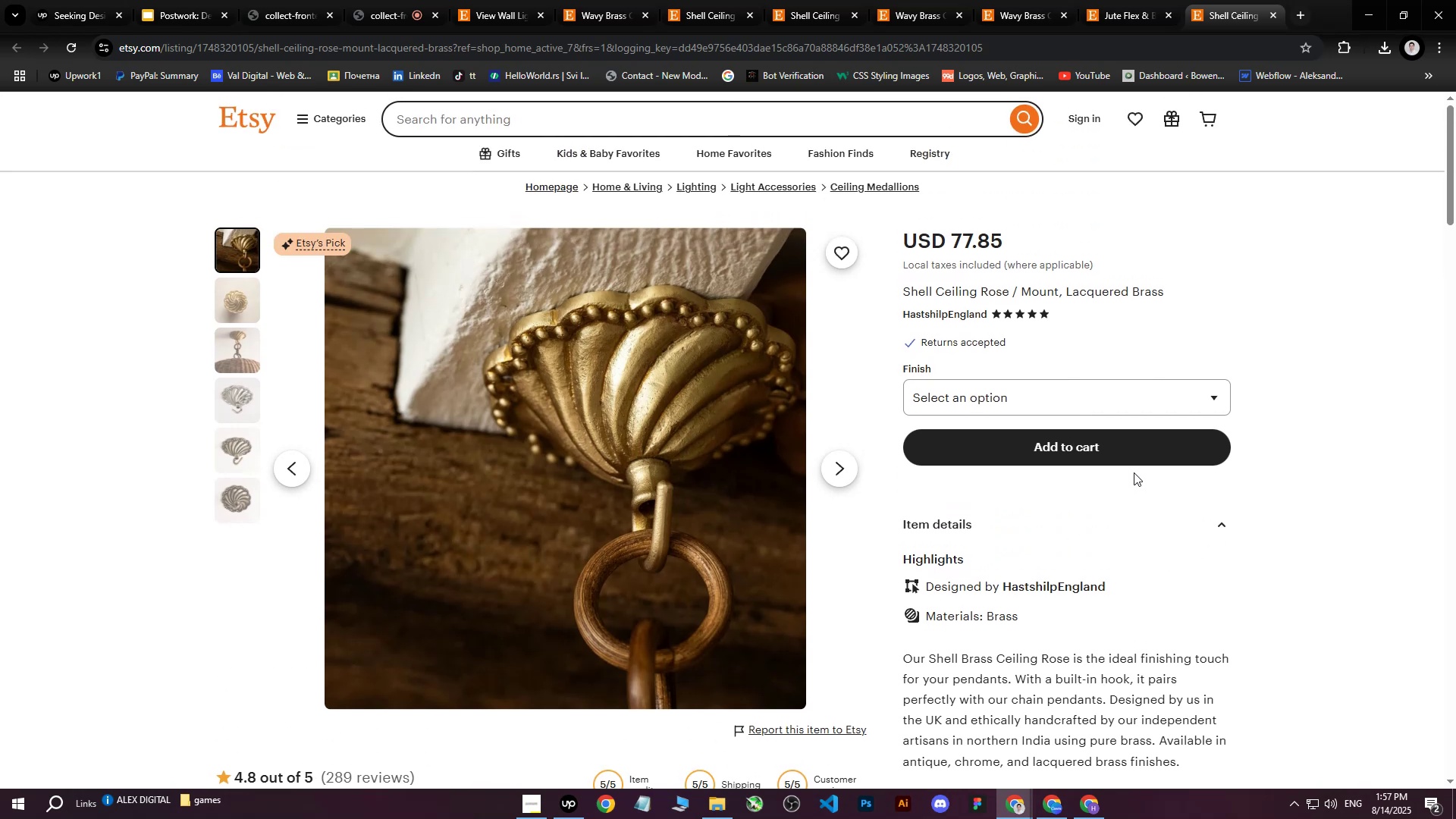 
scroll: coordinate [1113, 477], scroll_direction: down, amount: 5.0
 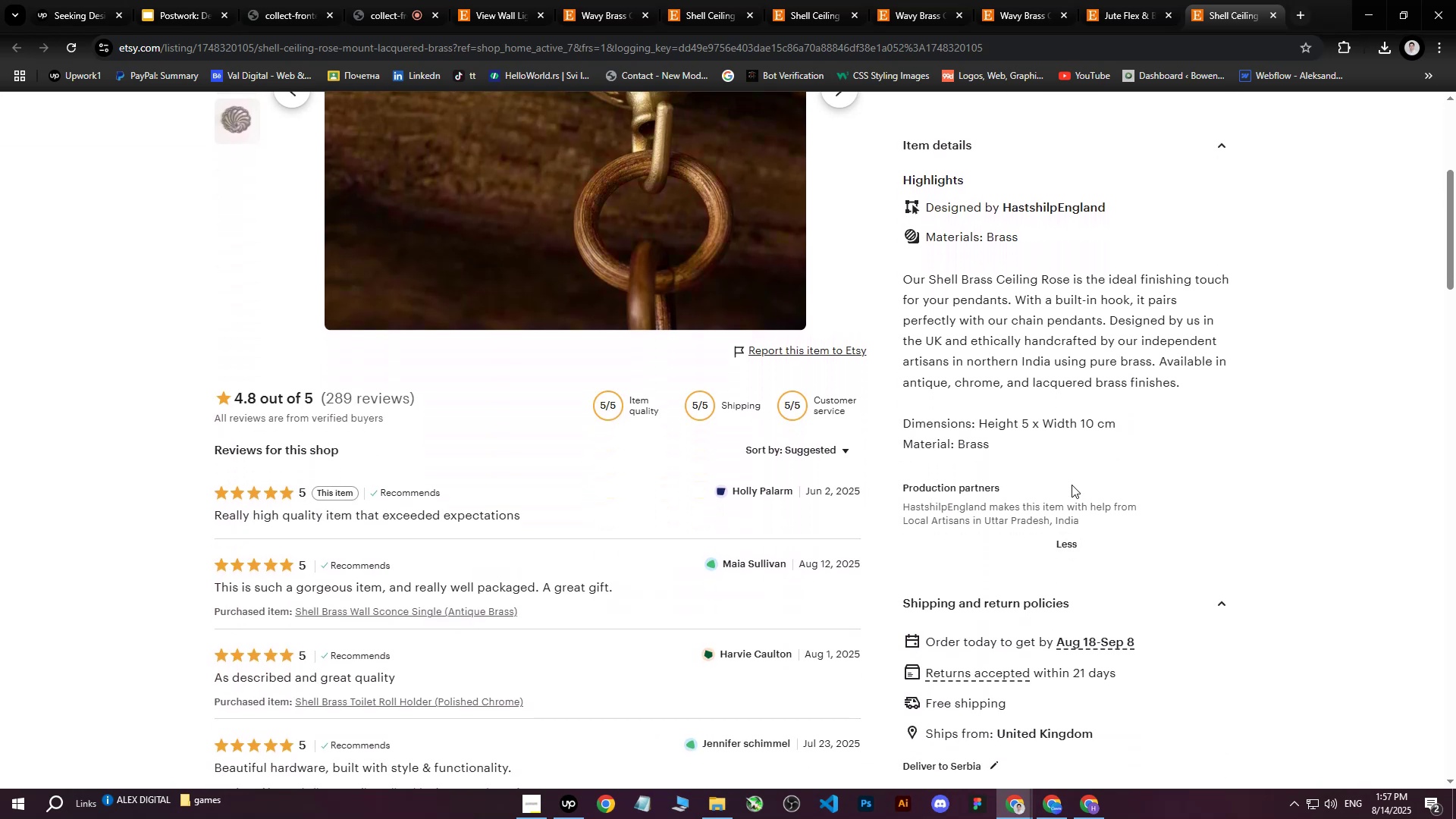 
scroll: coordinate [1008, 387], scroll_direction: up, amount: 6.0
 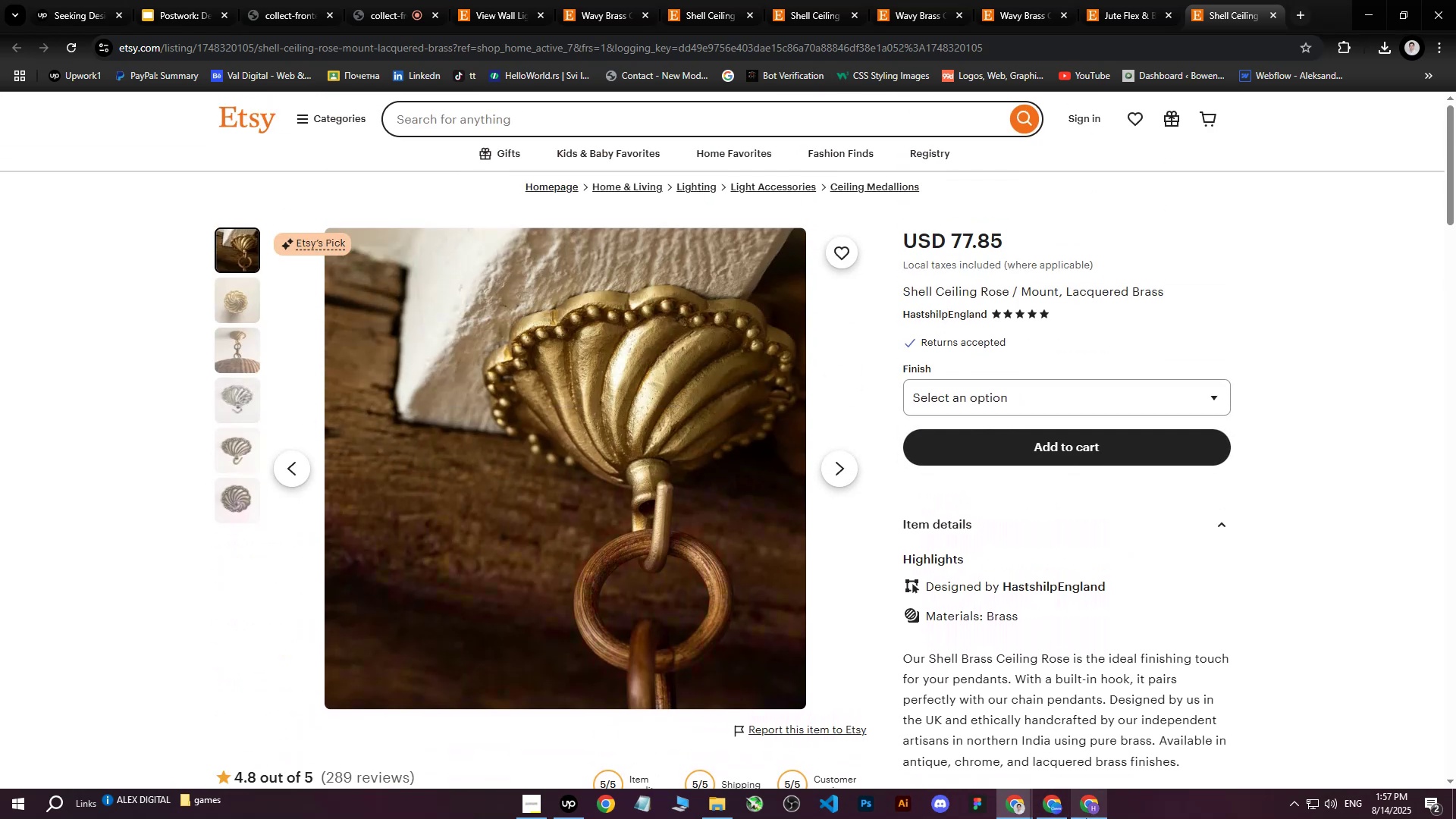 
left_click([1088, 810])
 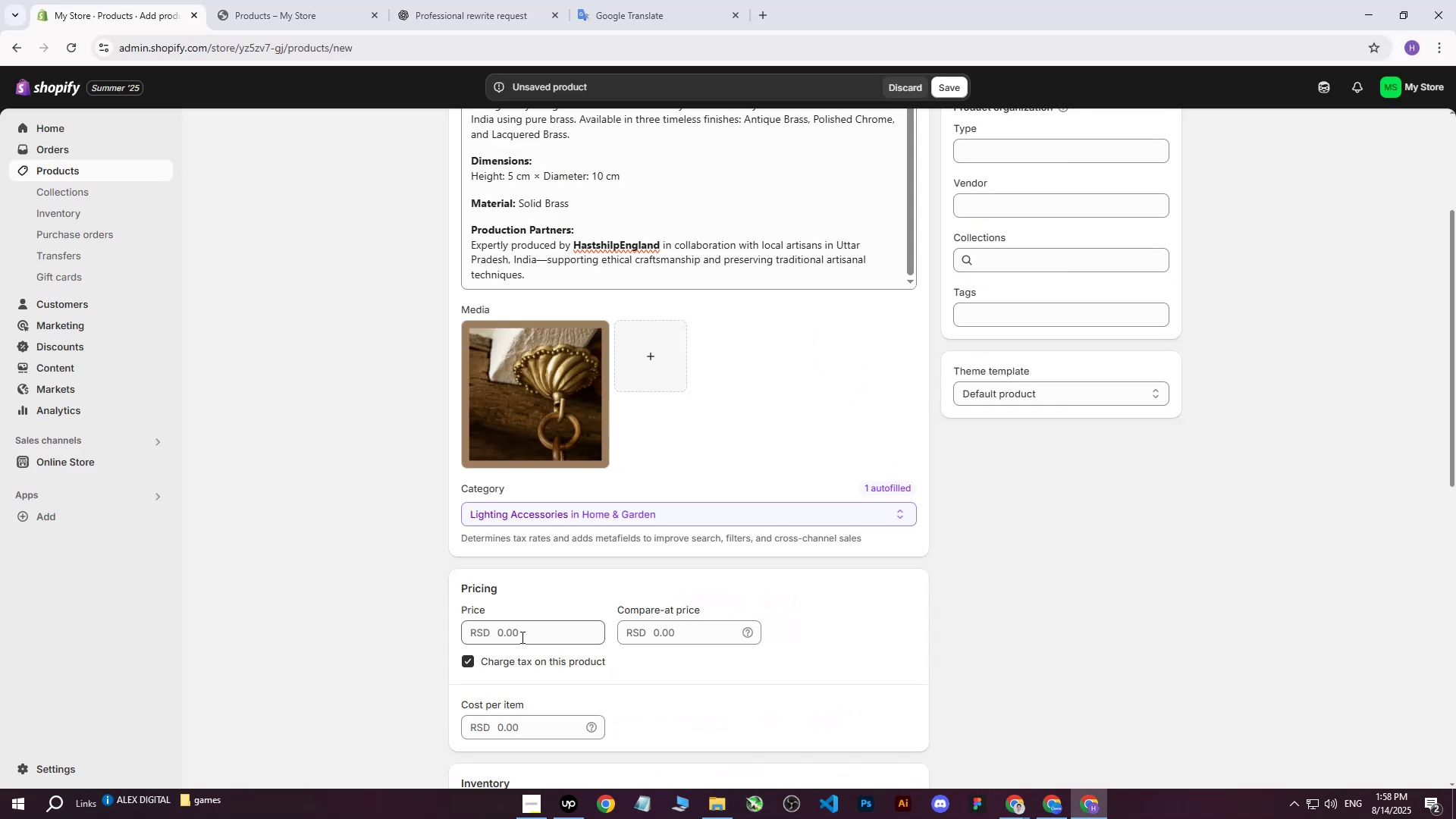 
left_click([520, 635])
 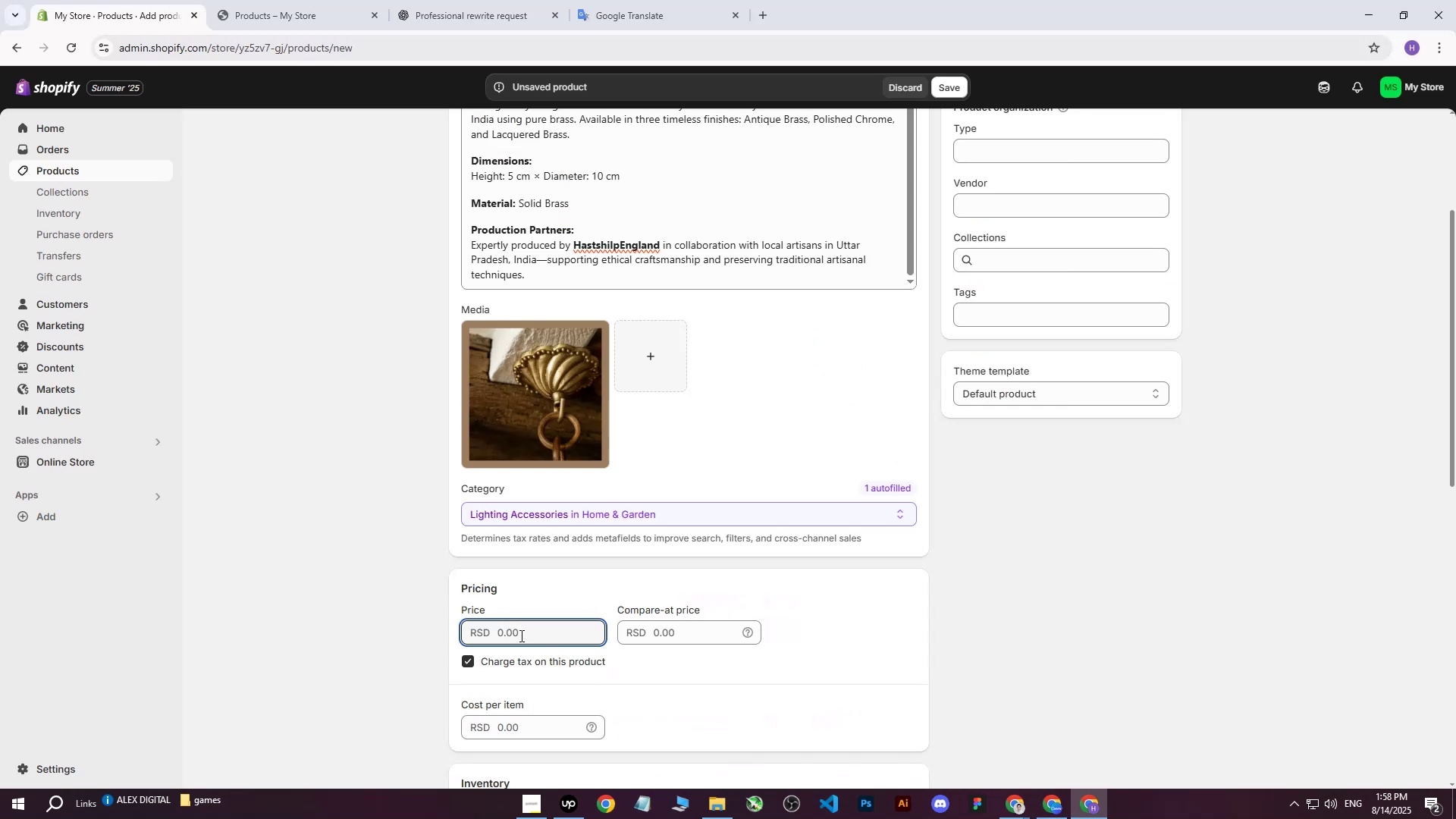 
type(7700)
key(Tab)
key(Tab)
key(Tab)
key(Tab)
type(5000)
 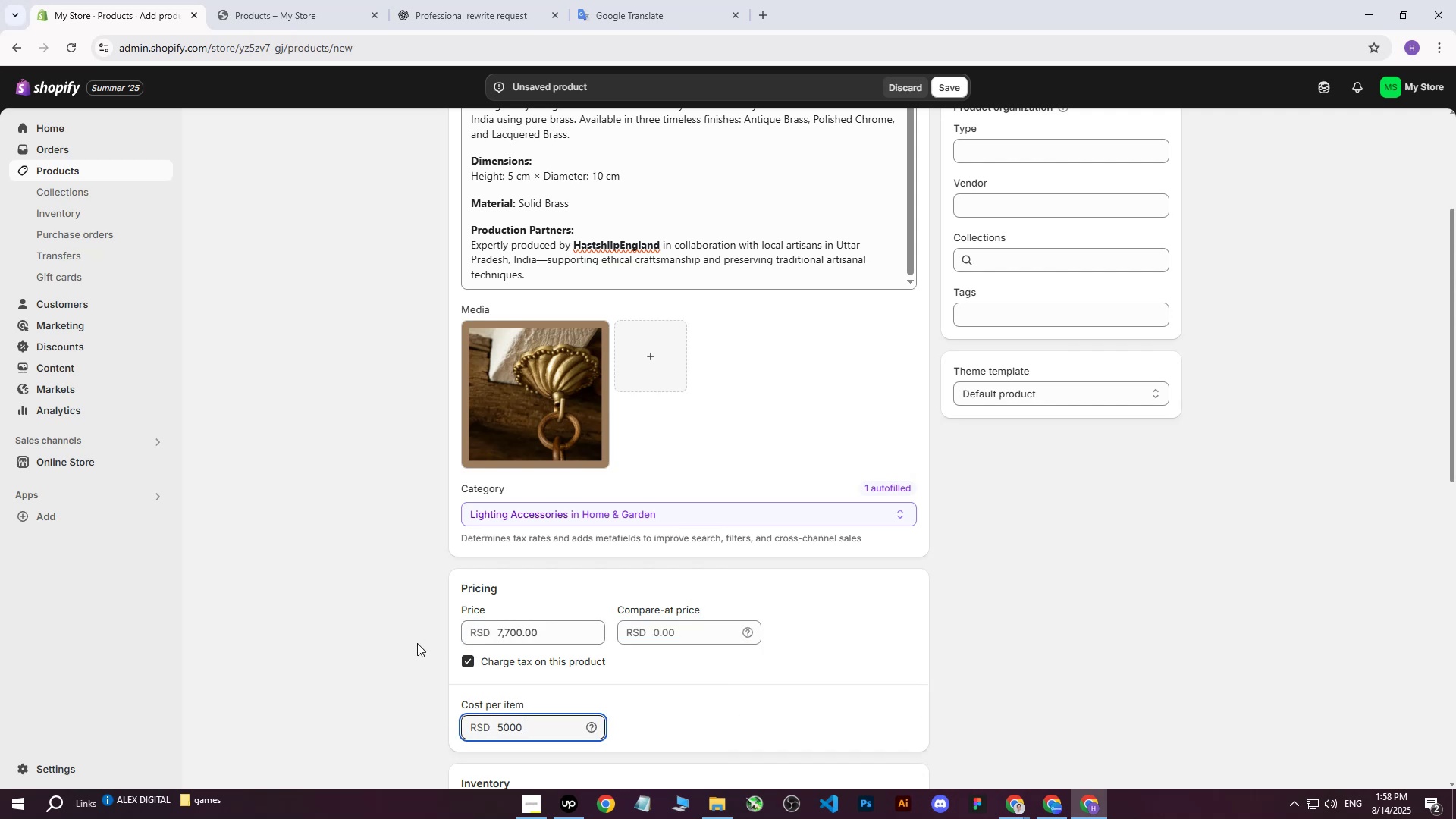 
left_click([417, 643])
 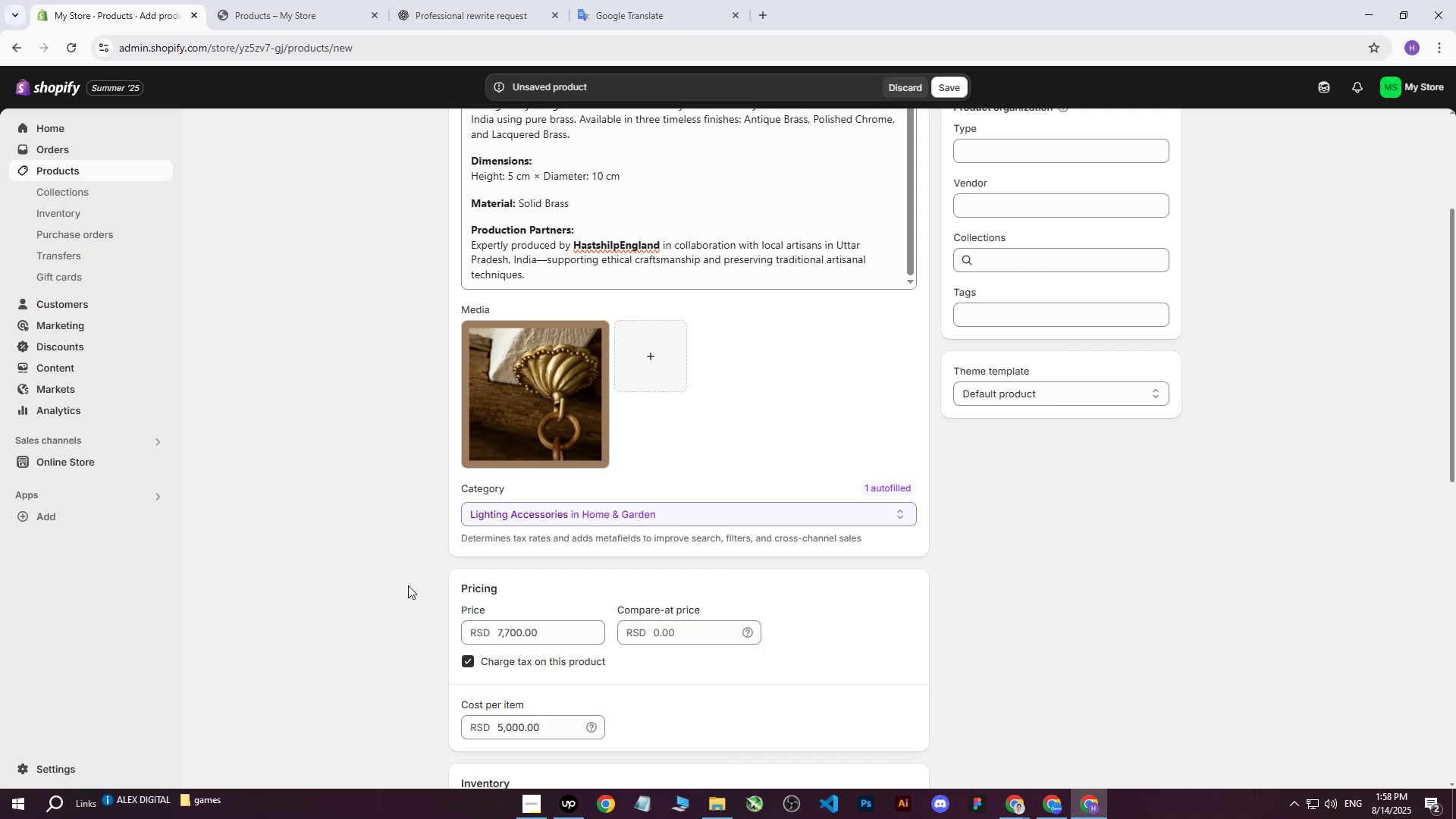 
scroll: coordinate [405, 570], scroll_direction: down, amount: 4.0
 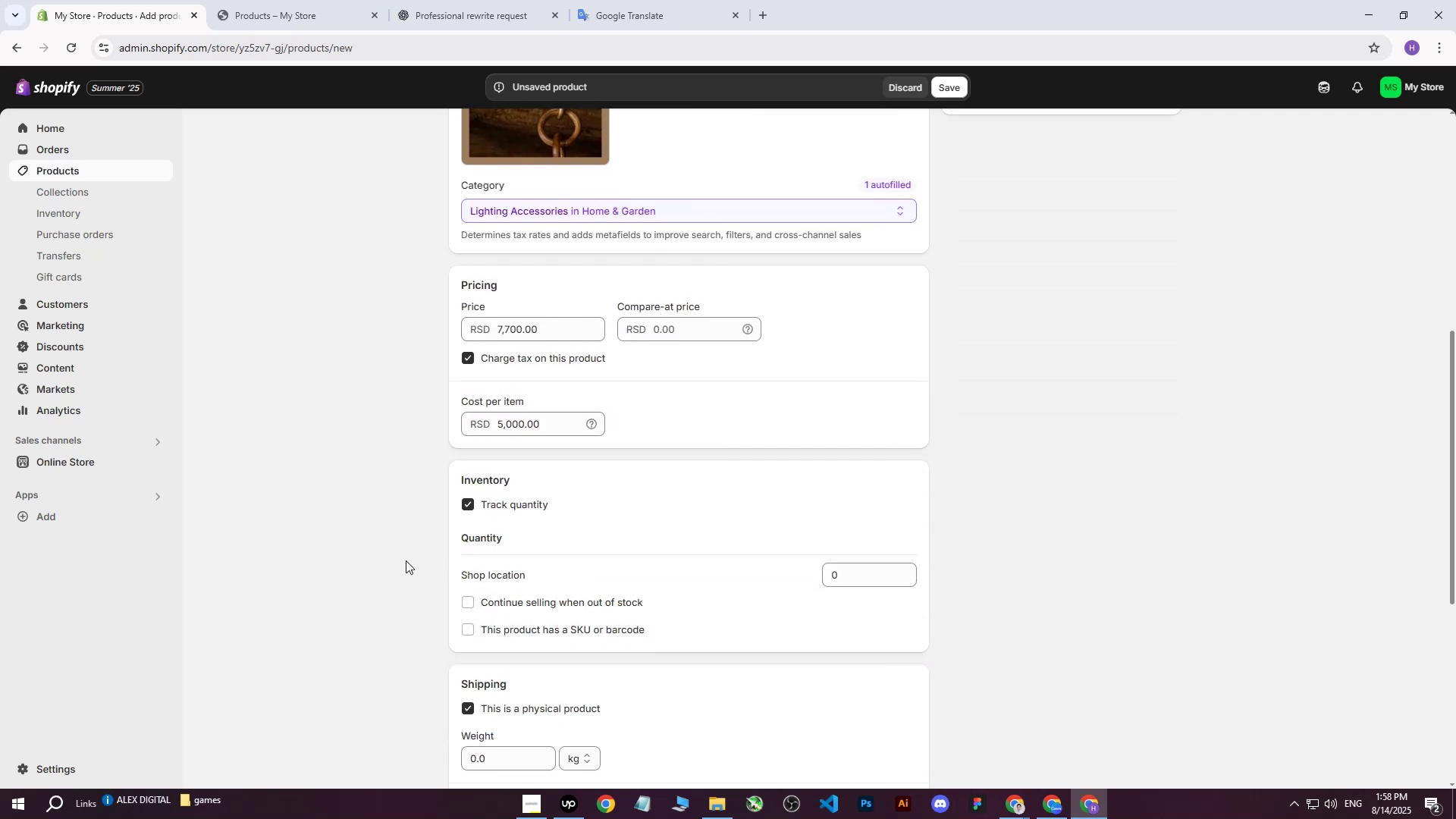 
scroll: coordinate [605, 542], scroll_direction: none, amount: 0.0
 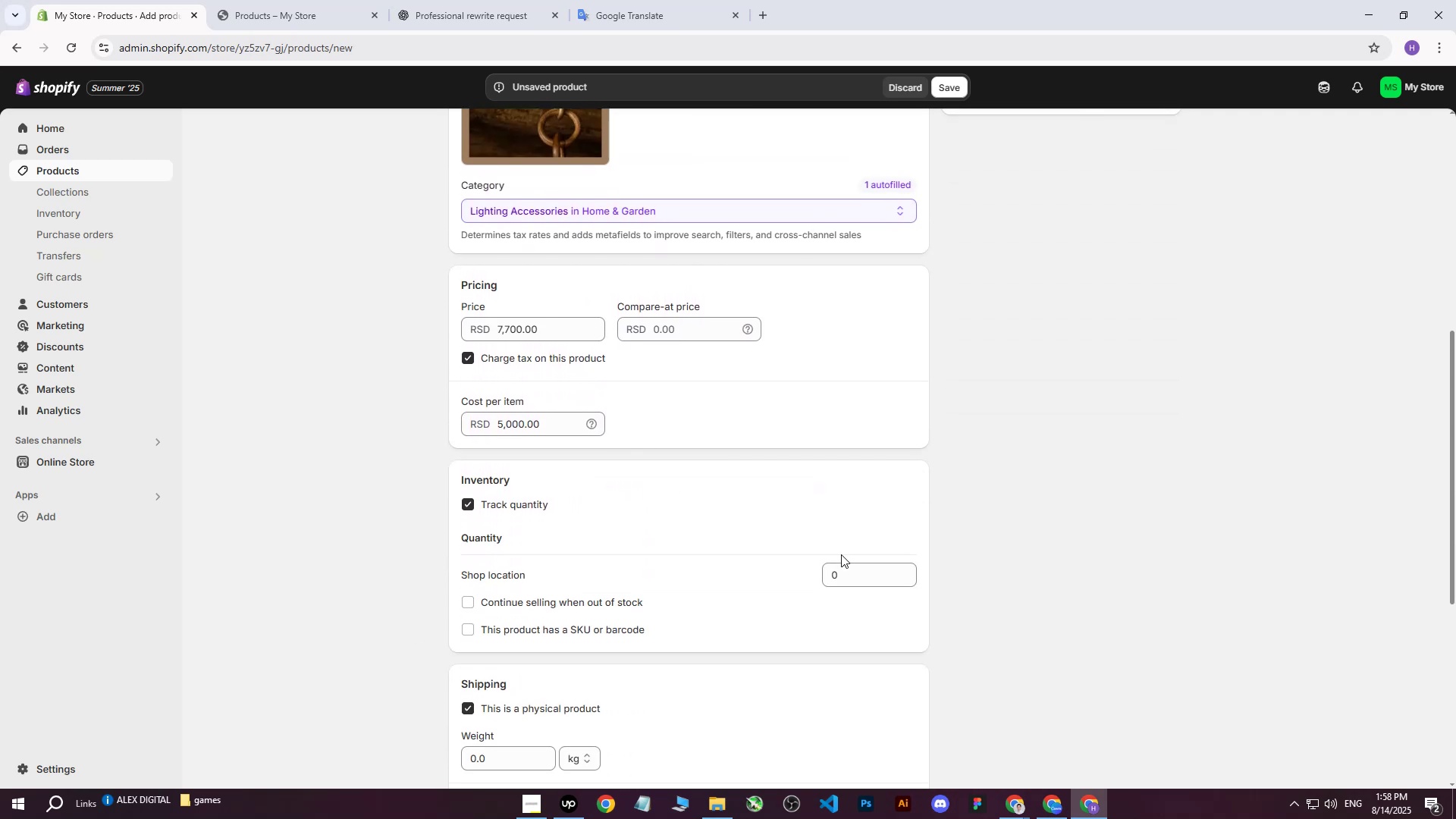 
left_click([846, 573])
 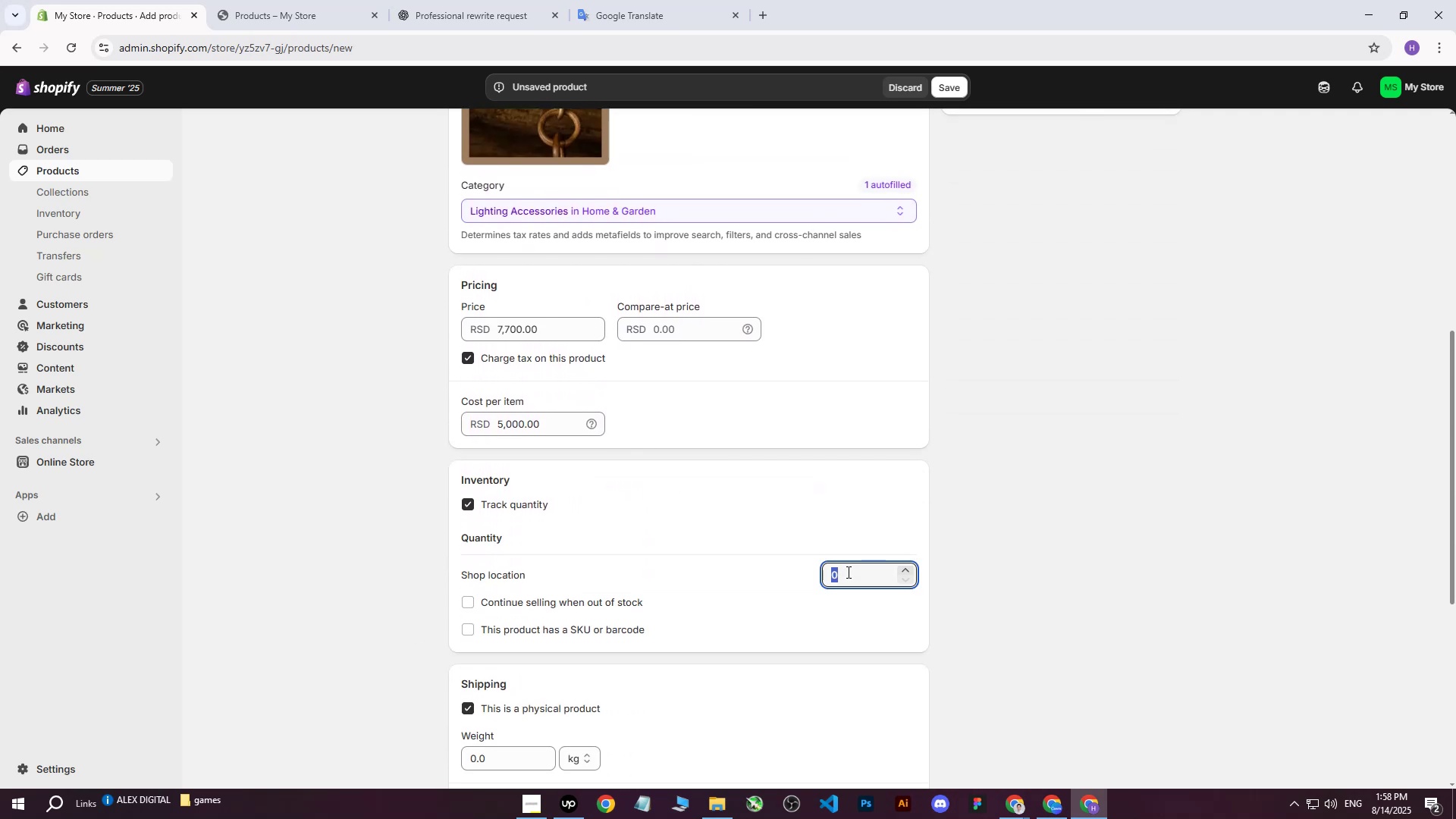 
scroll: coordinate [962, 517], scroll_direction: up, amount: 3.0
 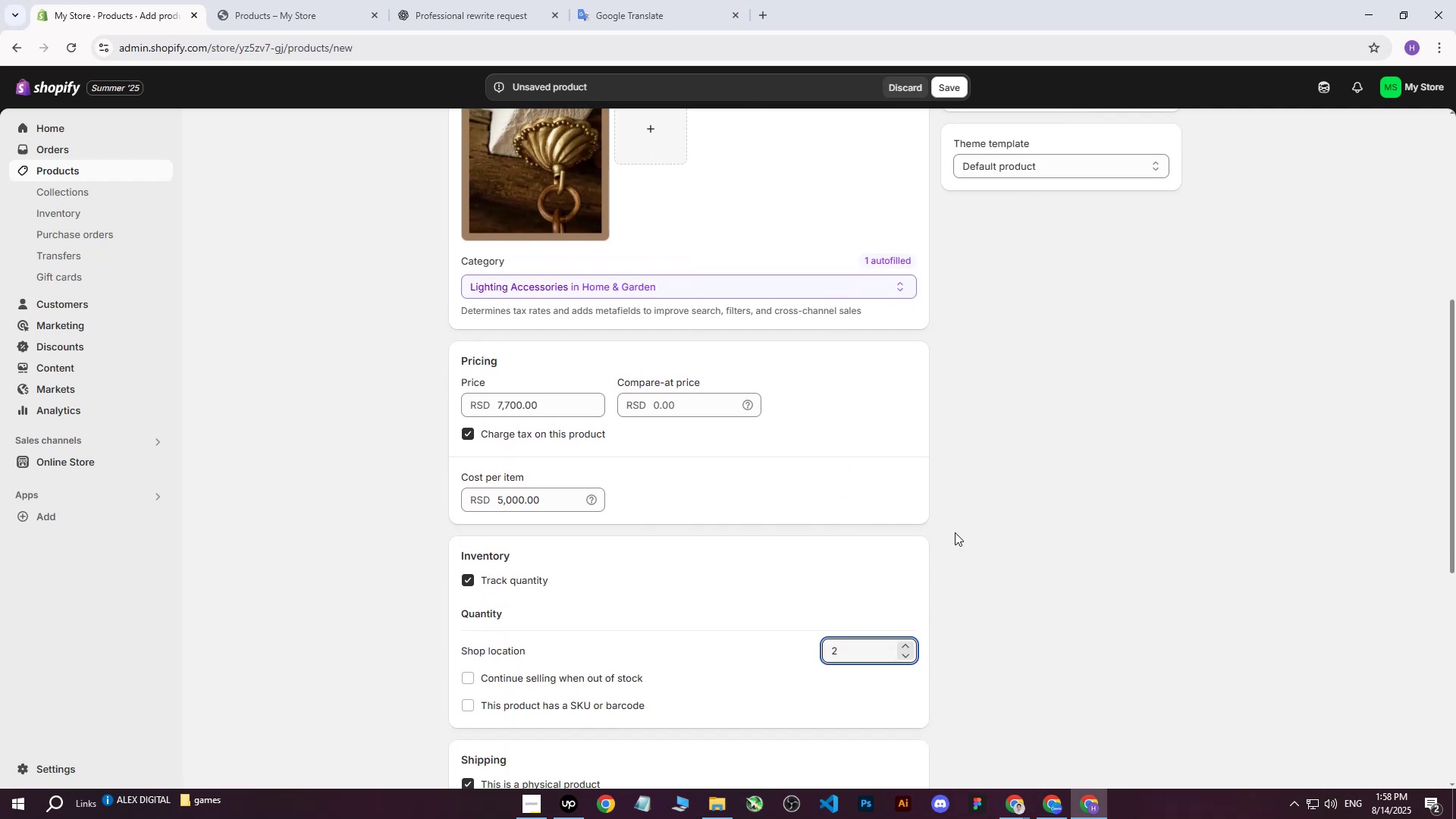 
left_click_drag(start_coordinate=[845, 646], to_coordinate=[802, 649])
 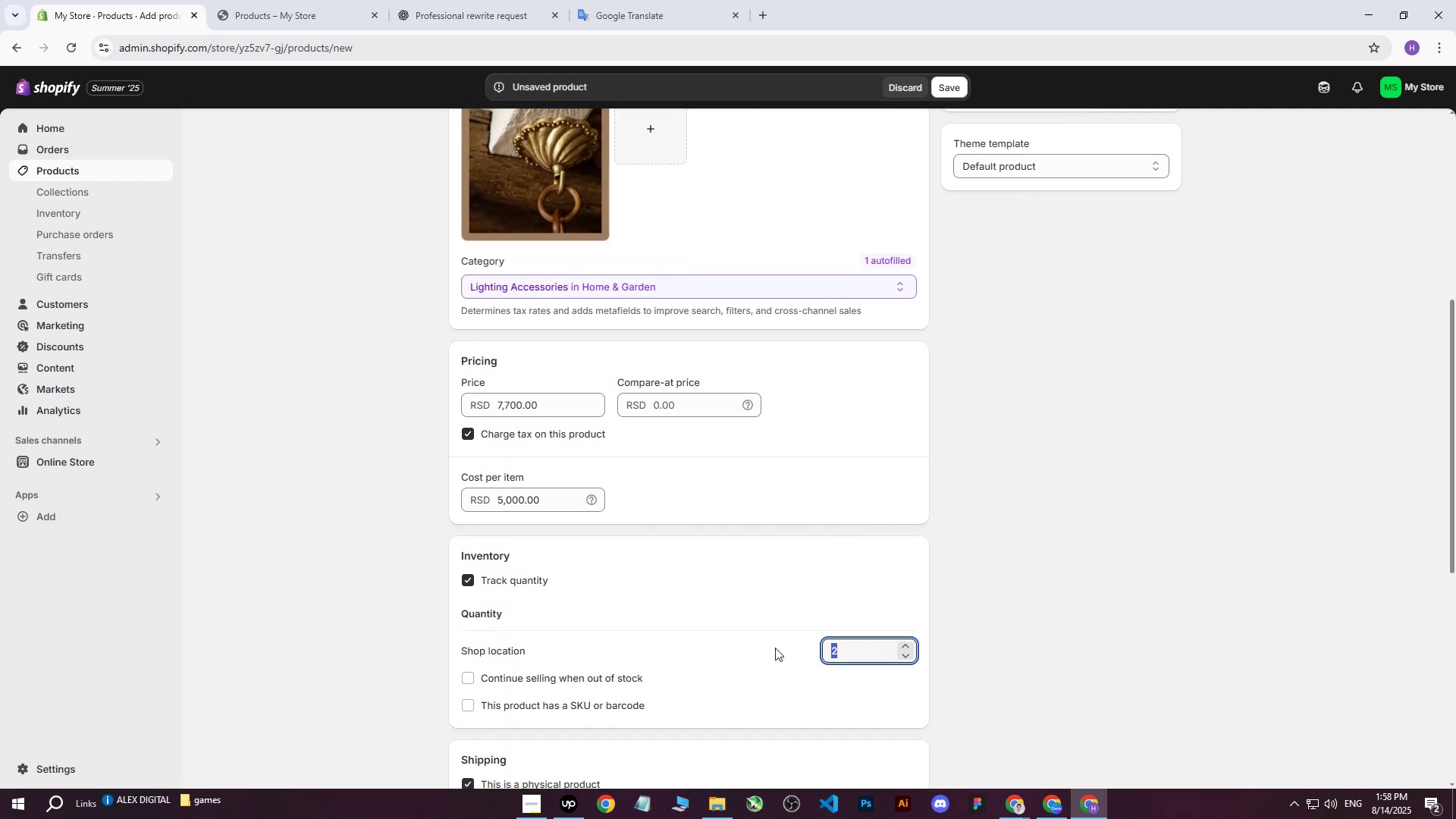 
type(10)
 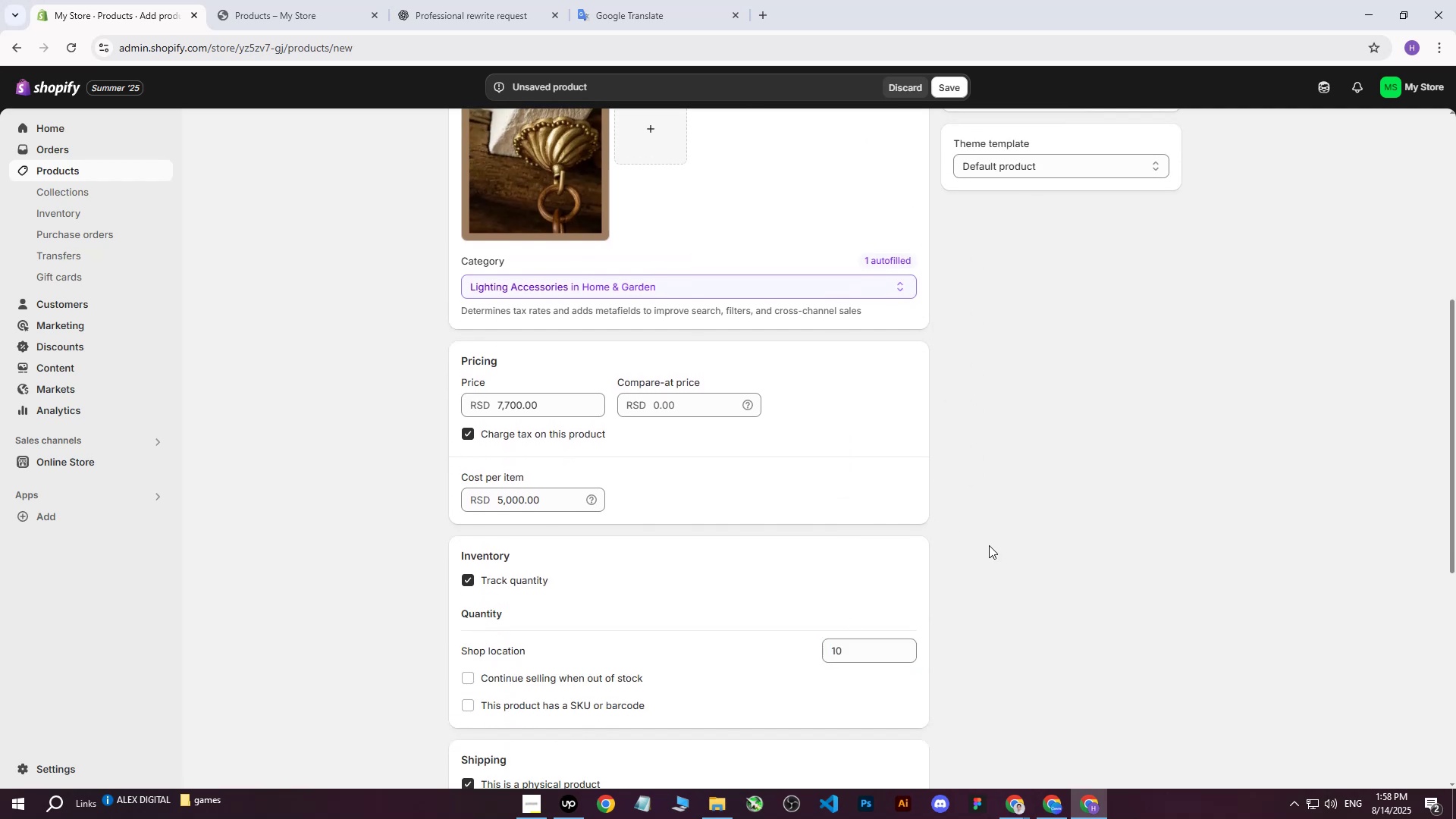 
left_click([989, 545])
 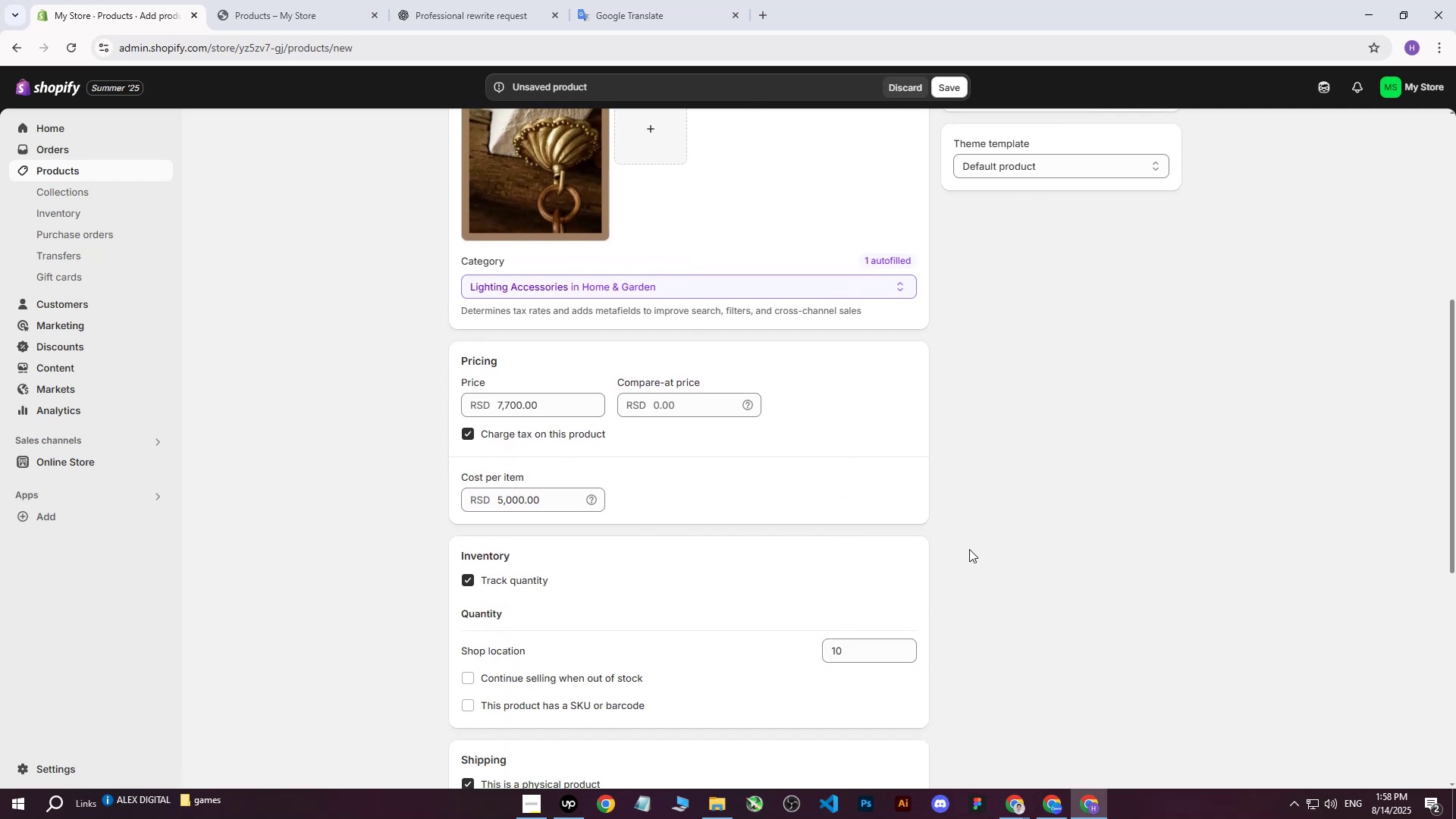 
scroll: coordinate [969, 549], scroll_direction: down, amount: 3.0
 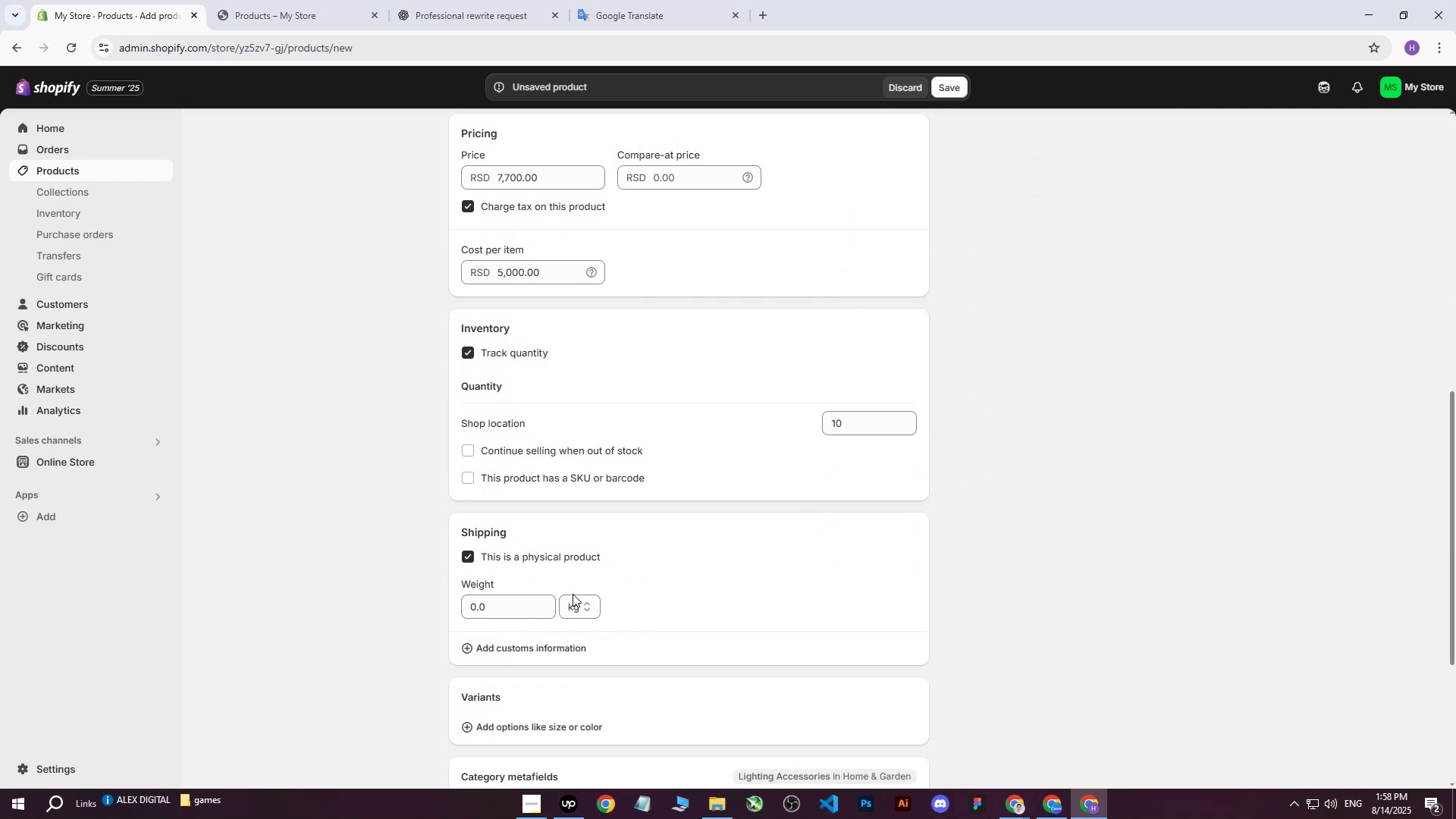 
scroll: coordinate [507, 600], scroll_direction: up, amount: 3.0
 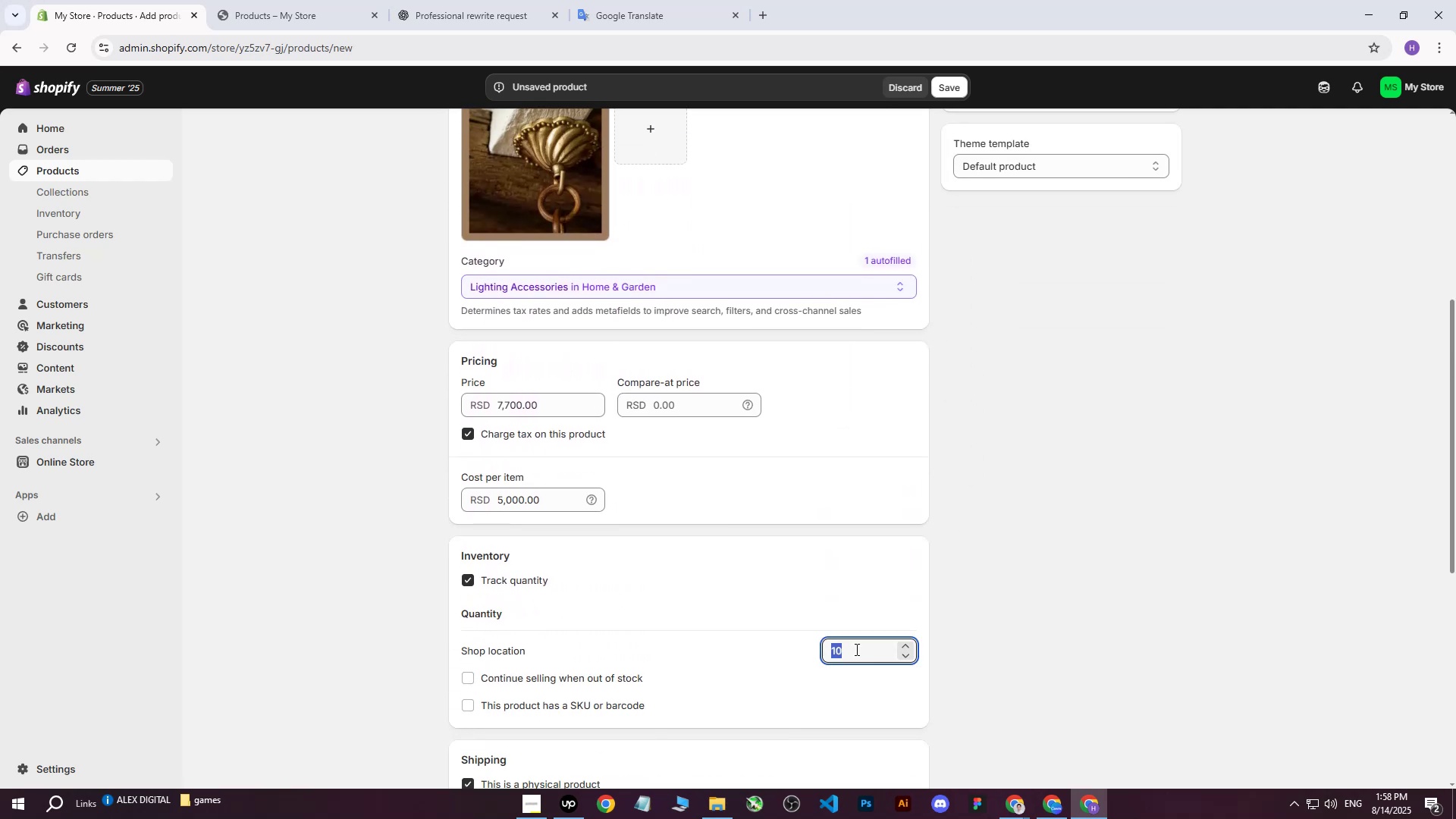 
double_click([855, 652])
 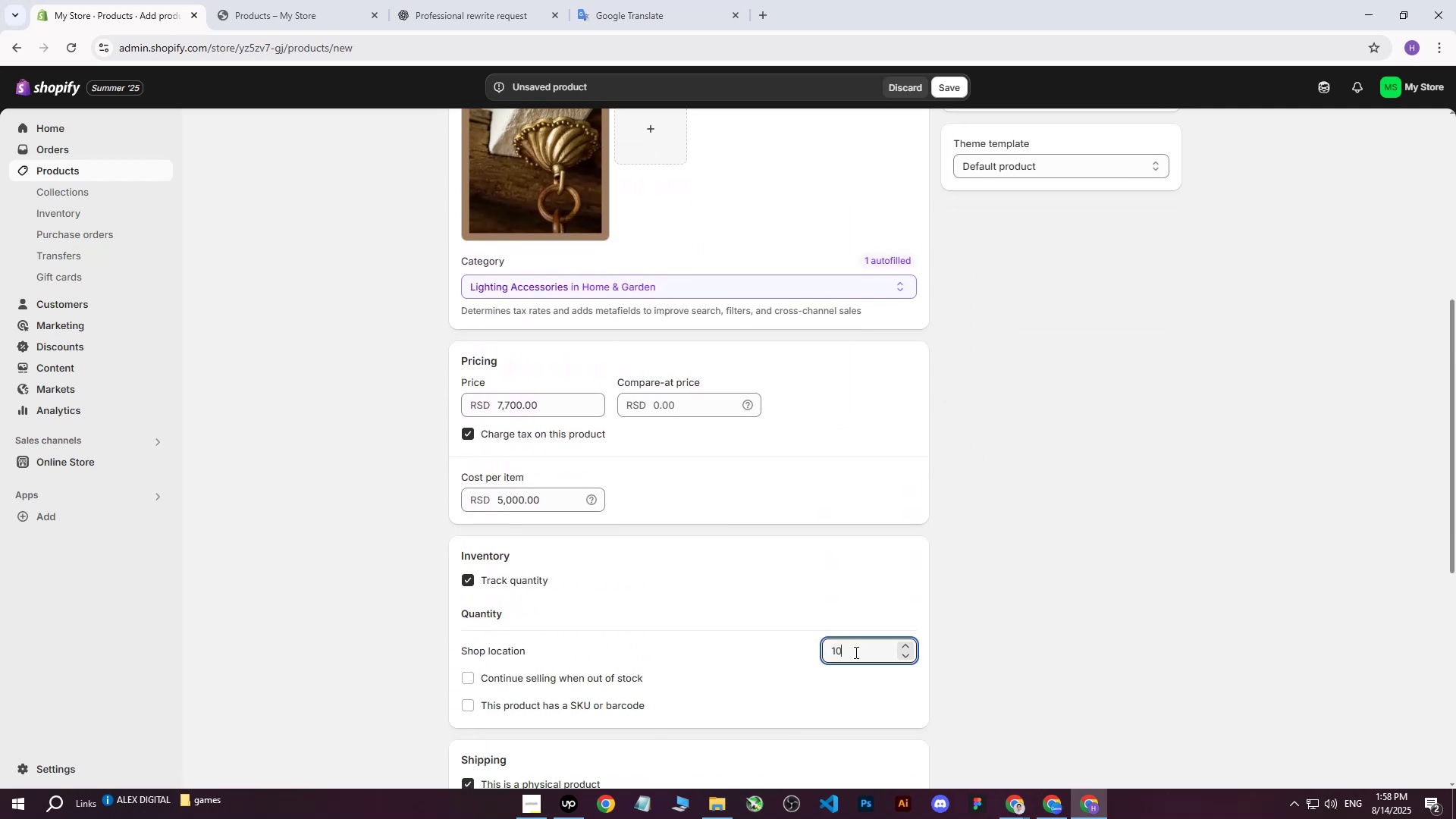 
type(1150)
 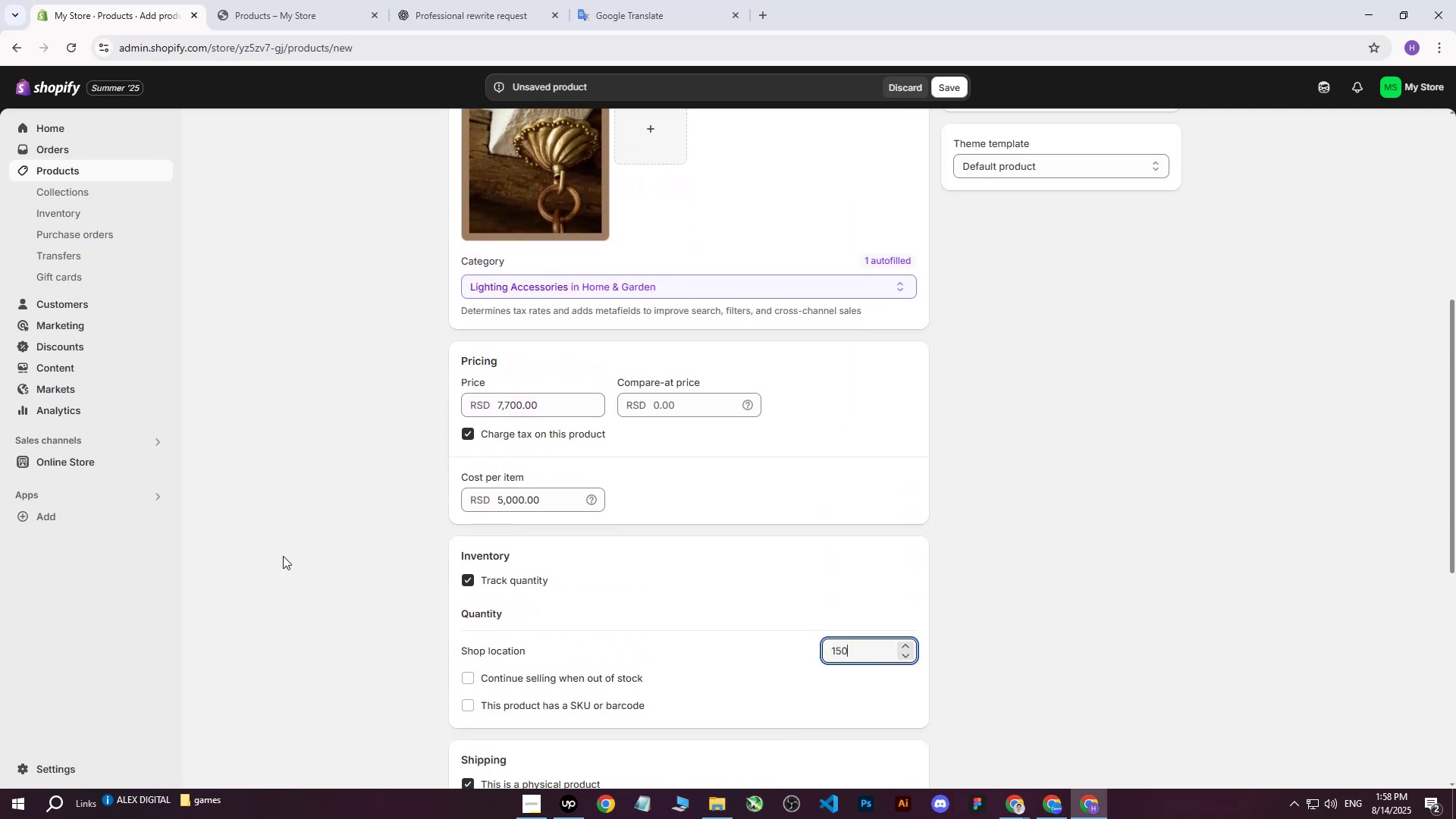 
left_click_drag(start_coordinate=[855, 652], to_coordinate=[739, 650])
 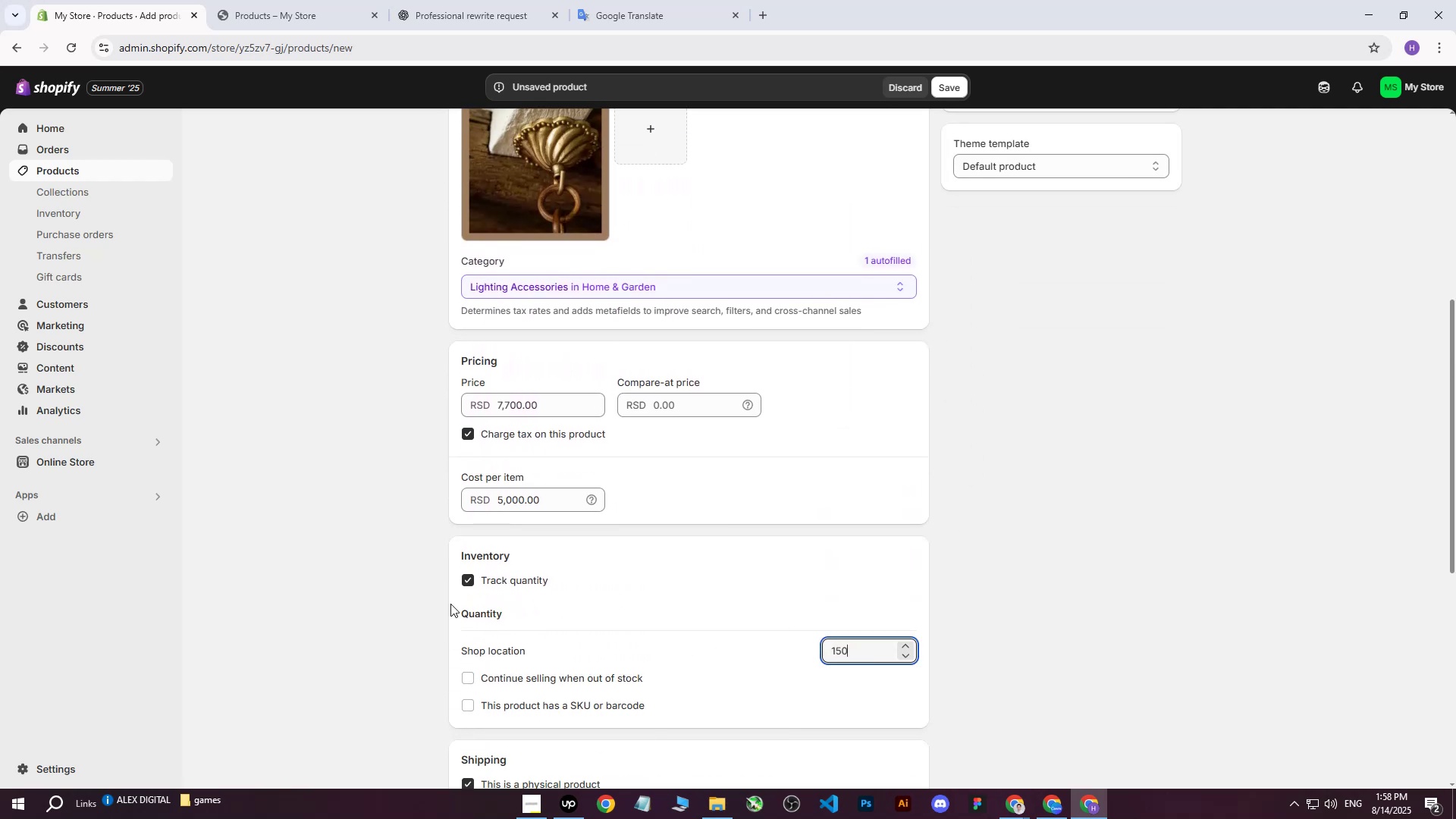 
left_click([283, 556])
 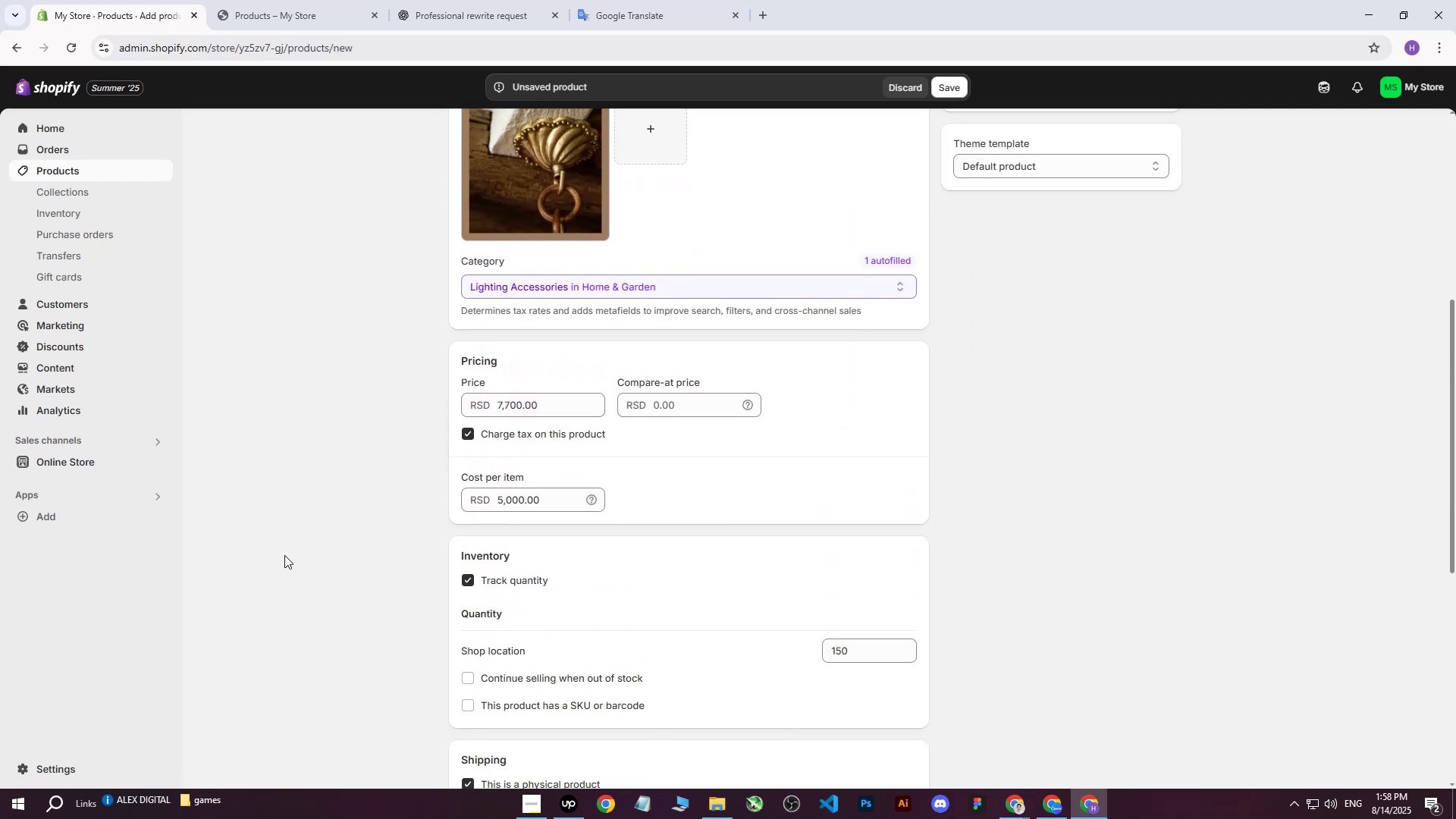 
scroll: coordinate [391, 517], scroll_direction: down, amount: 3.0
 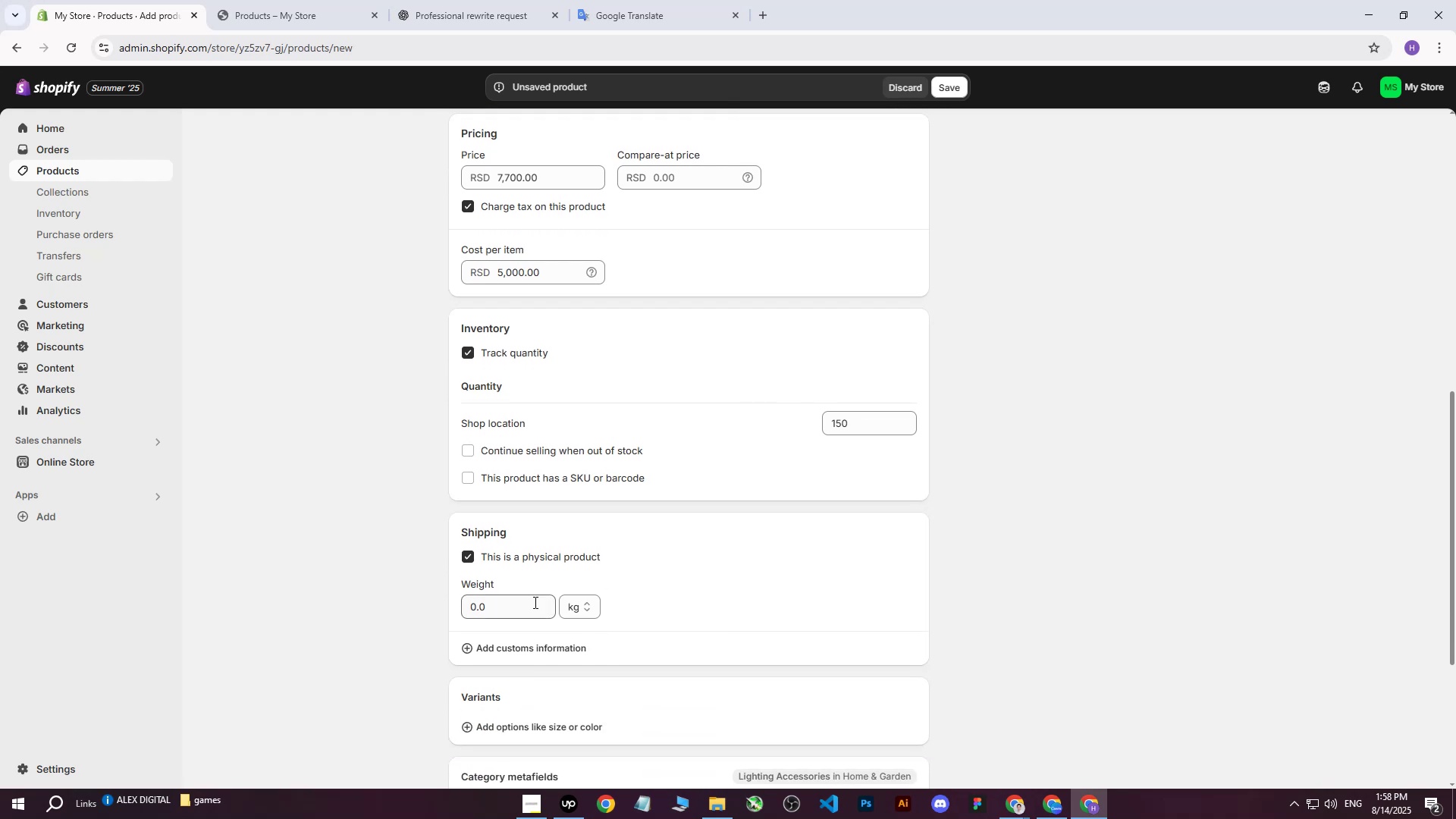 
left_click([516, 610])
 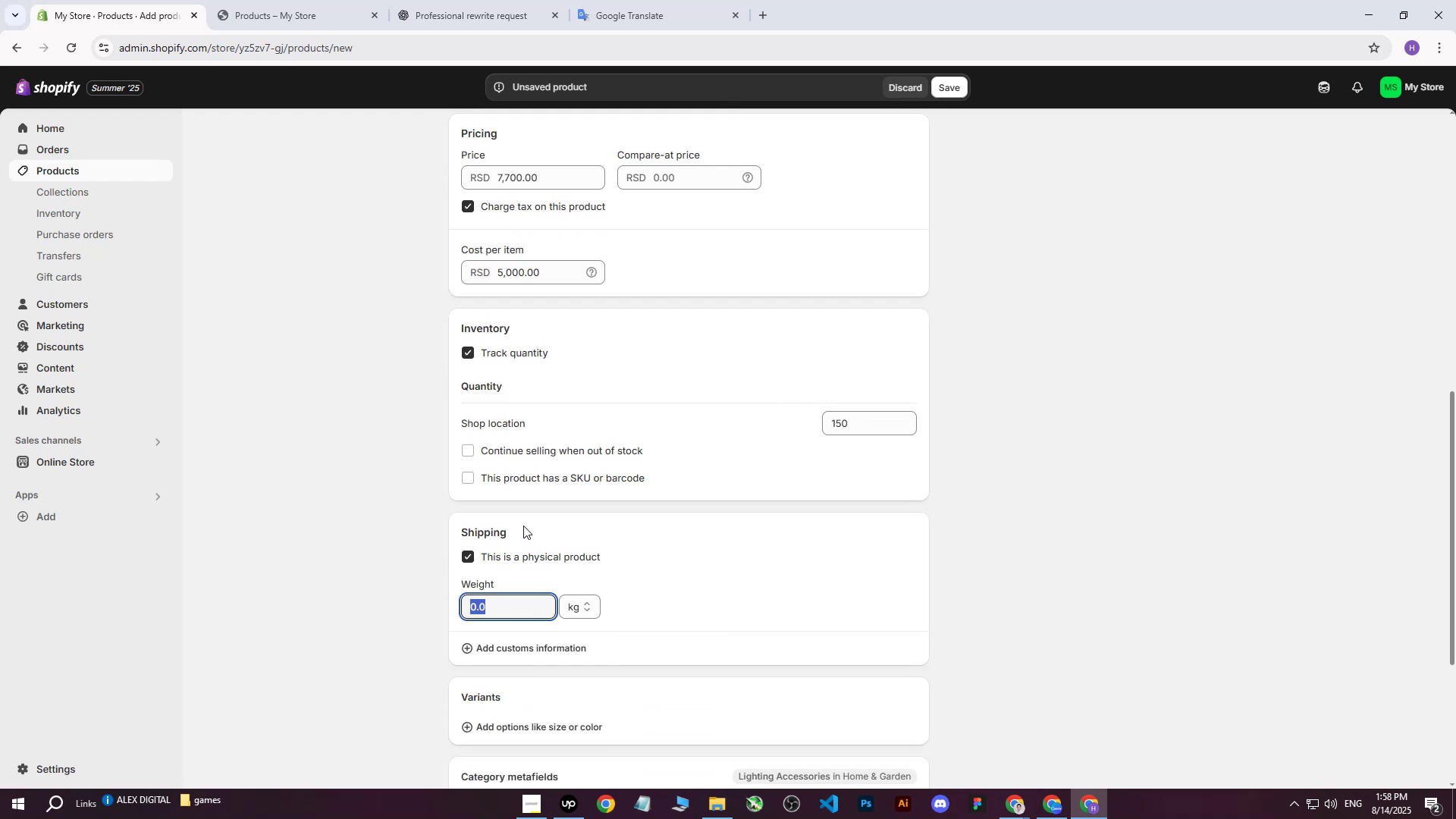 
wait(9.56)
 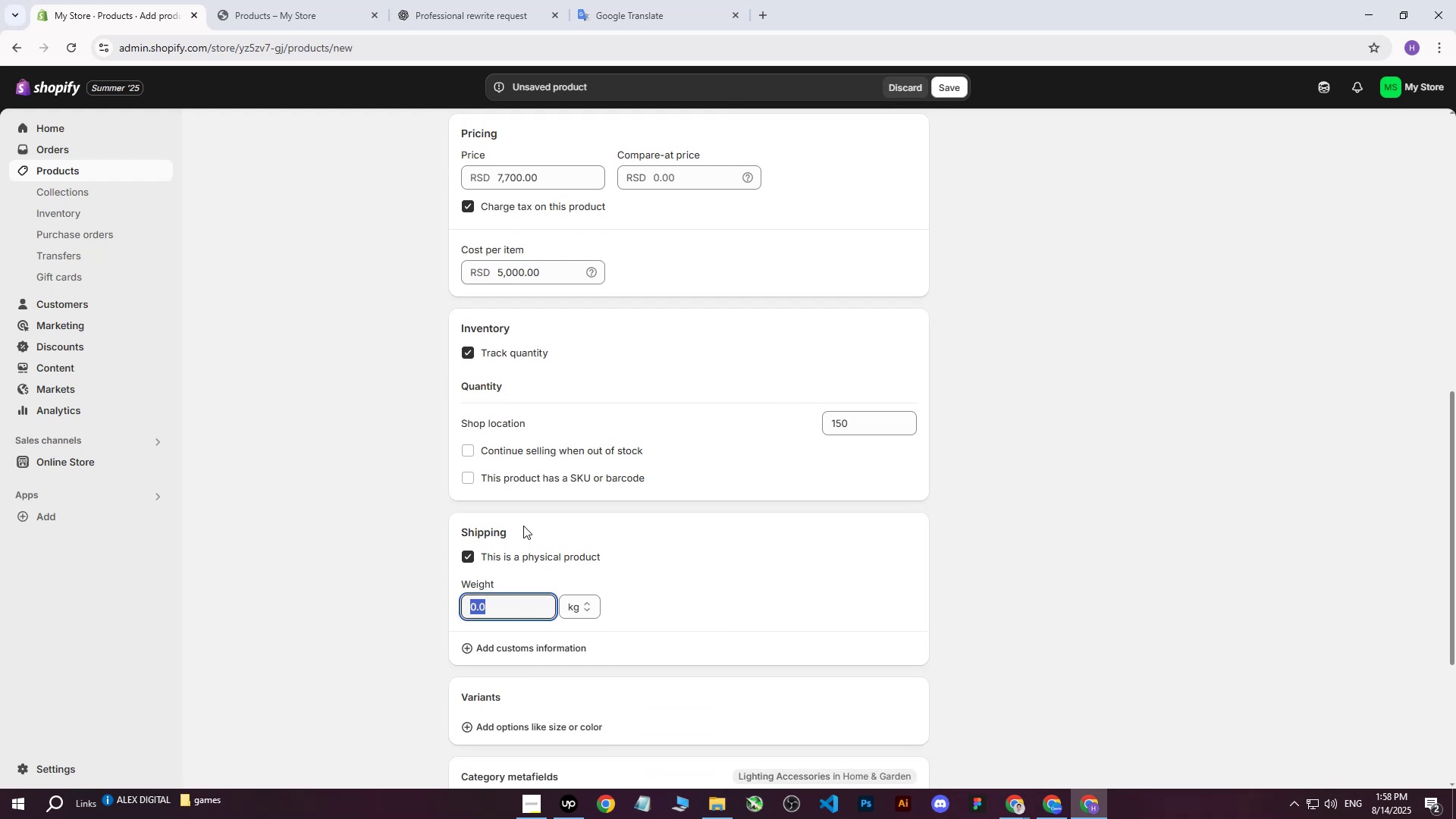 
scroll: coordinate [531, 548], scroll_direction: down, amount: 1.0
 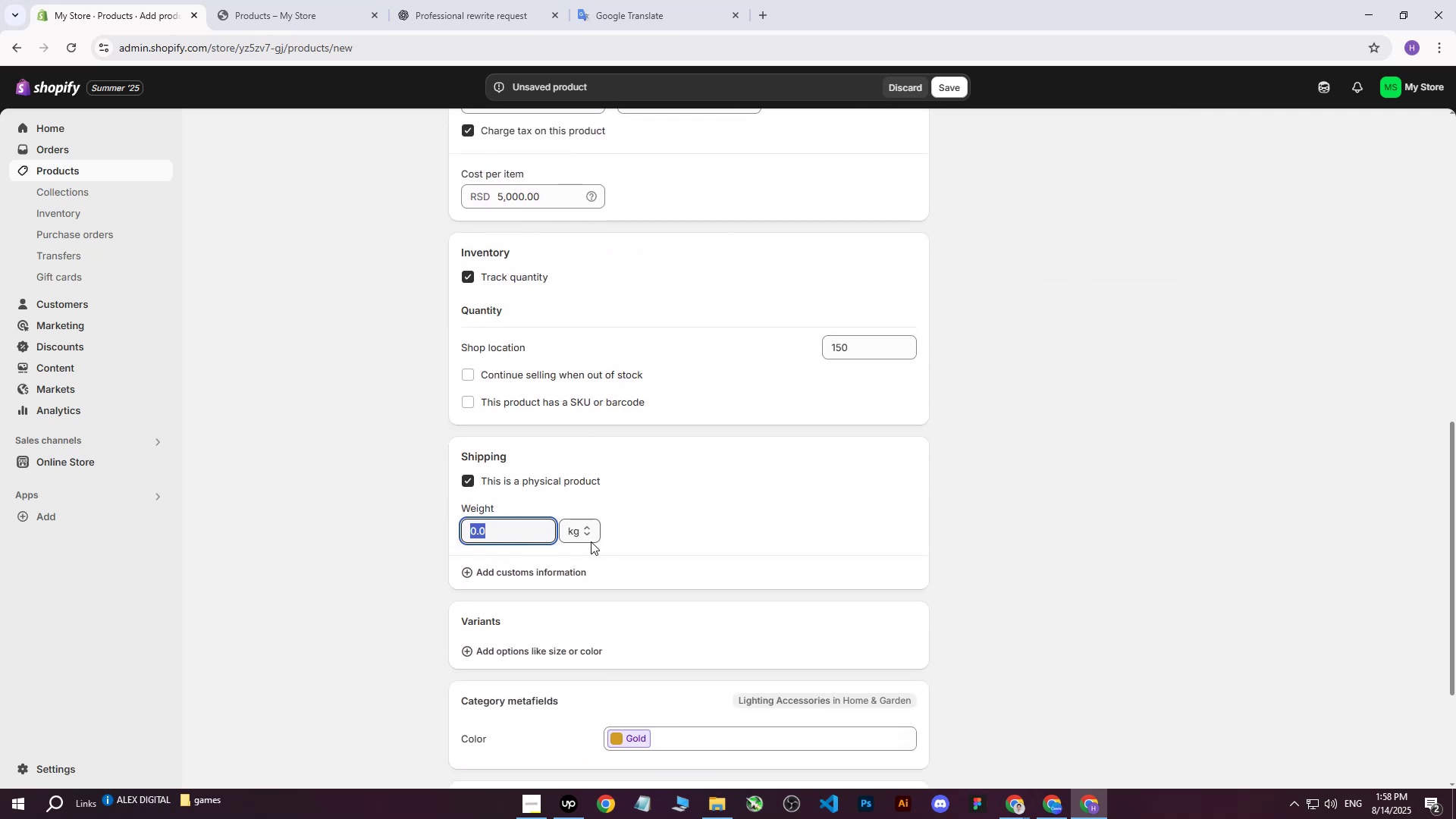 
type(12)
 